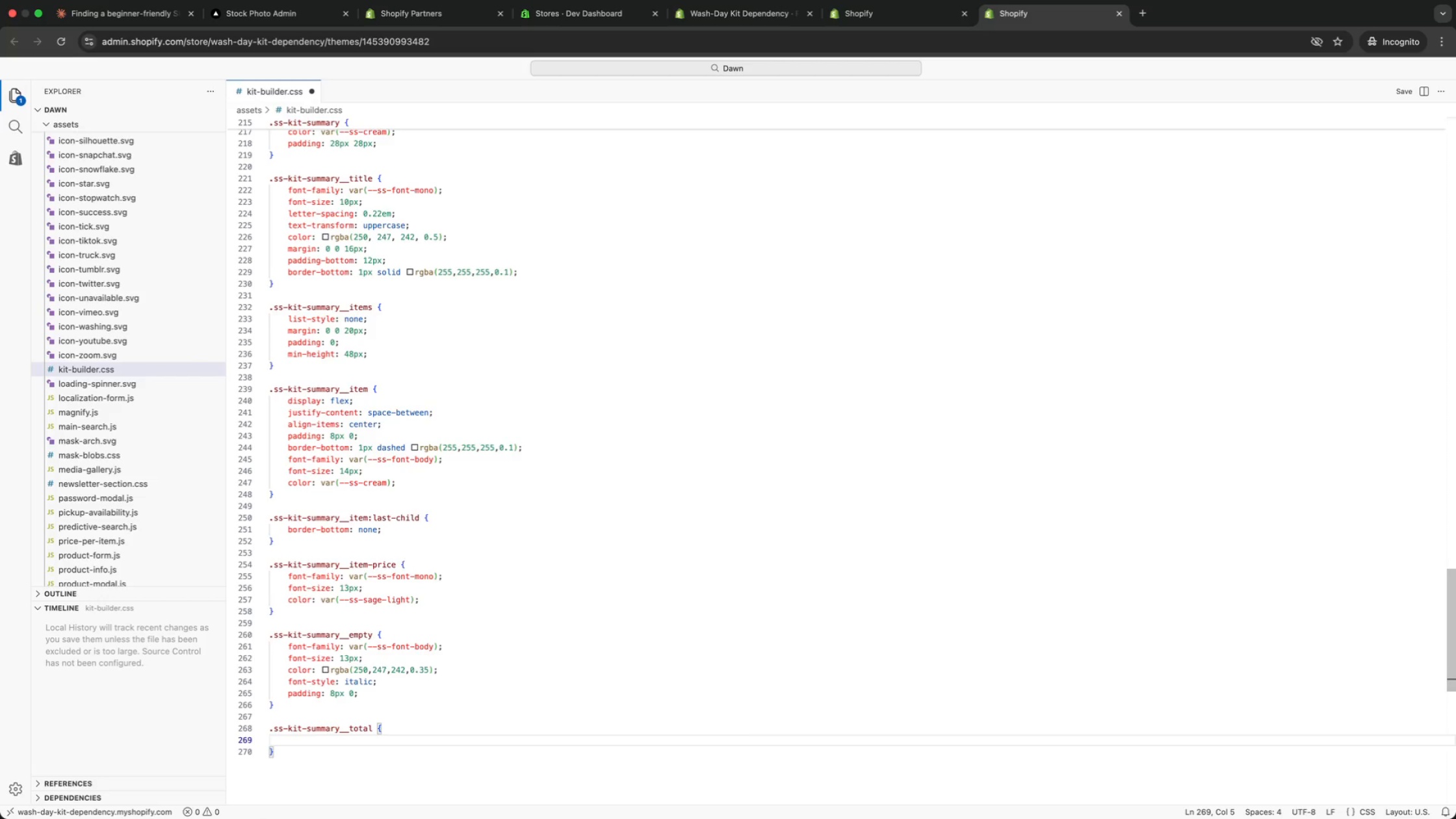 
type(dis)
 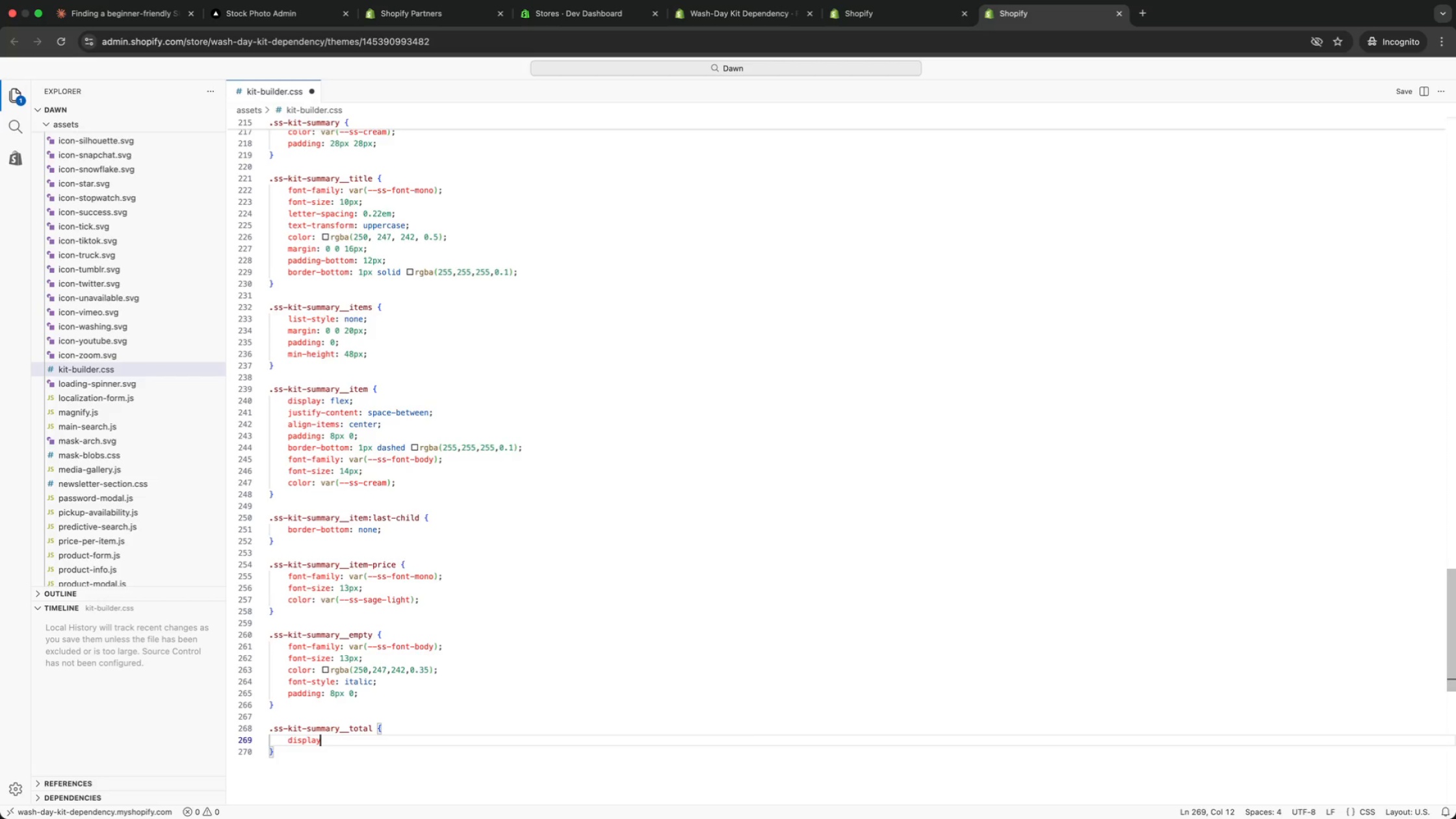 
key(Enter)
 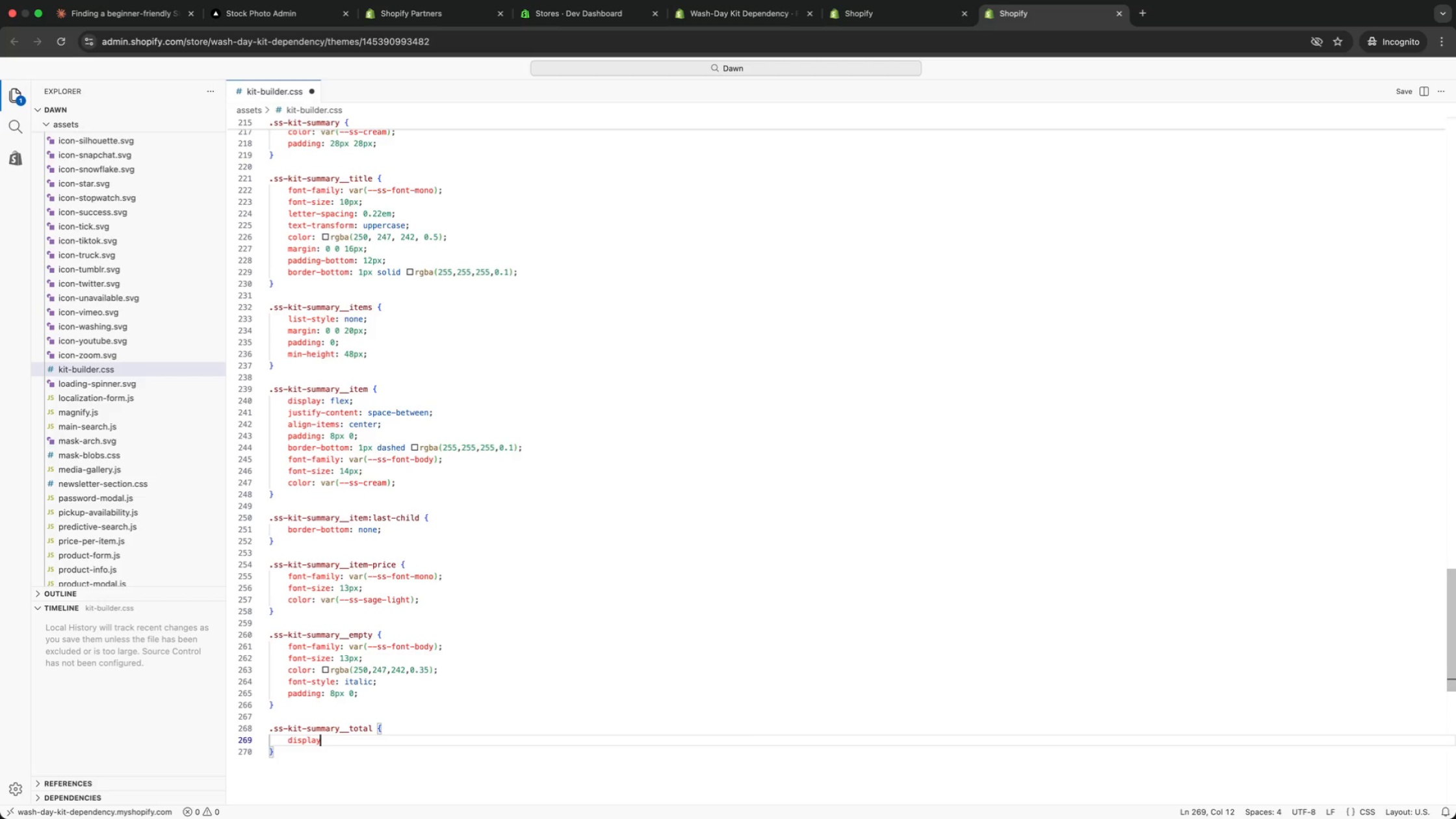 
type(: fle)
 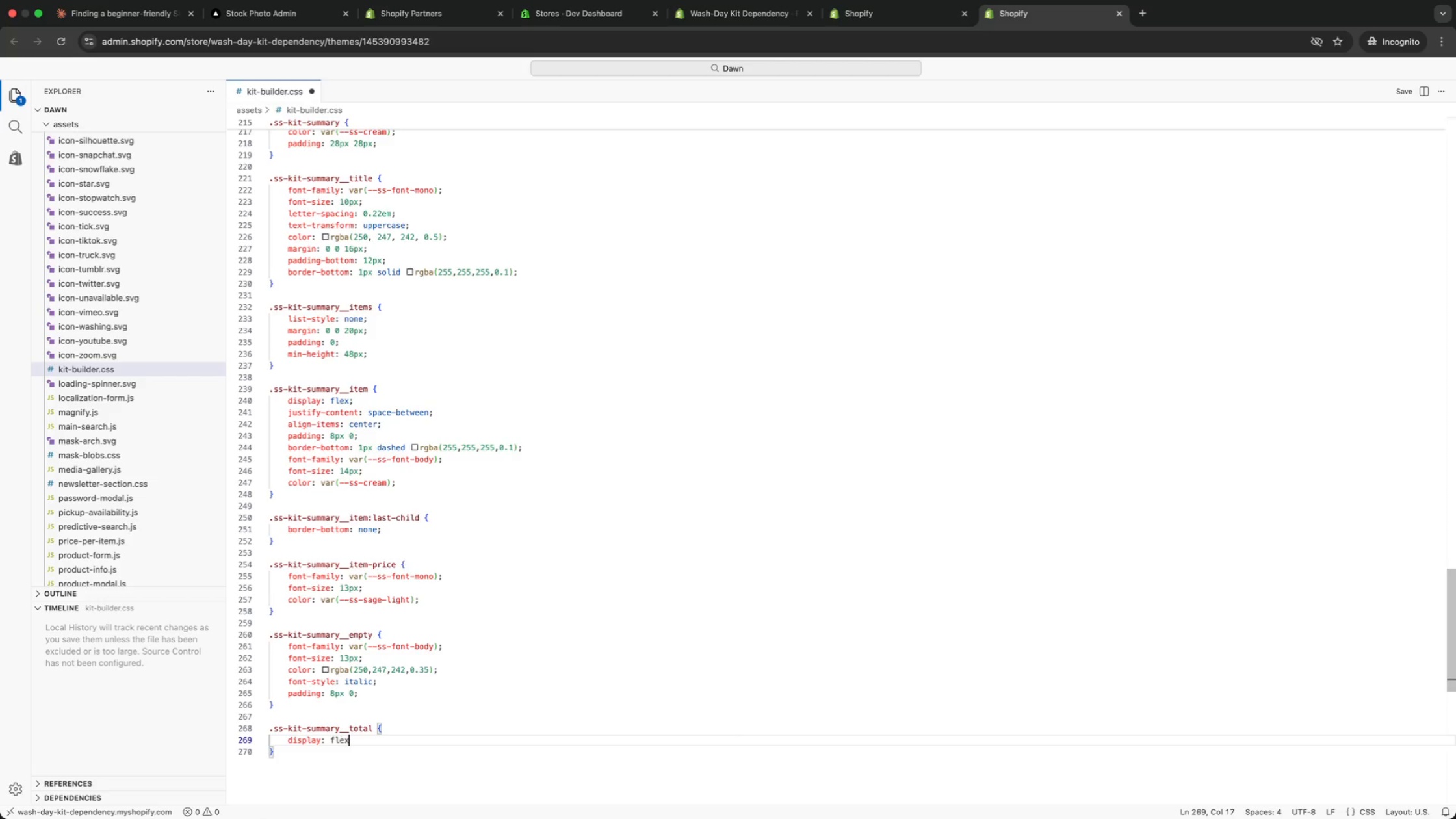 
key(Enter)
 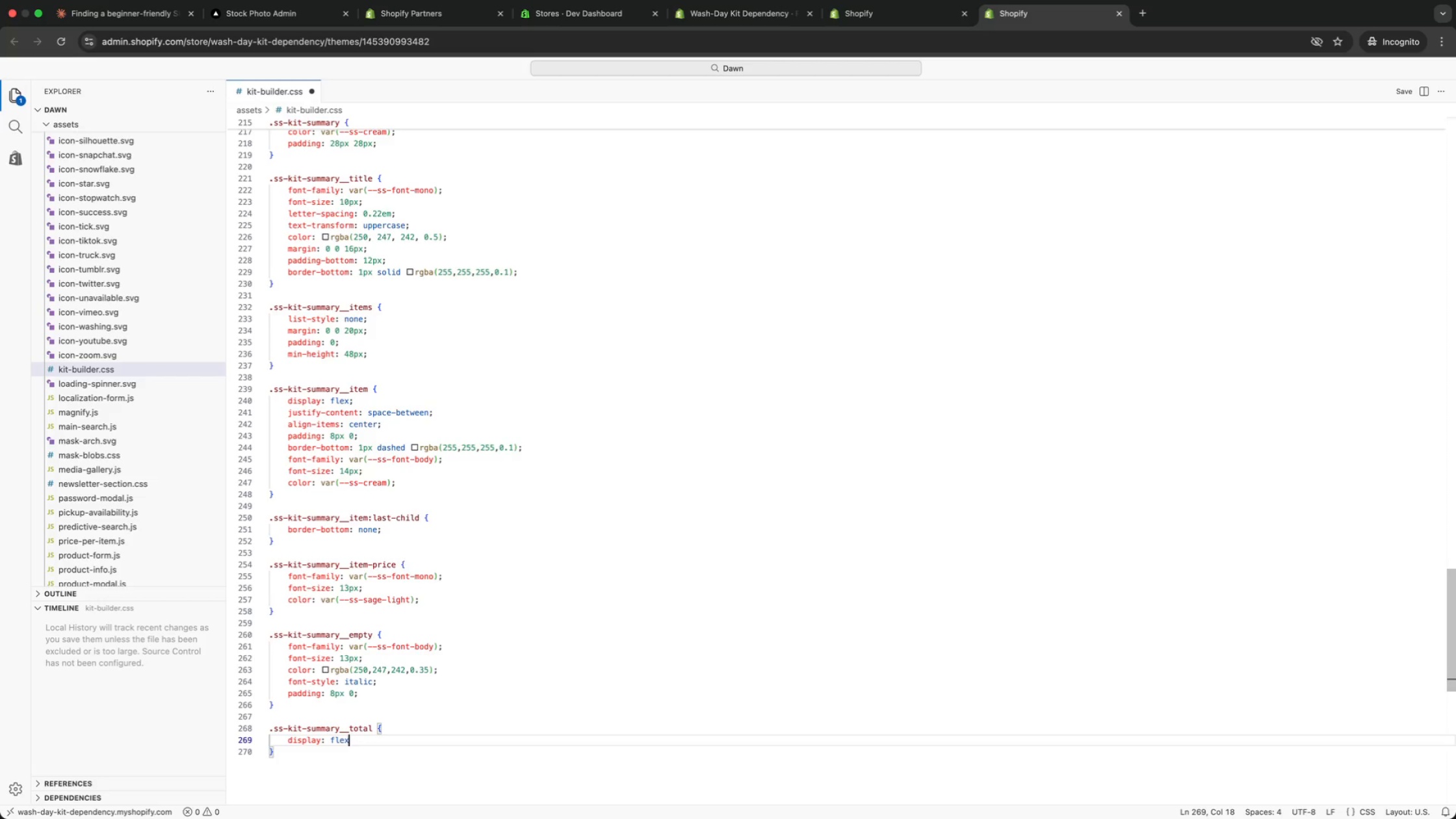 
key(Shift+ShiftRight)
 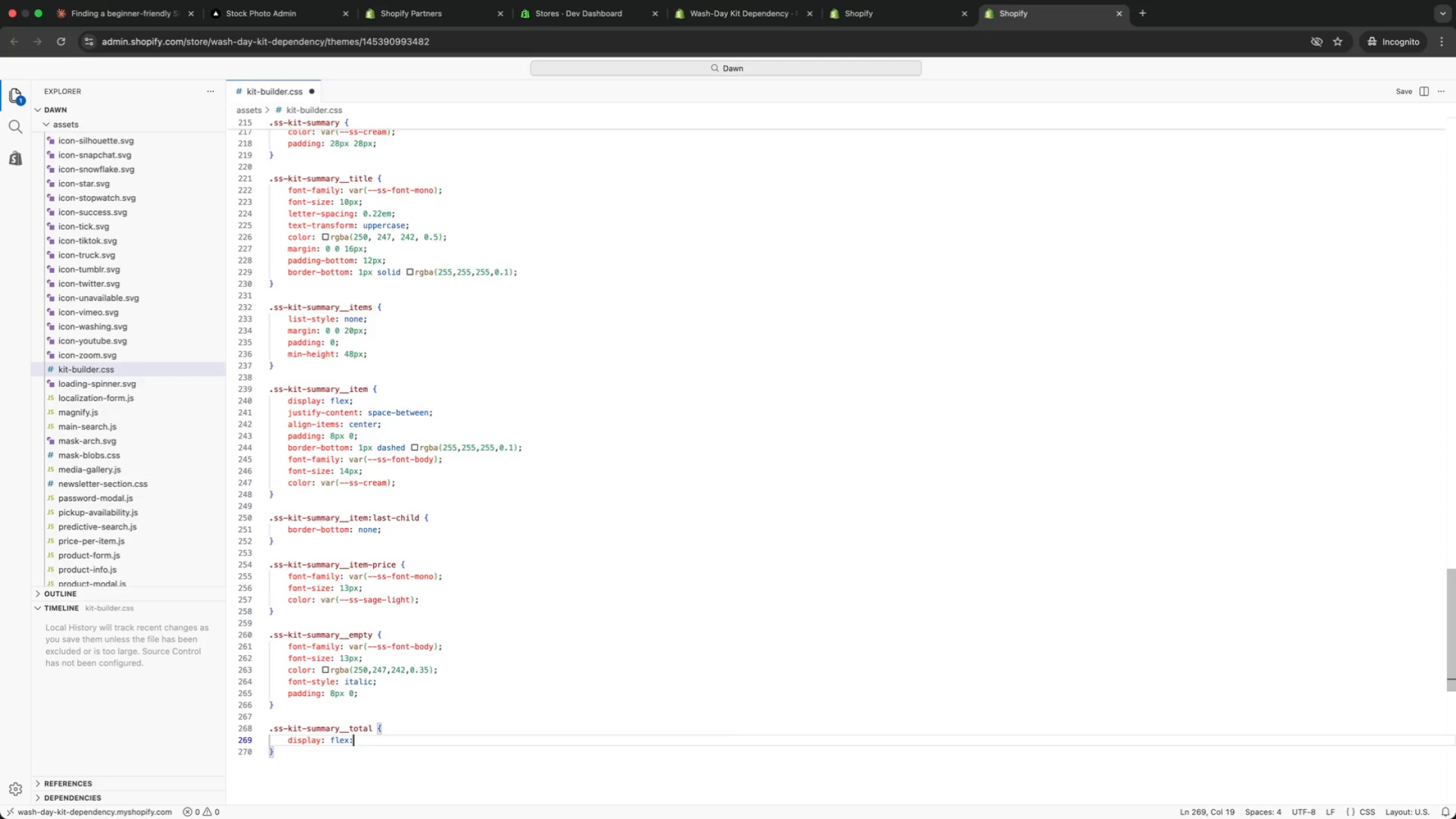 
key(Shift+Semicolon)
 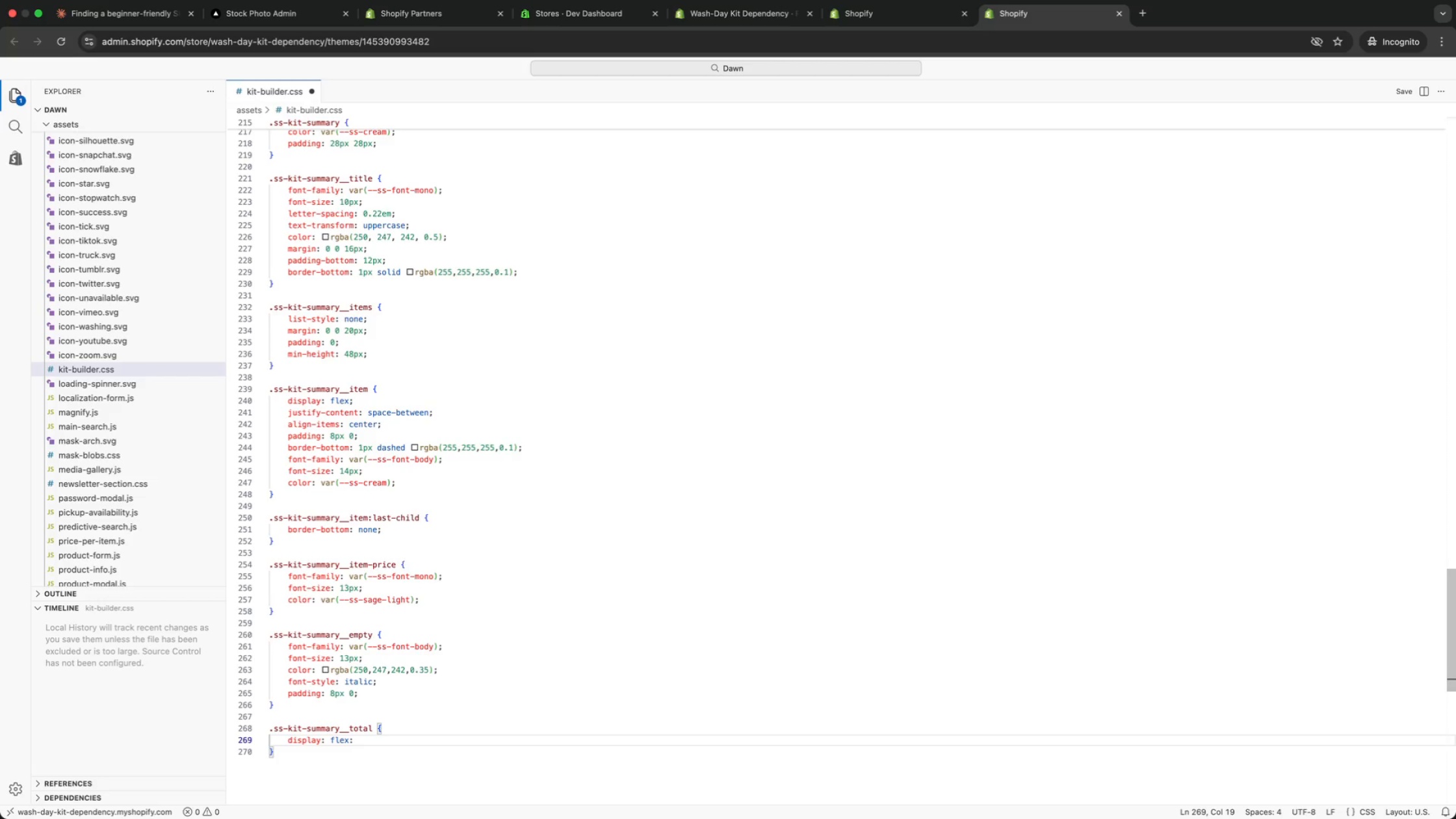 
key(Backspace)
 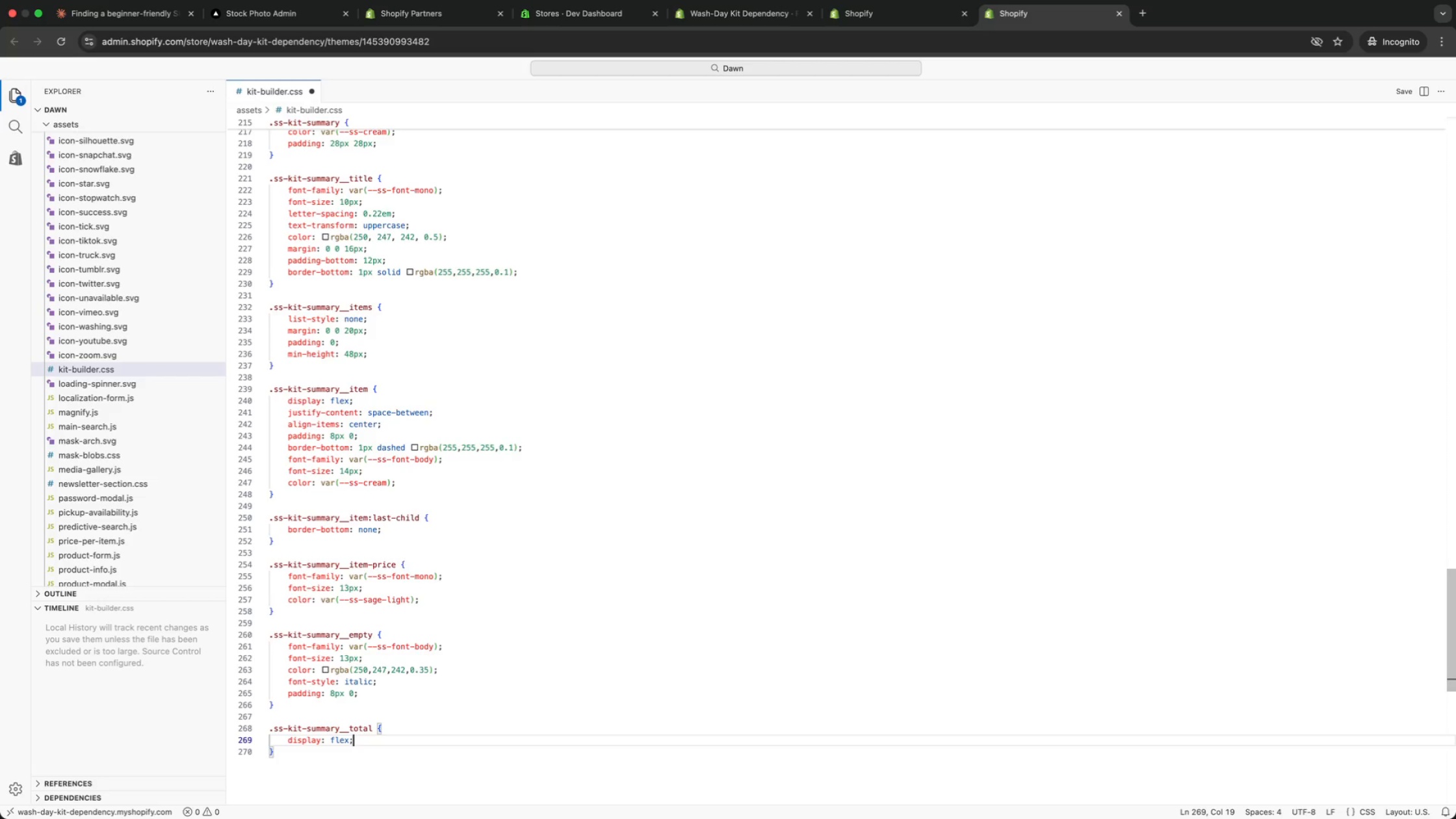 
key(Semicolon)
 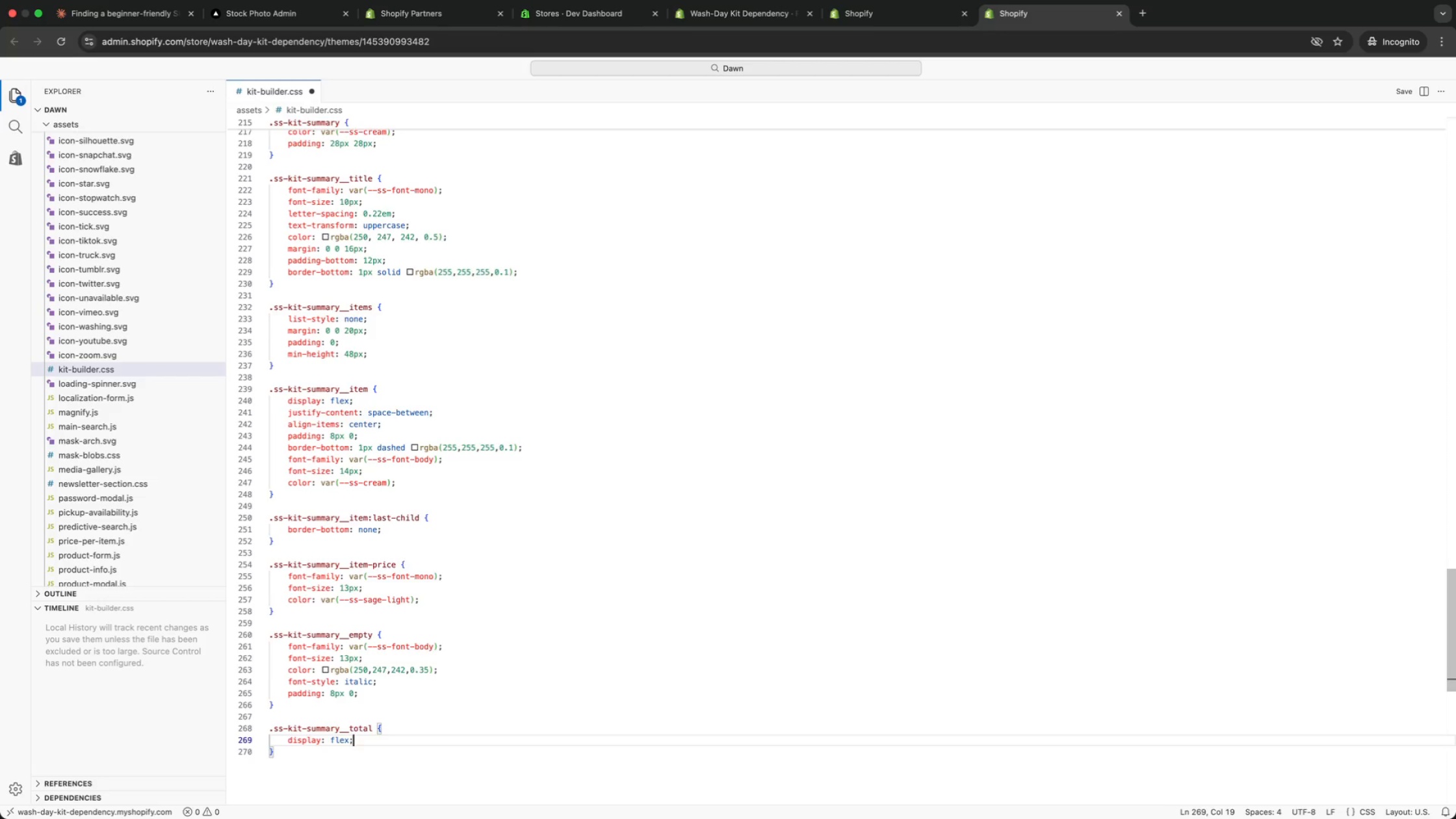 
key(Enter)
 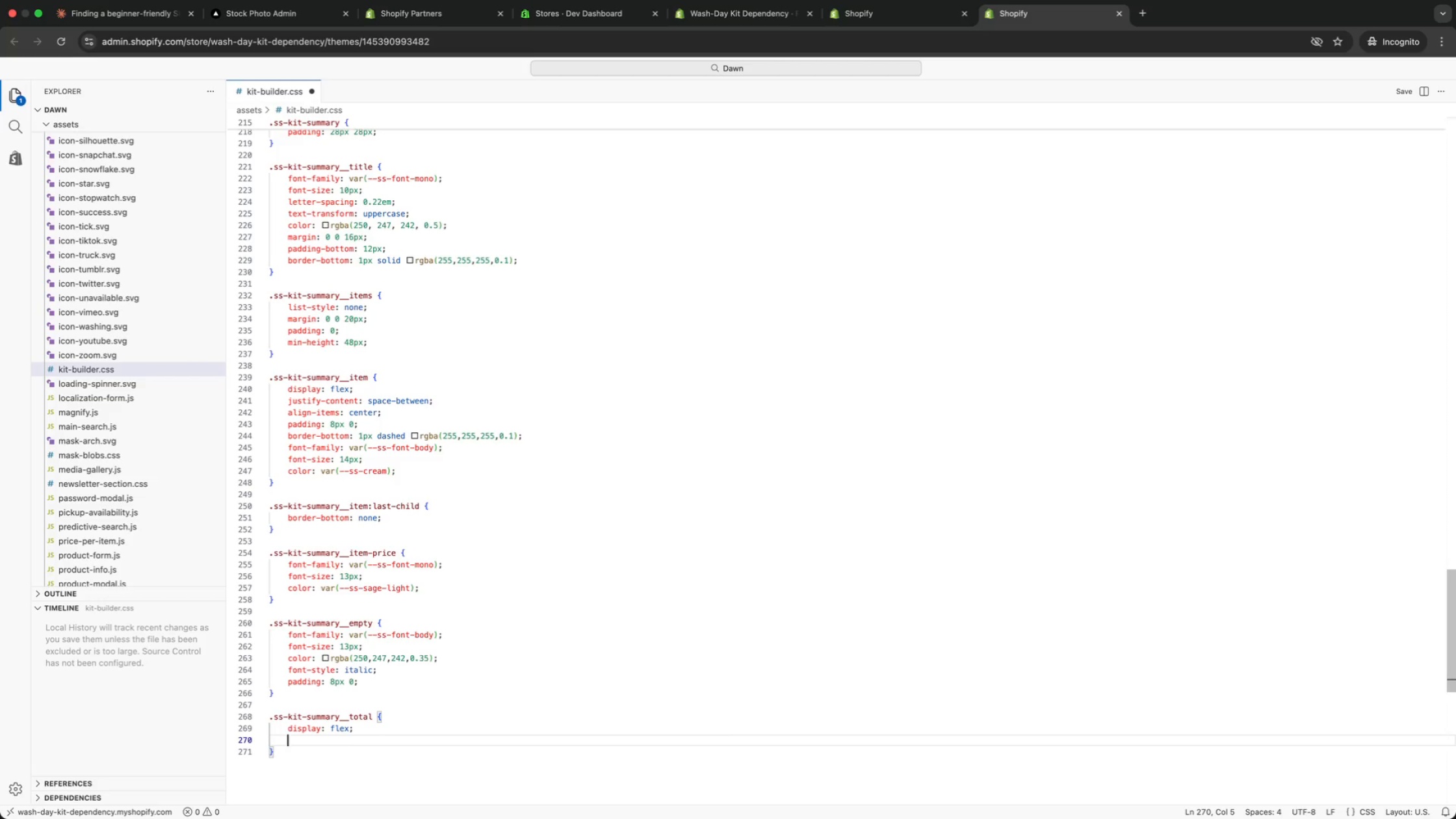 
type(just)
 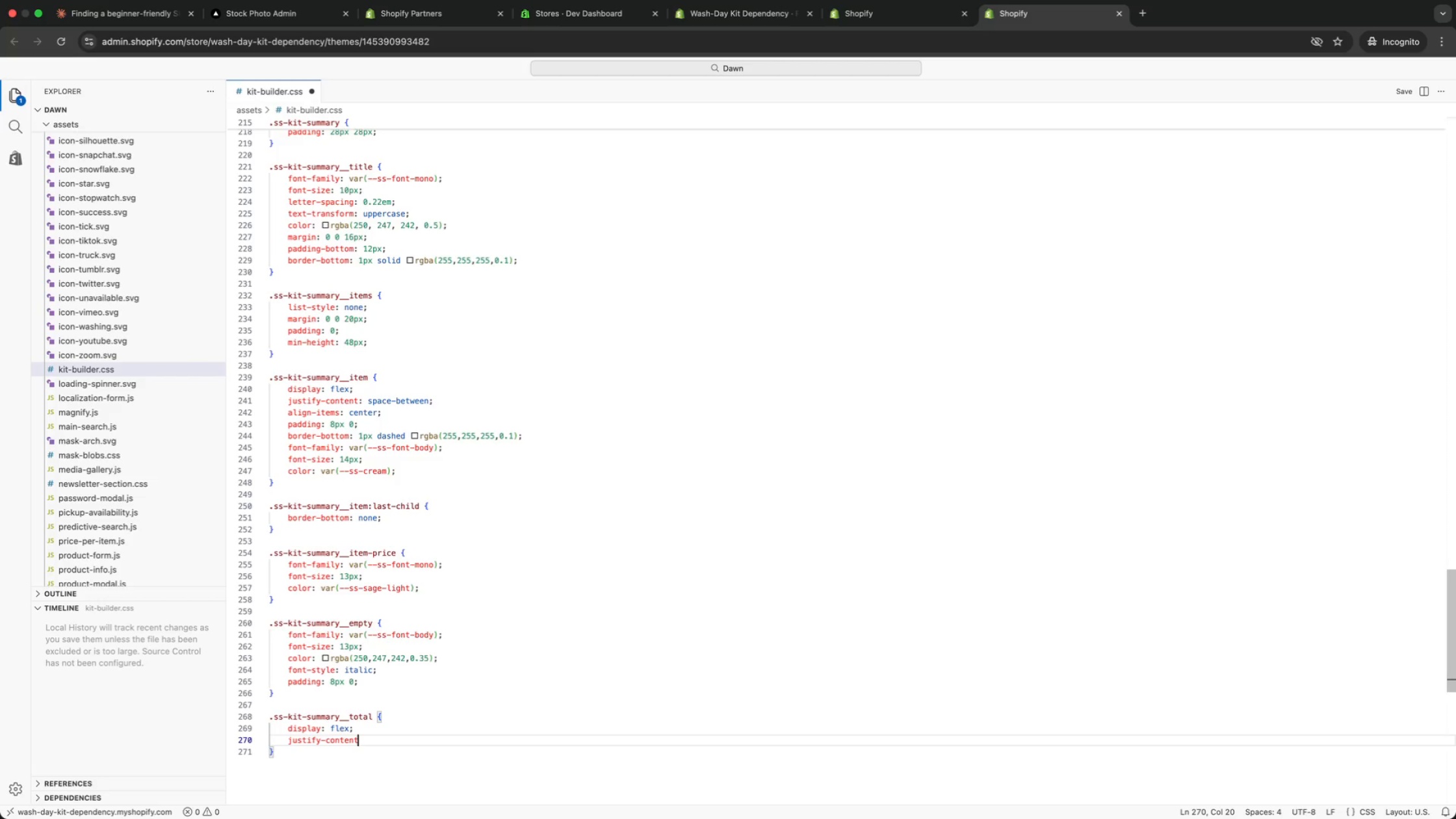 
key(Enter)
 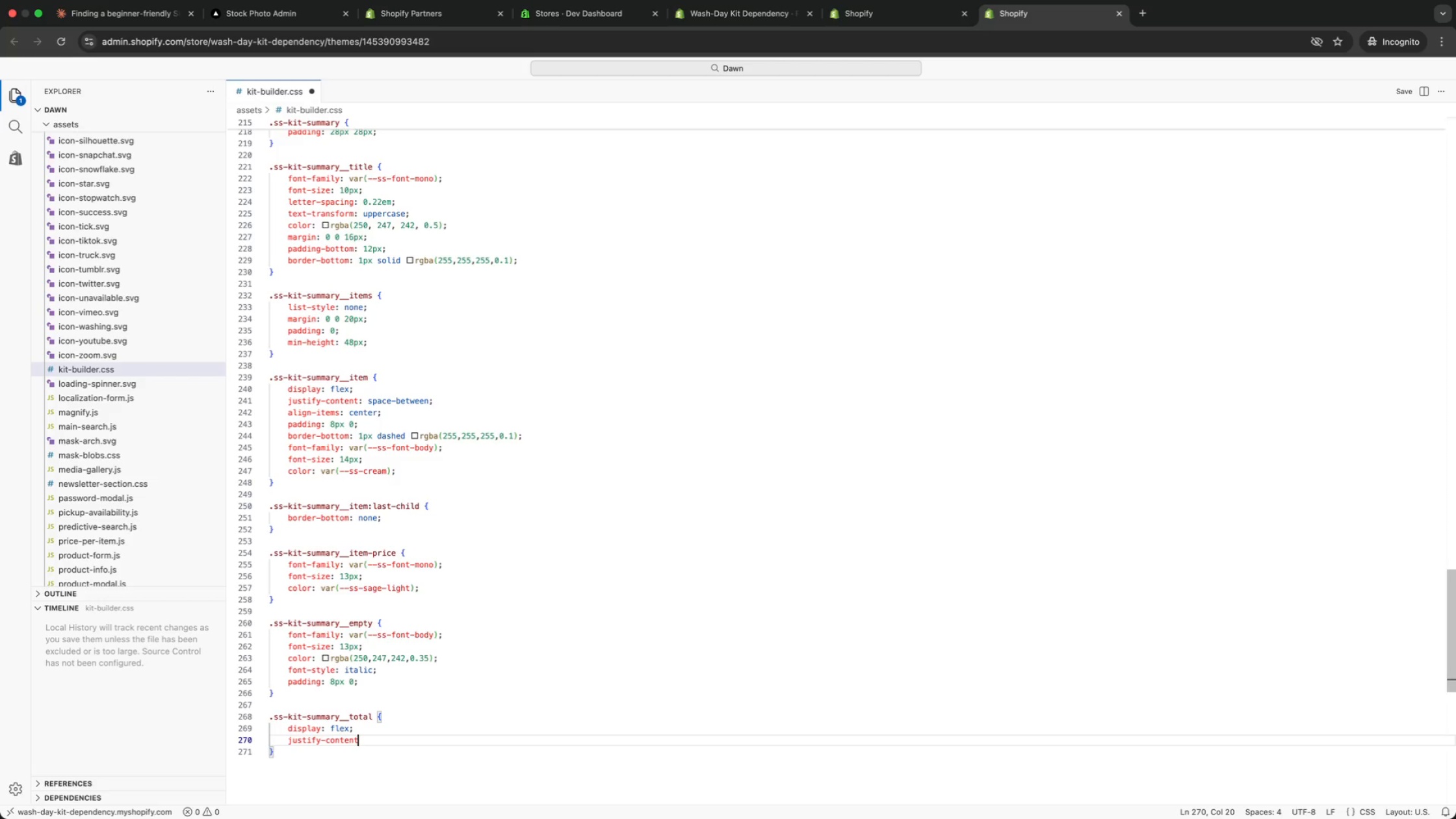 
type(: spa)
 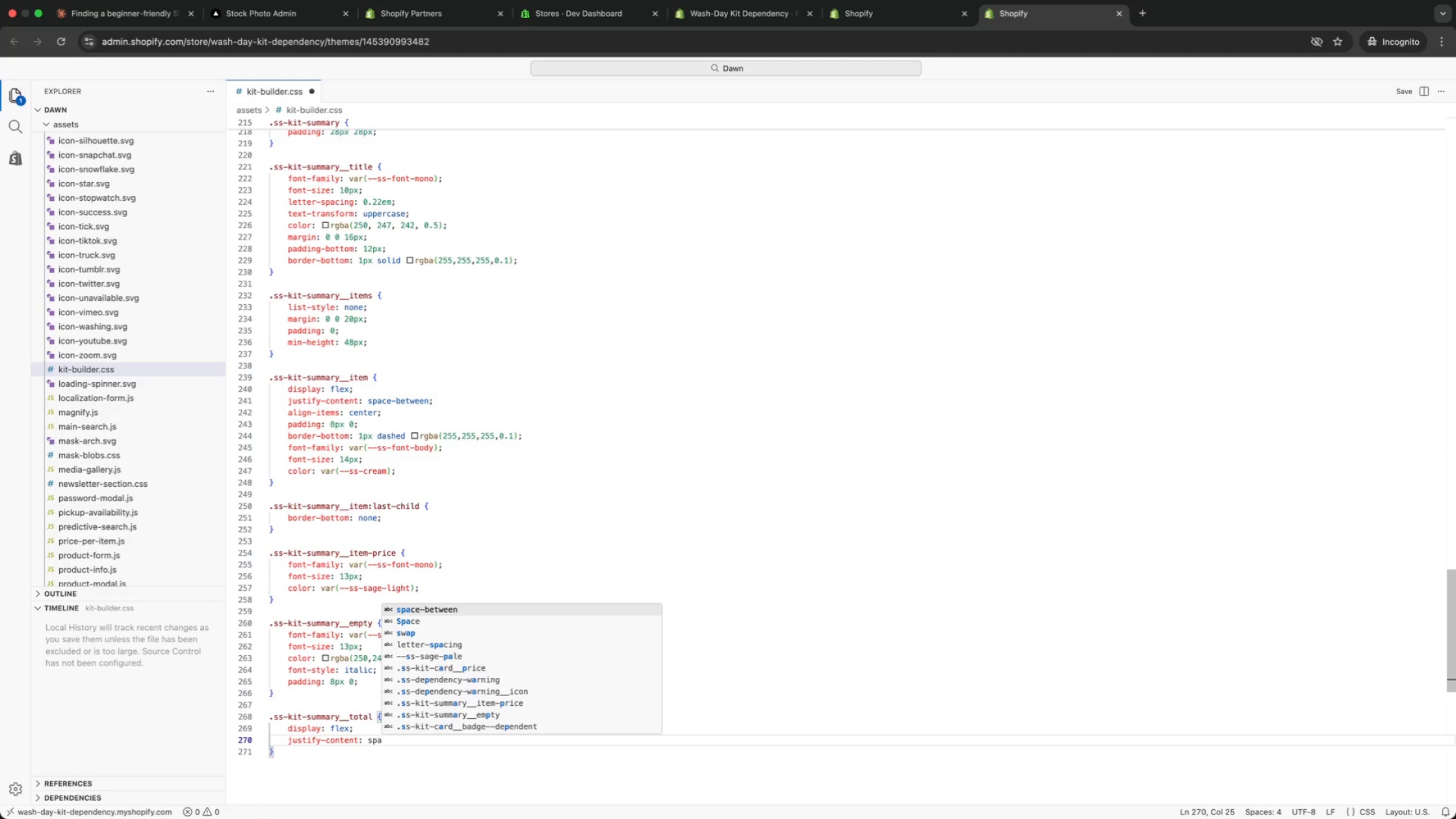 
key(Enter)
 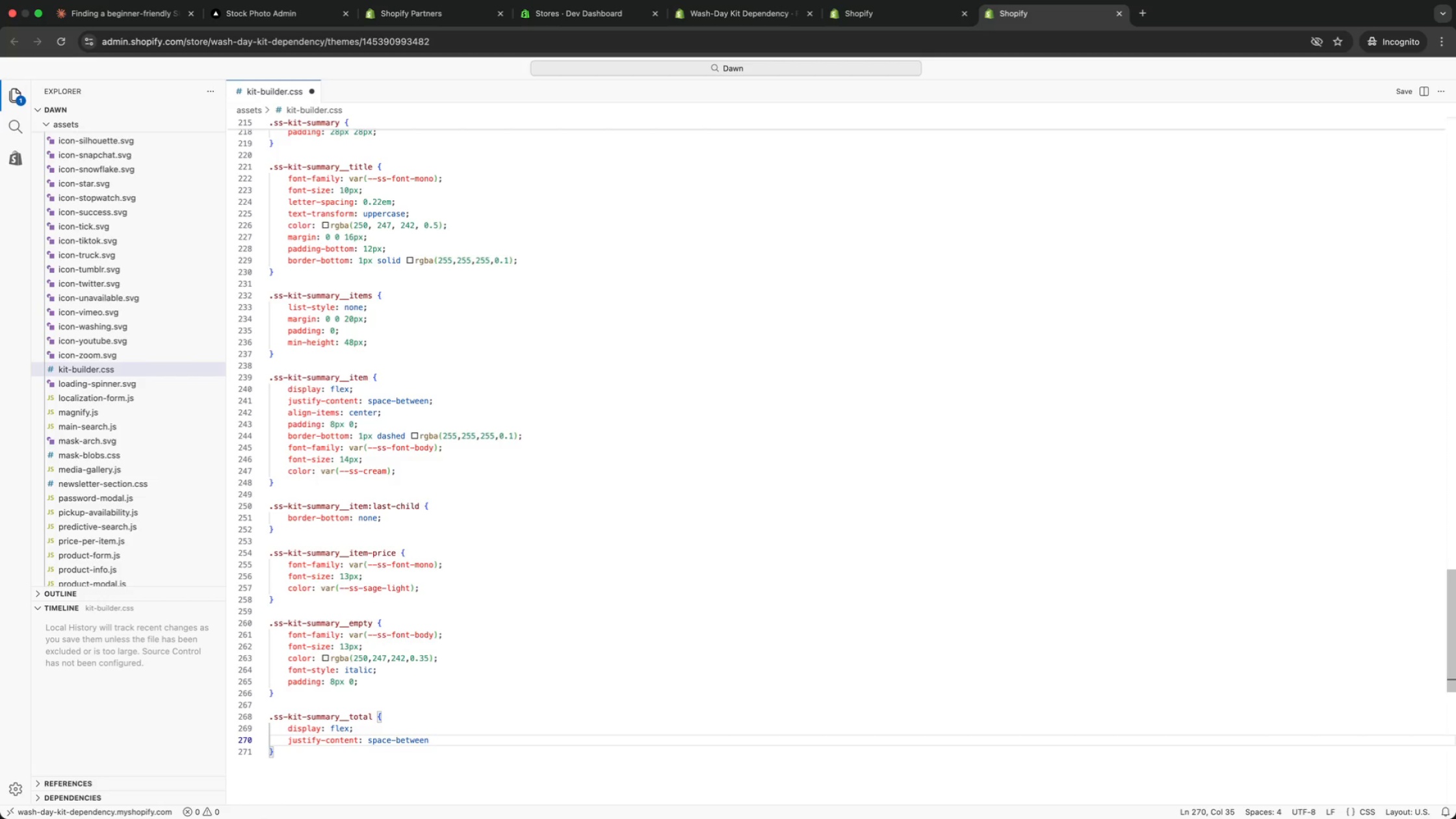 
key(Semicolon)
 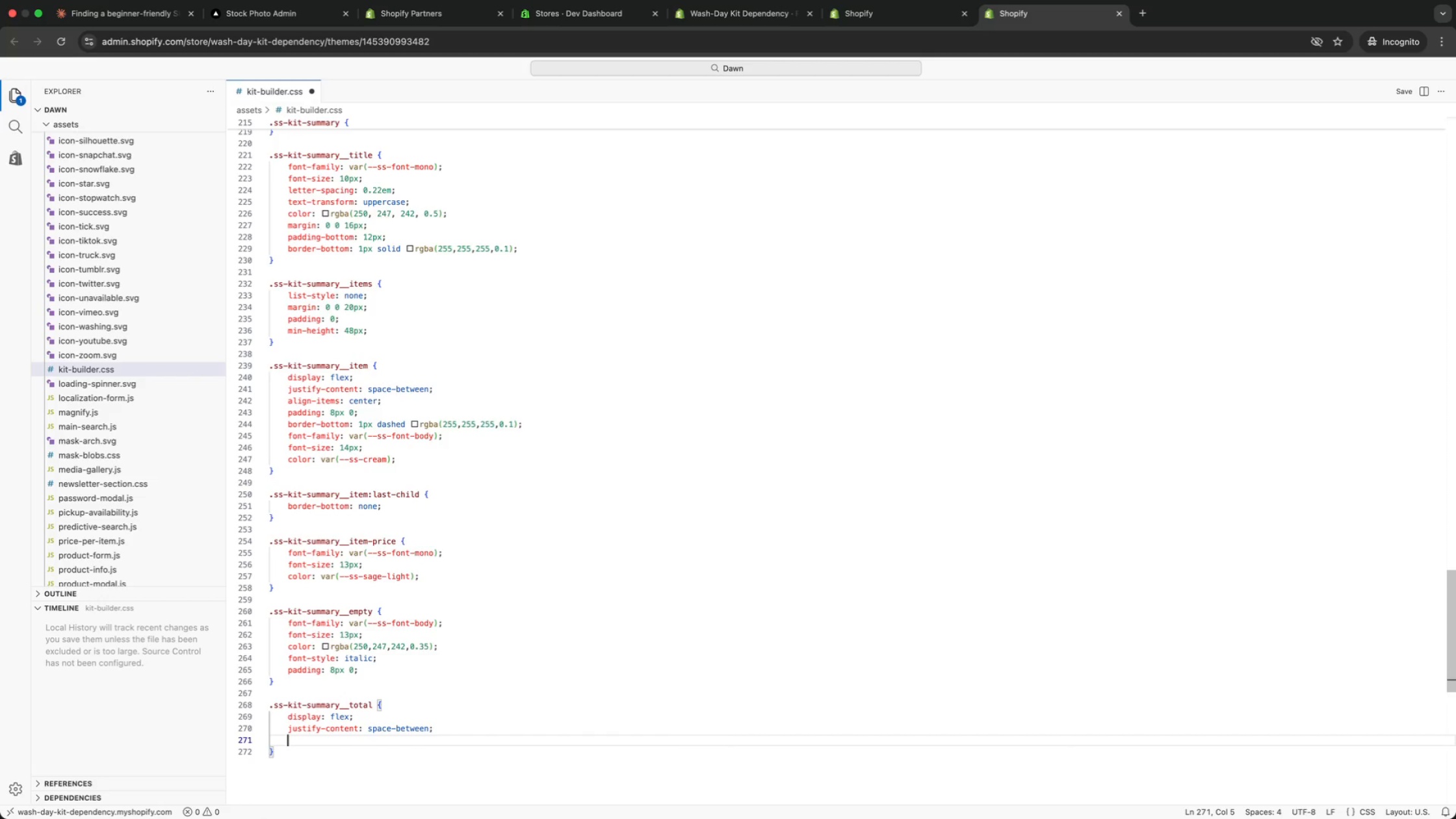 
key(Enter)
 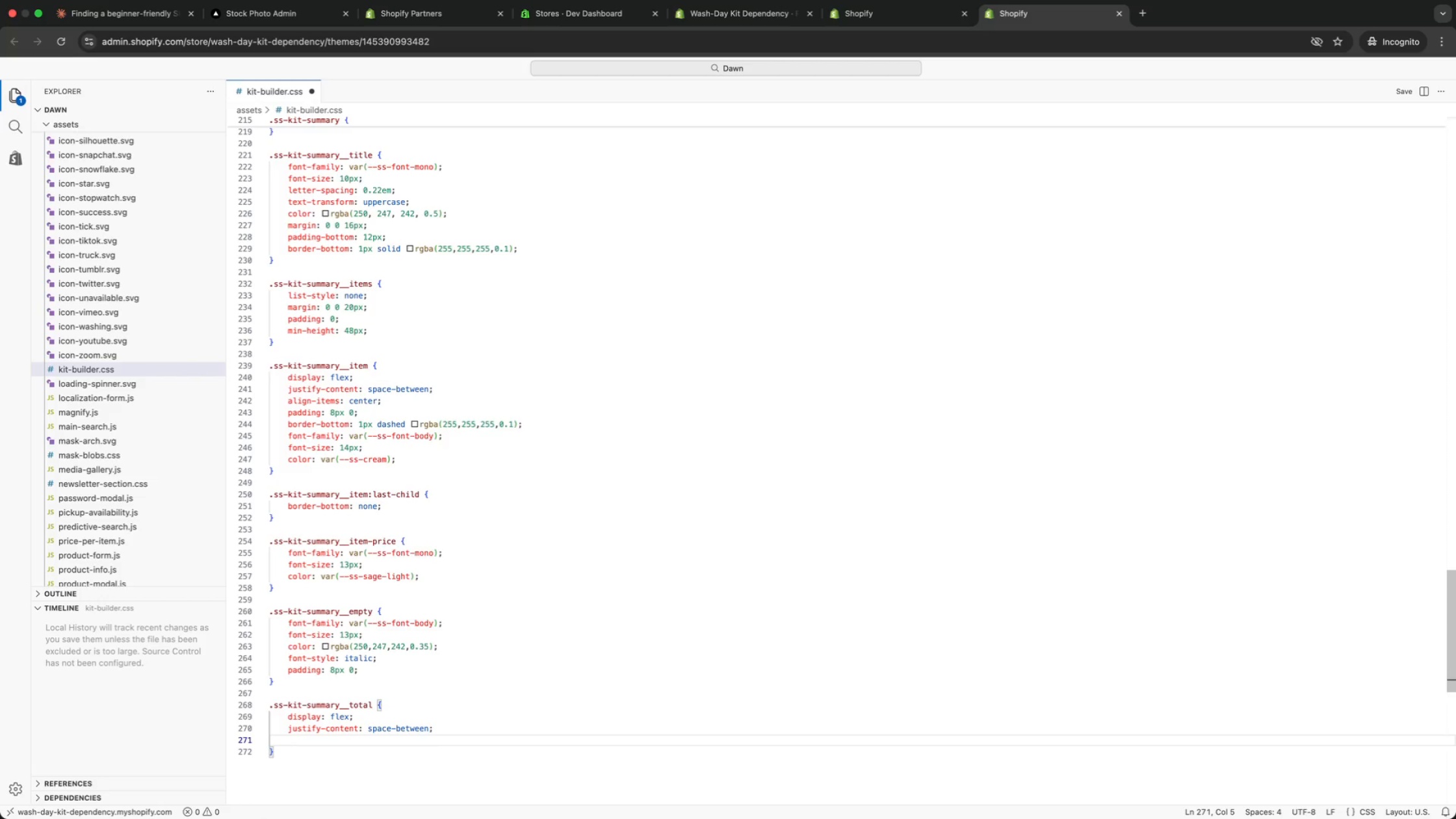 
type(ali)
 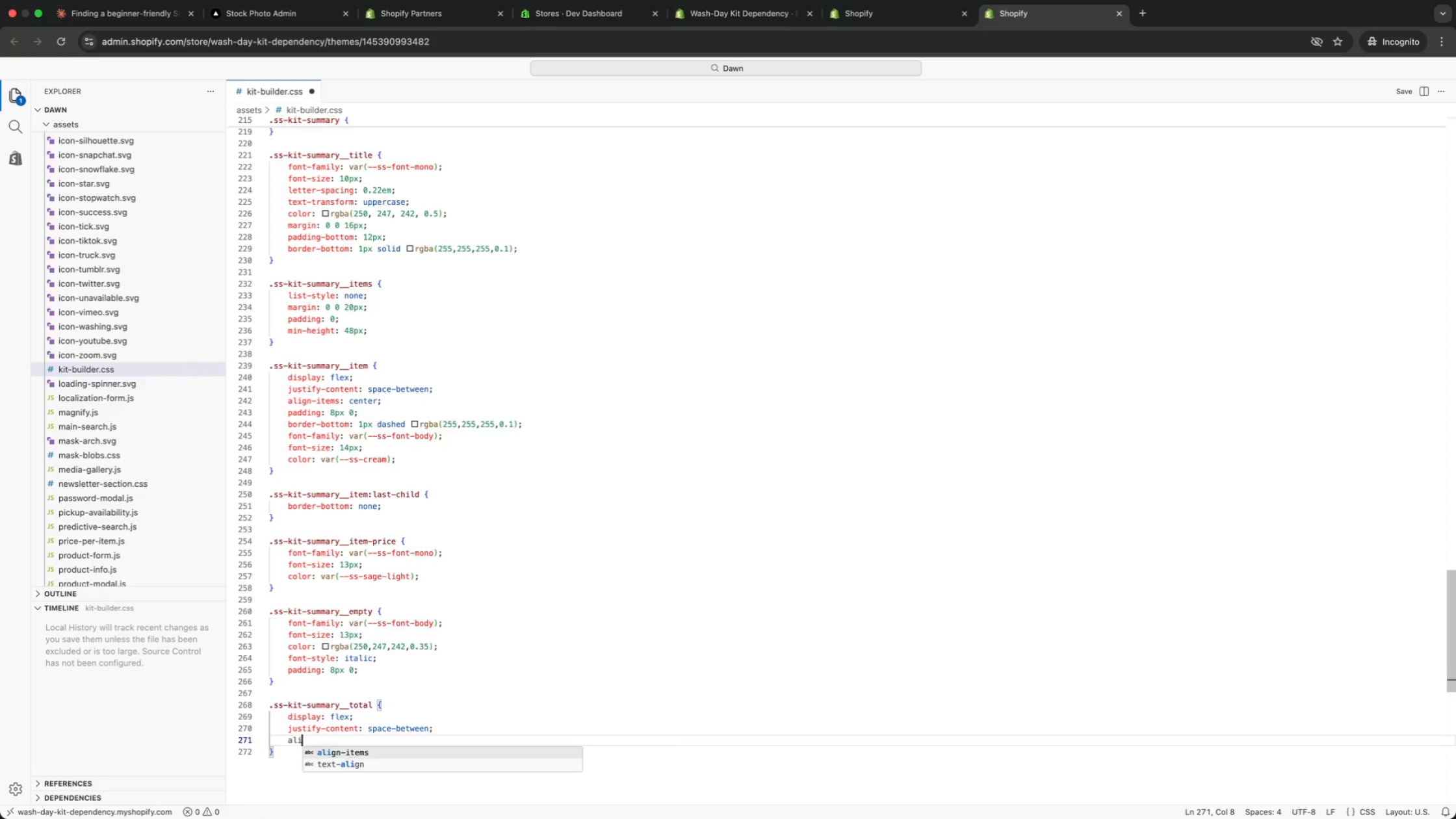 
key(Enter)
 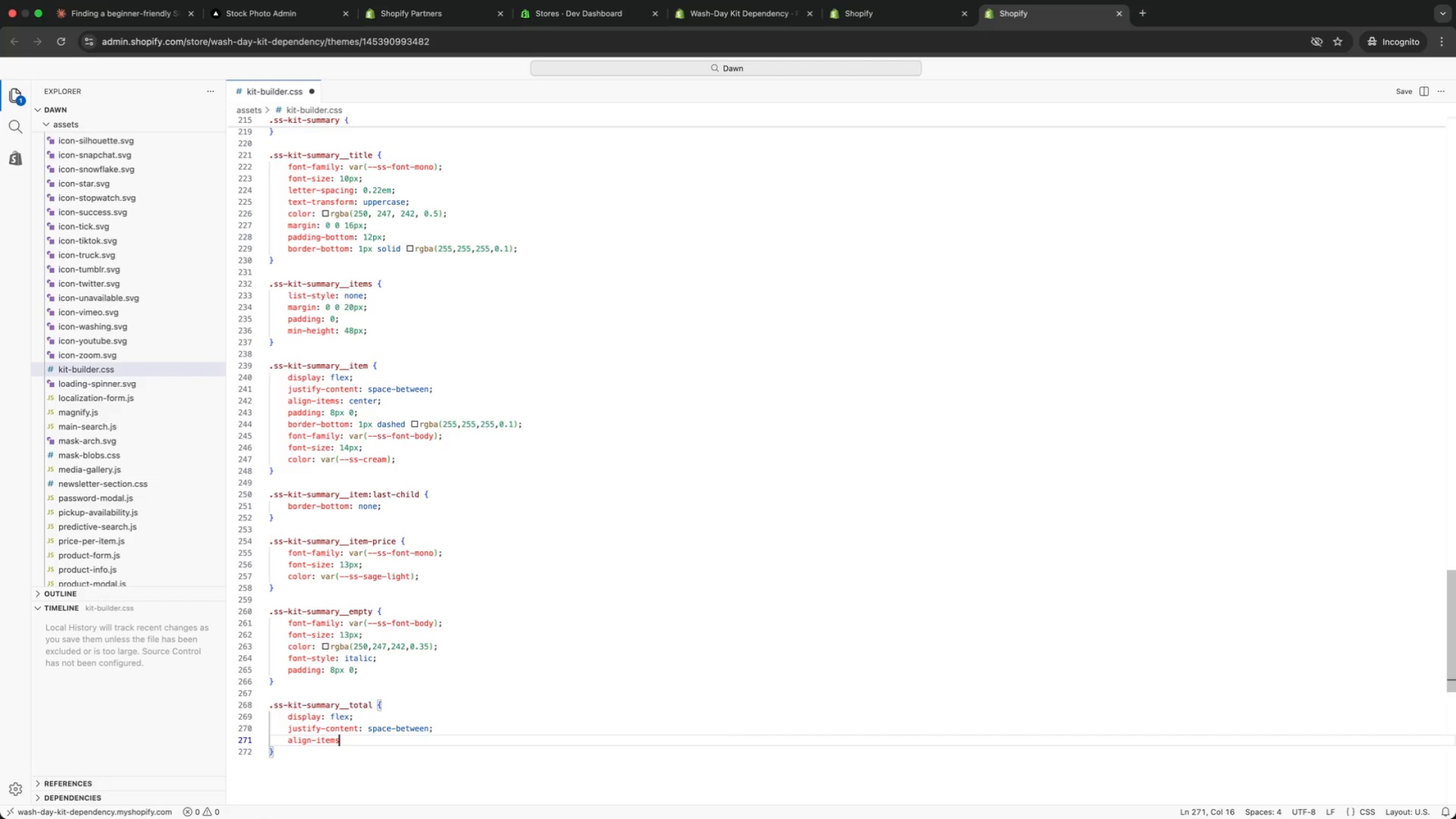 
type(: ce)
 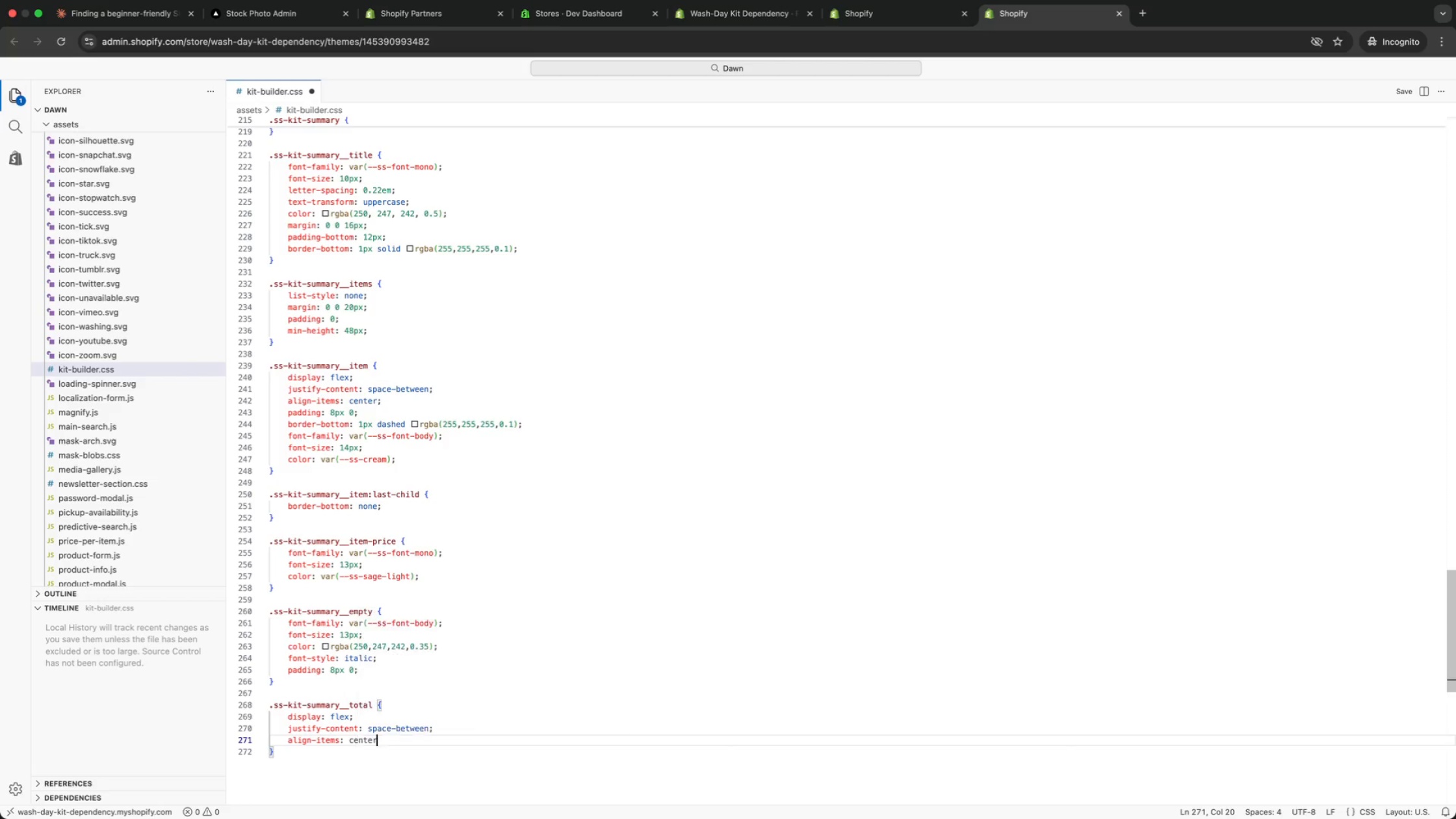 
key(Enter)
 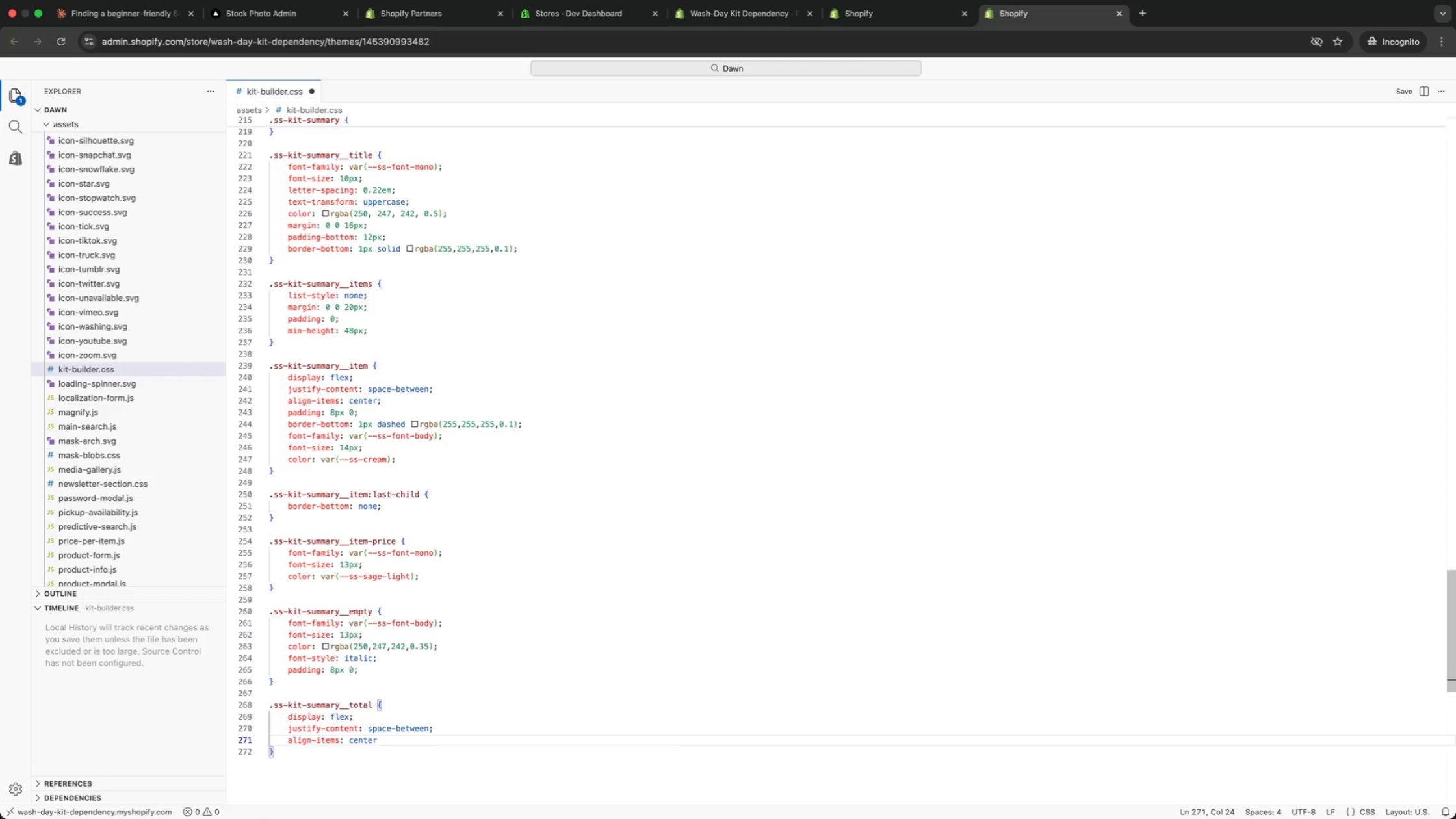 
key(Semicolon)
 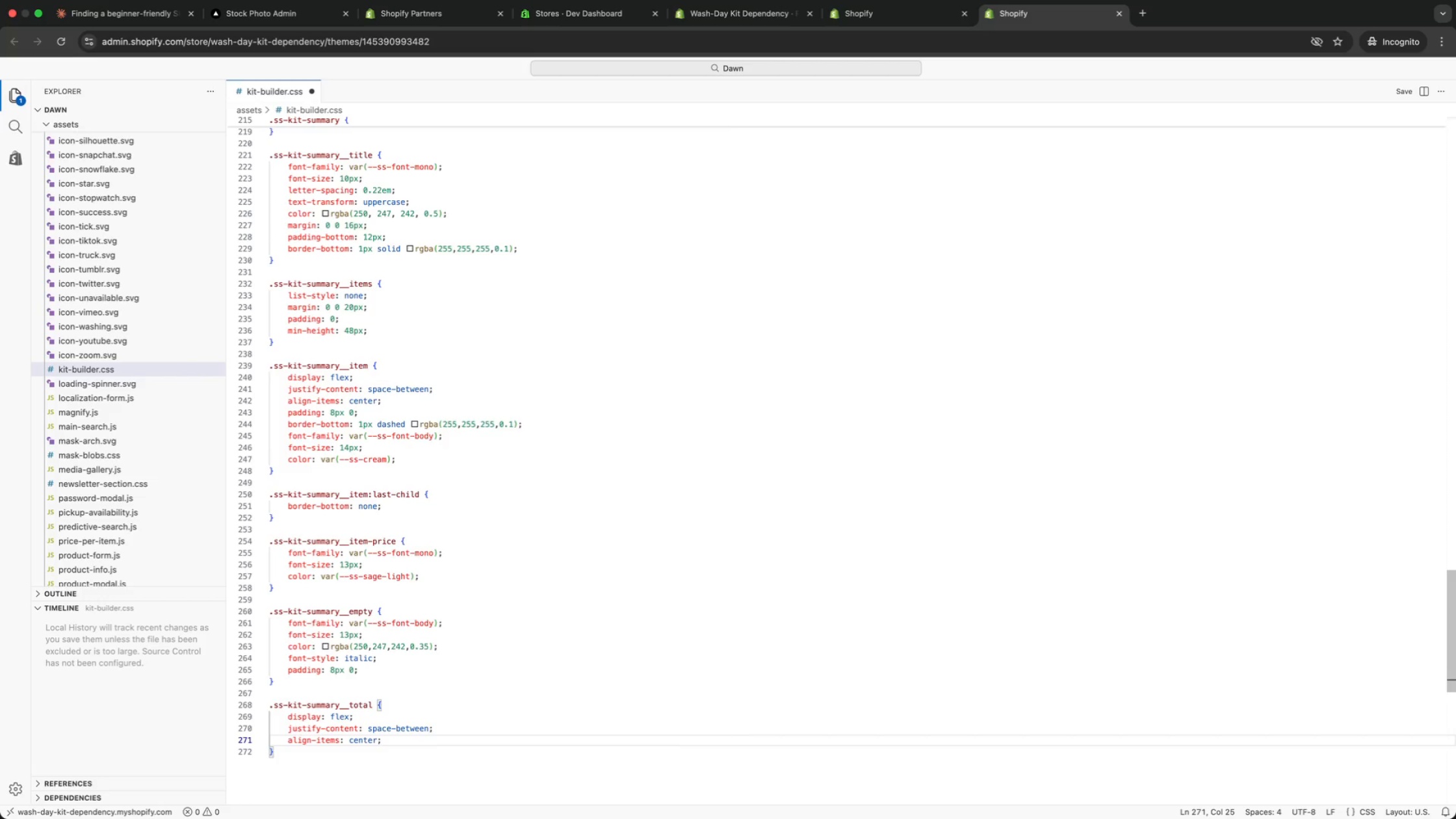 
key(Enter)
 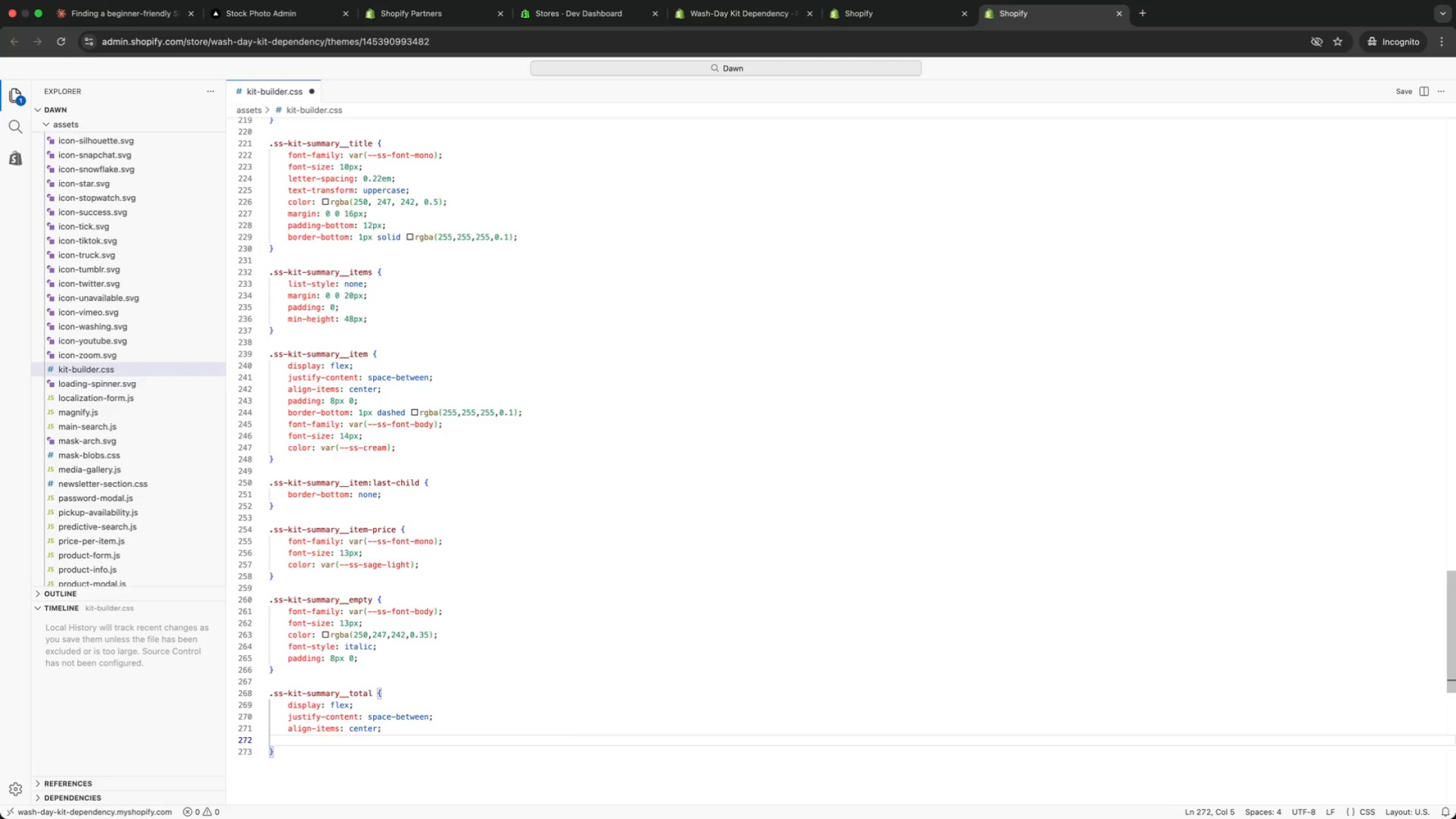 
type(bordre)
key(Backspace)
key(Backspace)
type(er-top: 1px solid rgba(255,255,255,0.51)
key(Backspace)
key(Backspace)
type(15)
 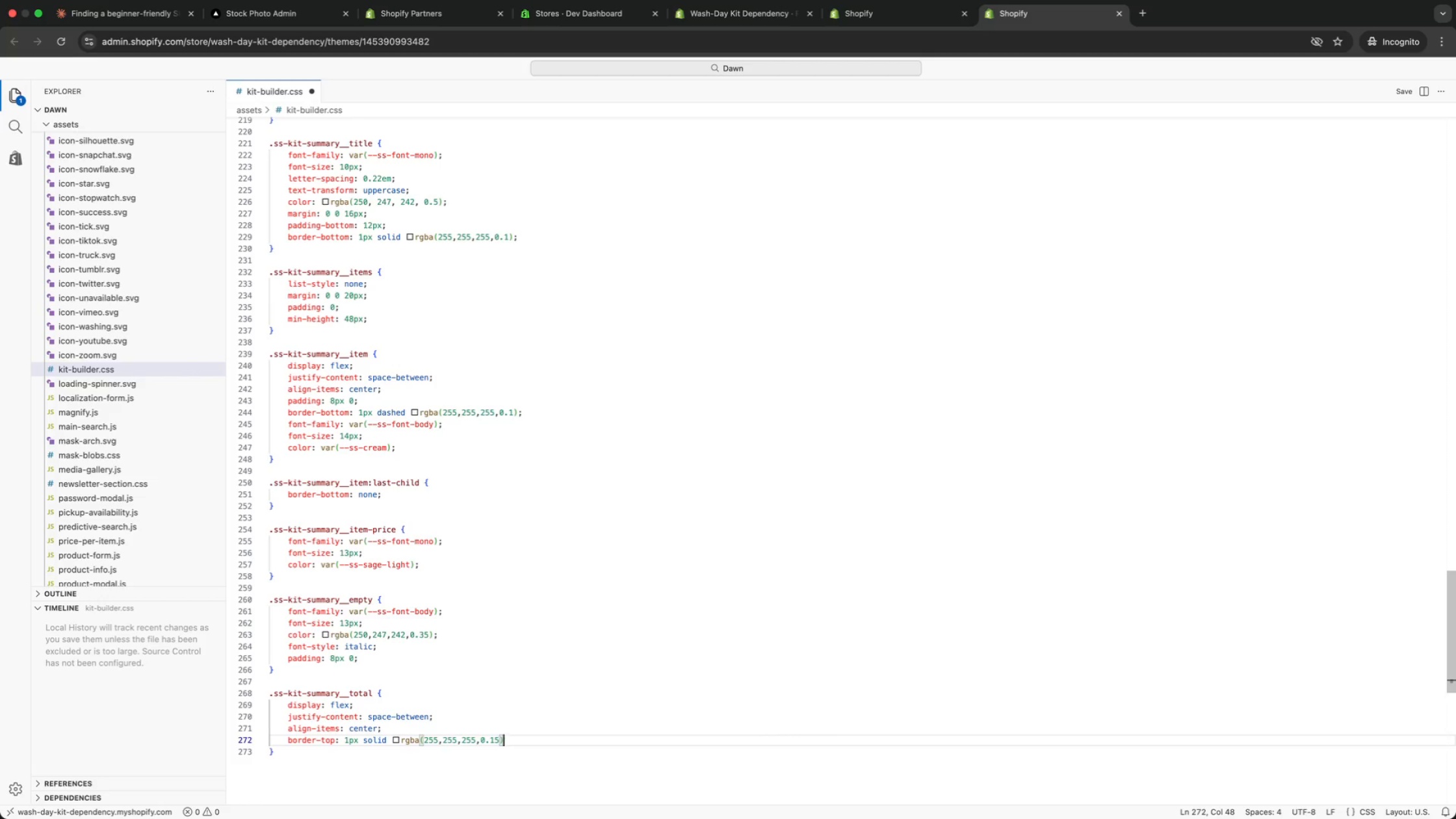 
key(ArrowRight)
 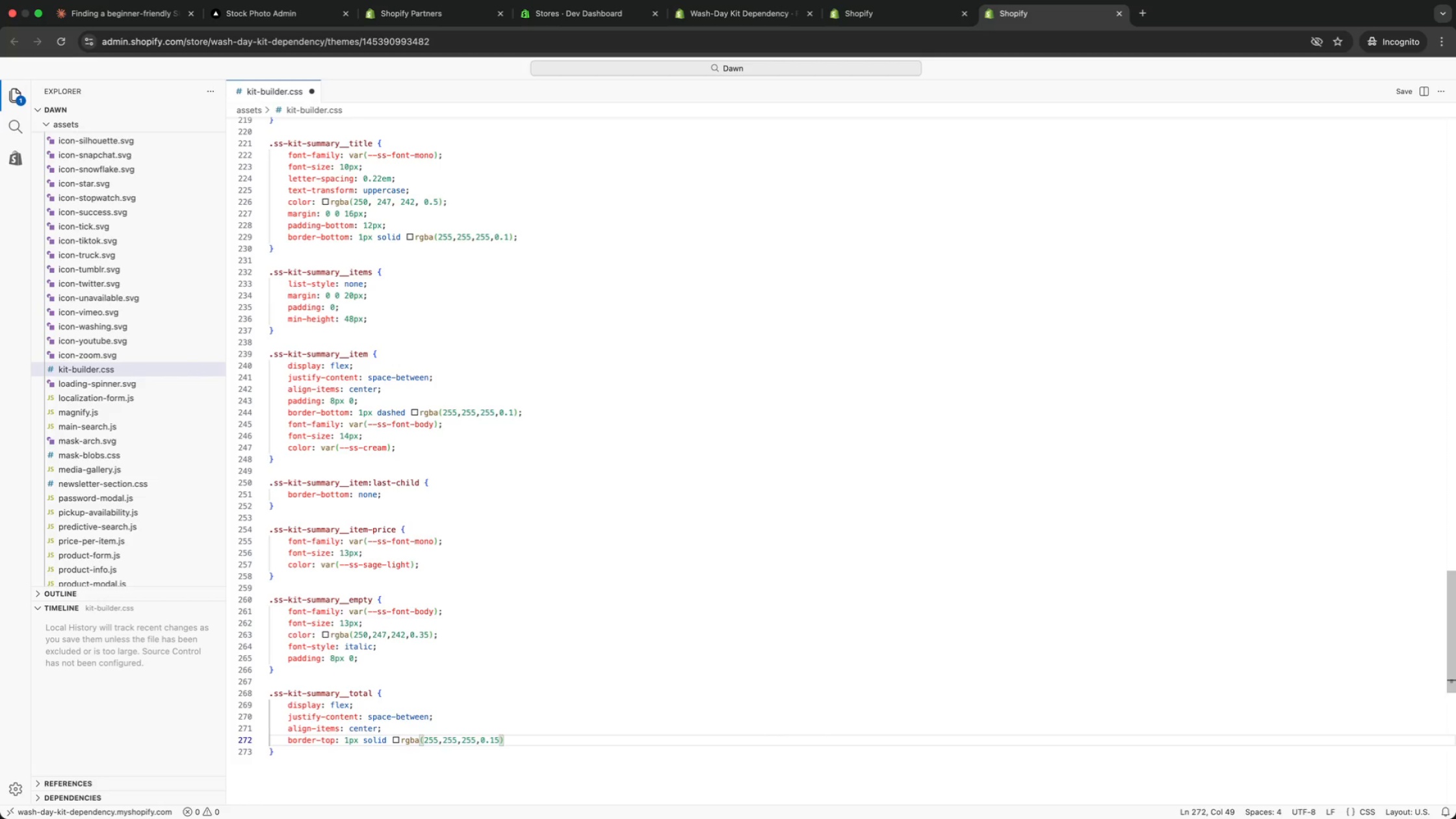 
key(Semicolon)
 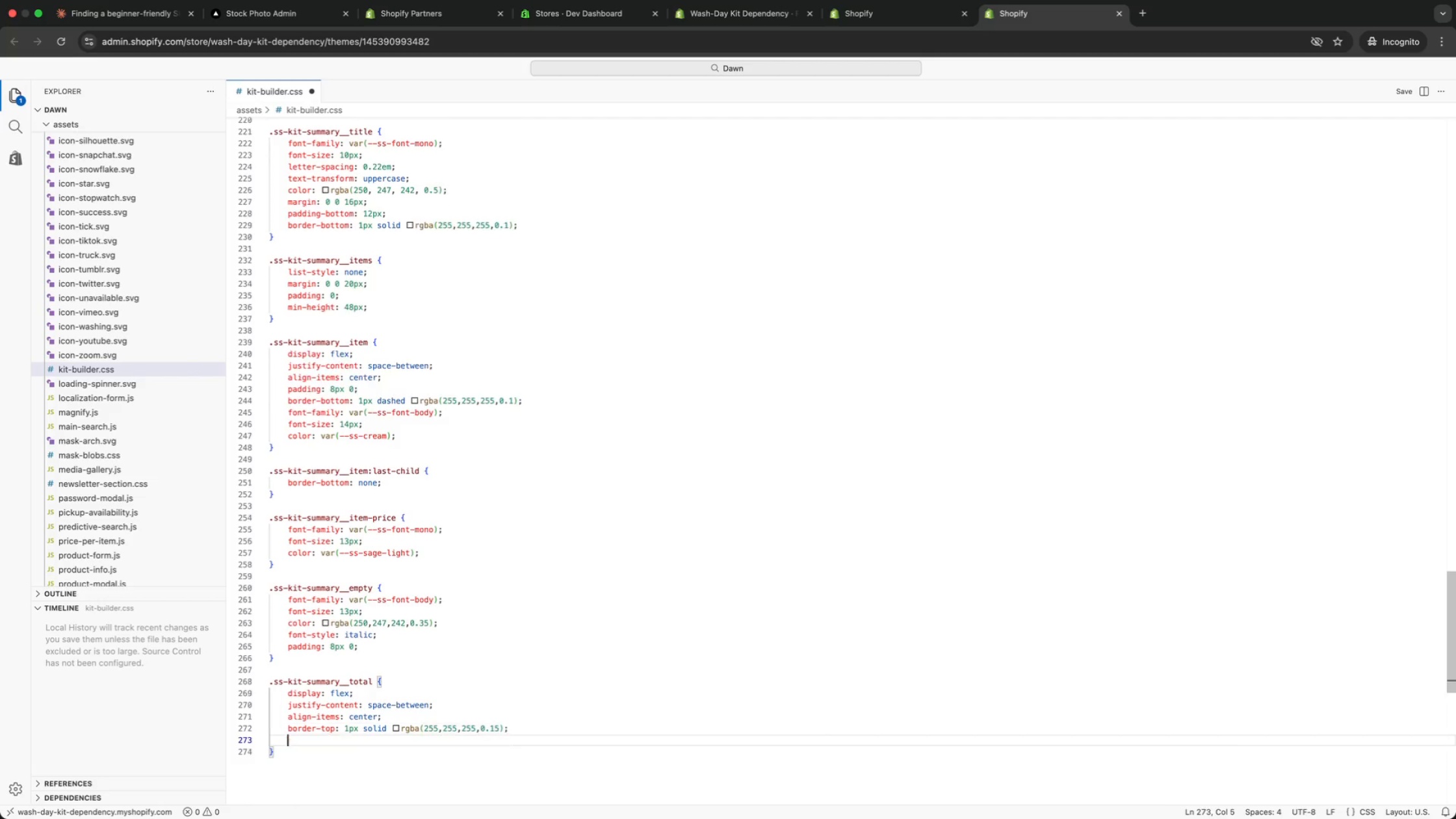 
key(Enter)
 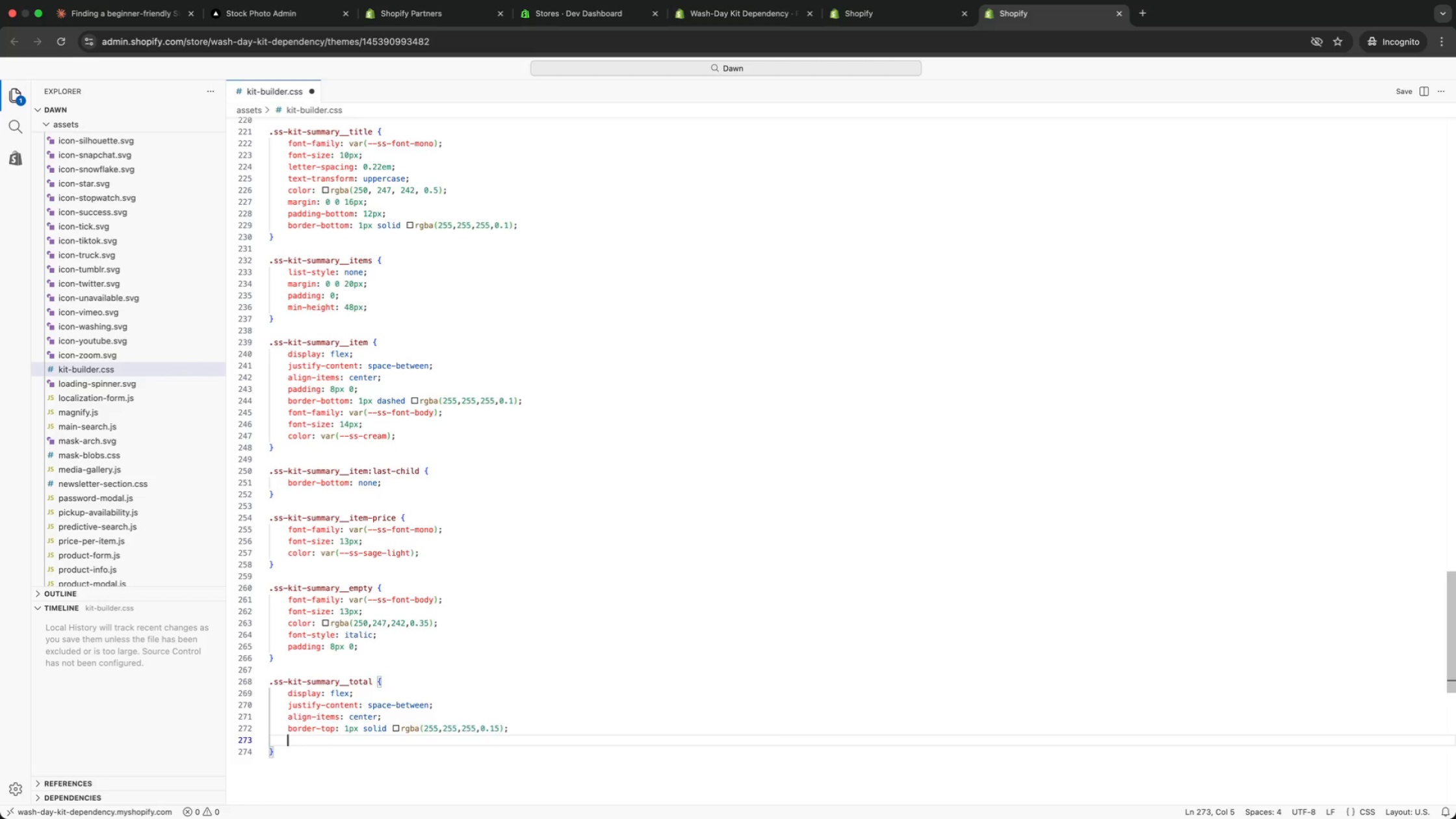 
type(padd)
 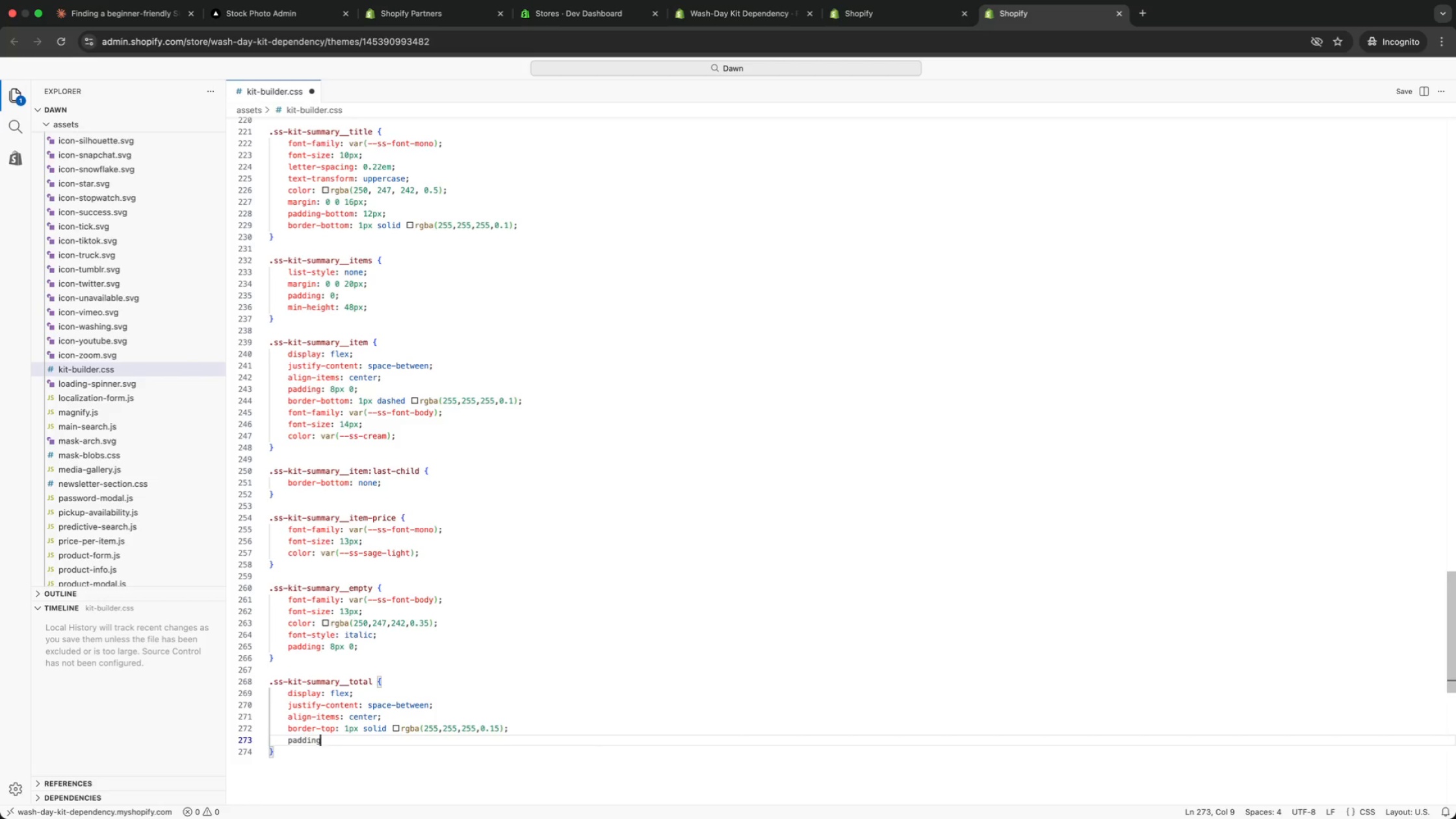 
key(Enter)
 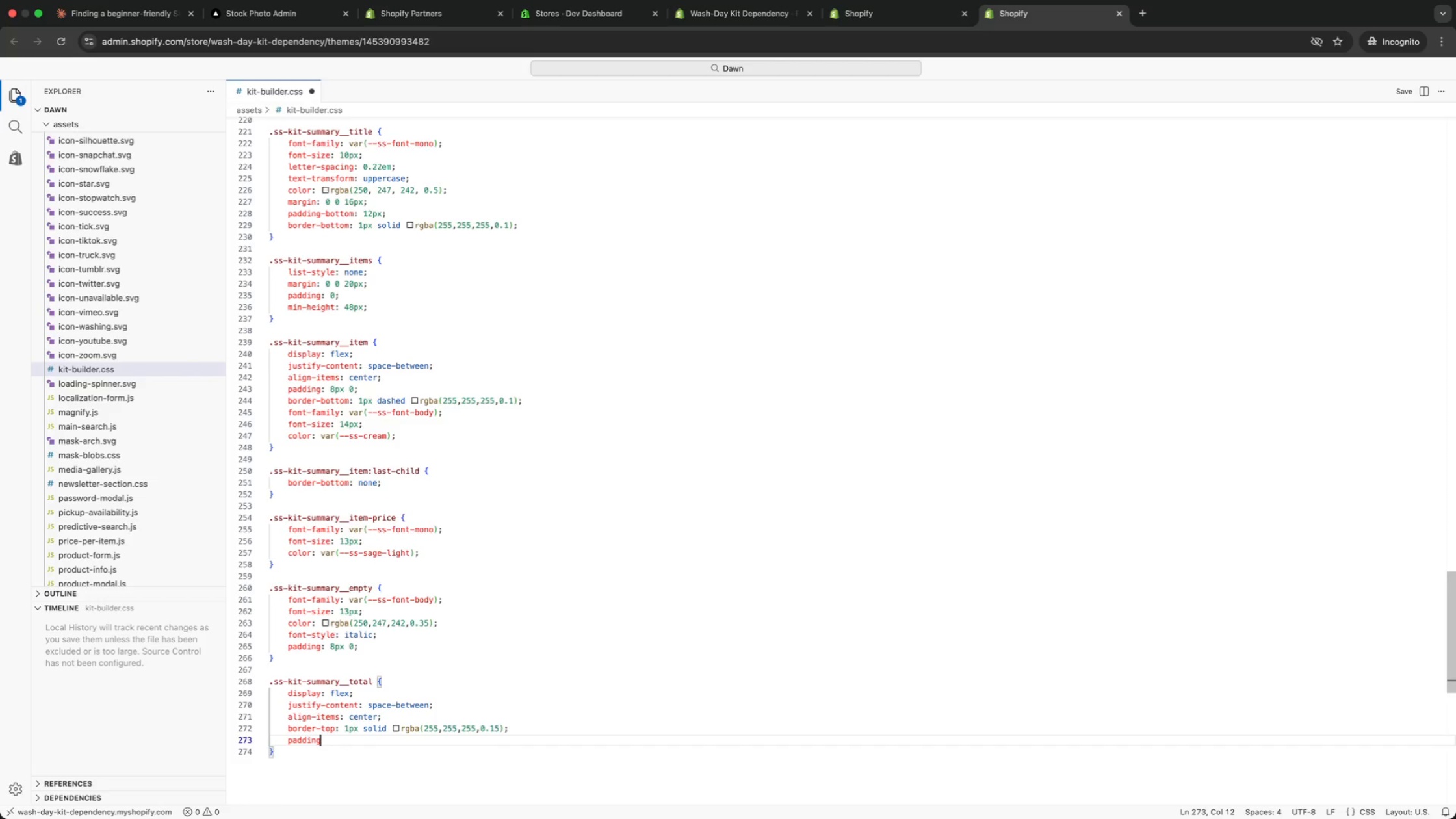 
type(: )
key(Backspace)
key(Backspace)
type(-top: 16px;)
 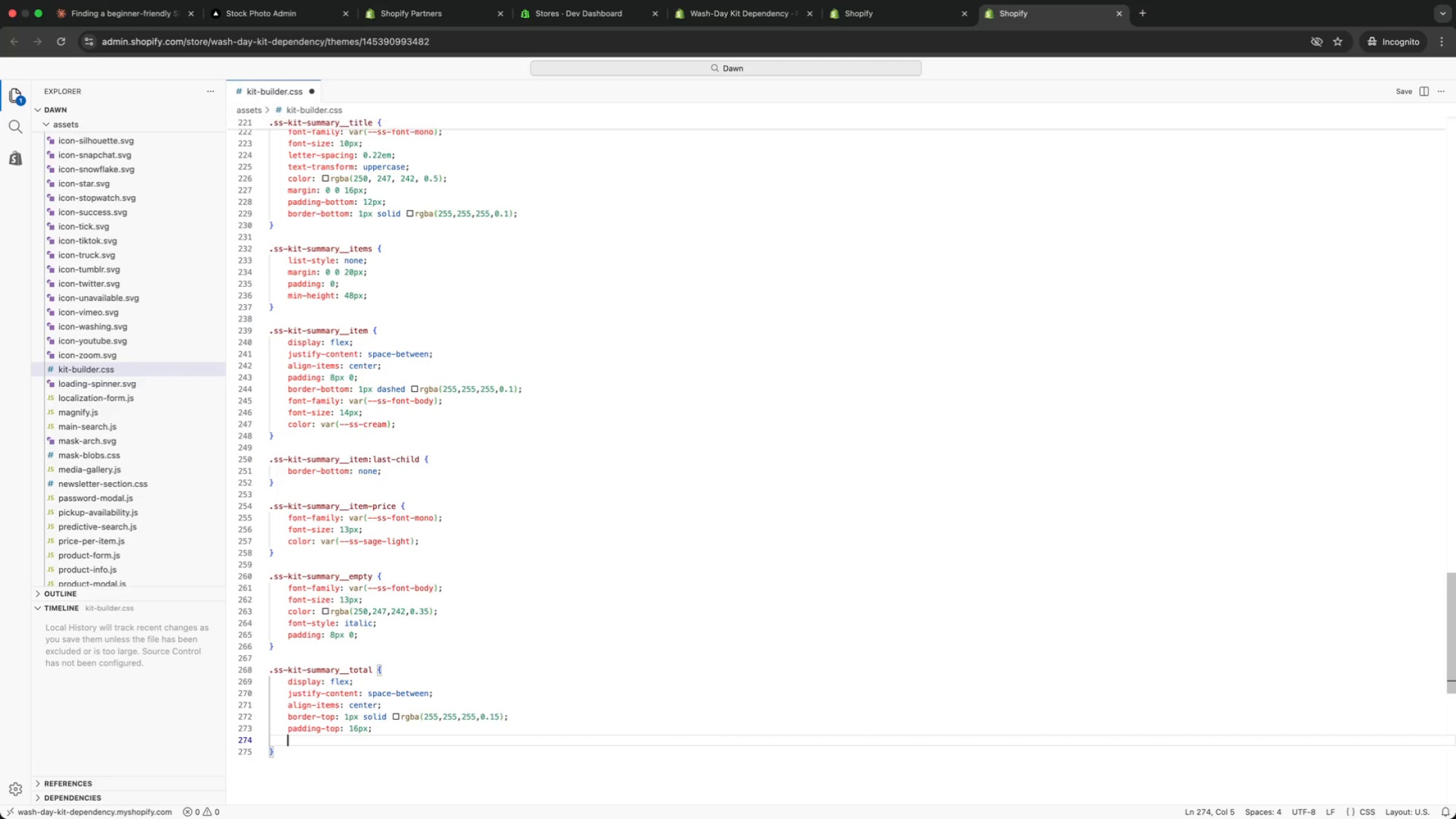 
 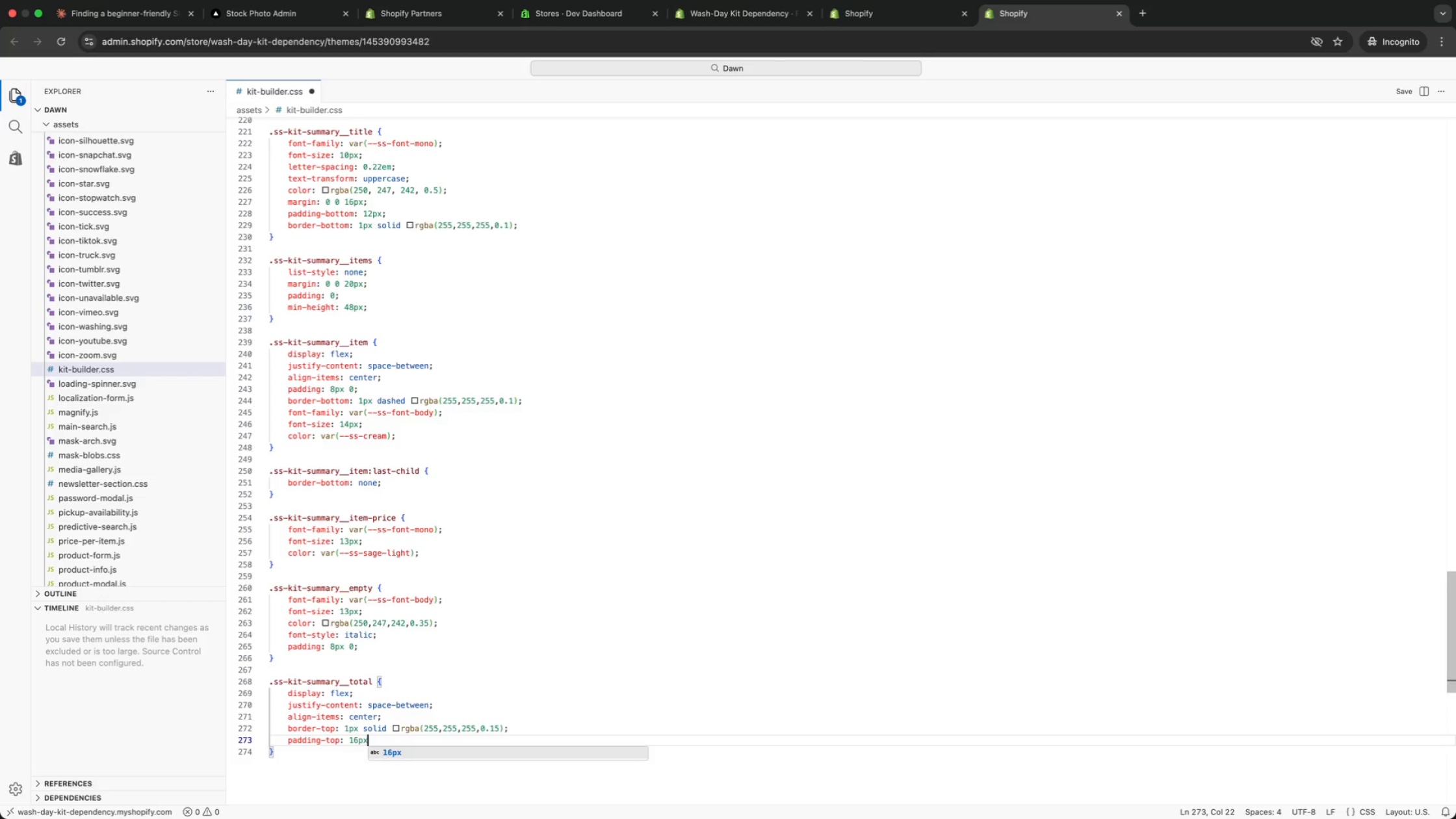 
key(Enter)
 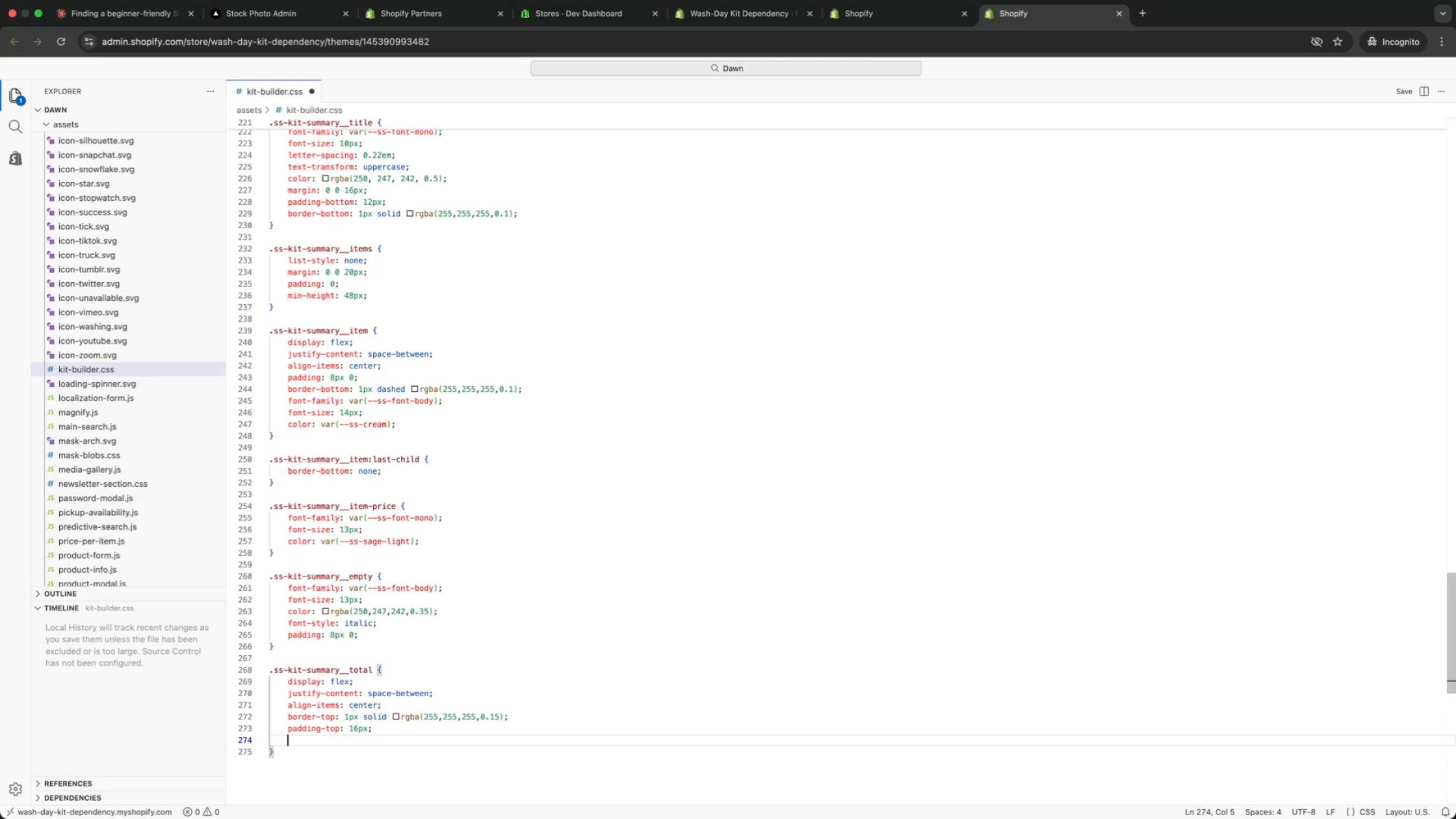 
type(margin)
 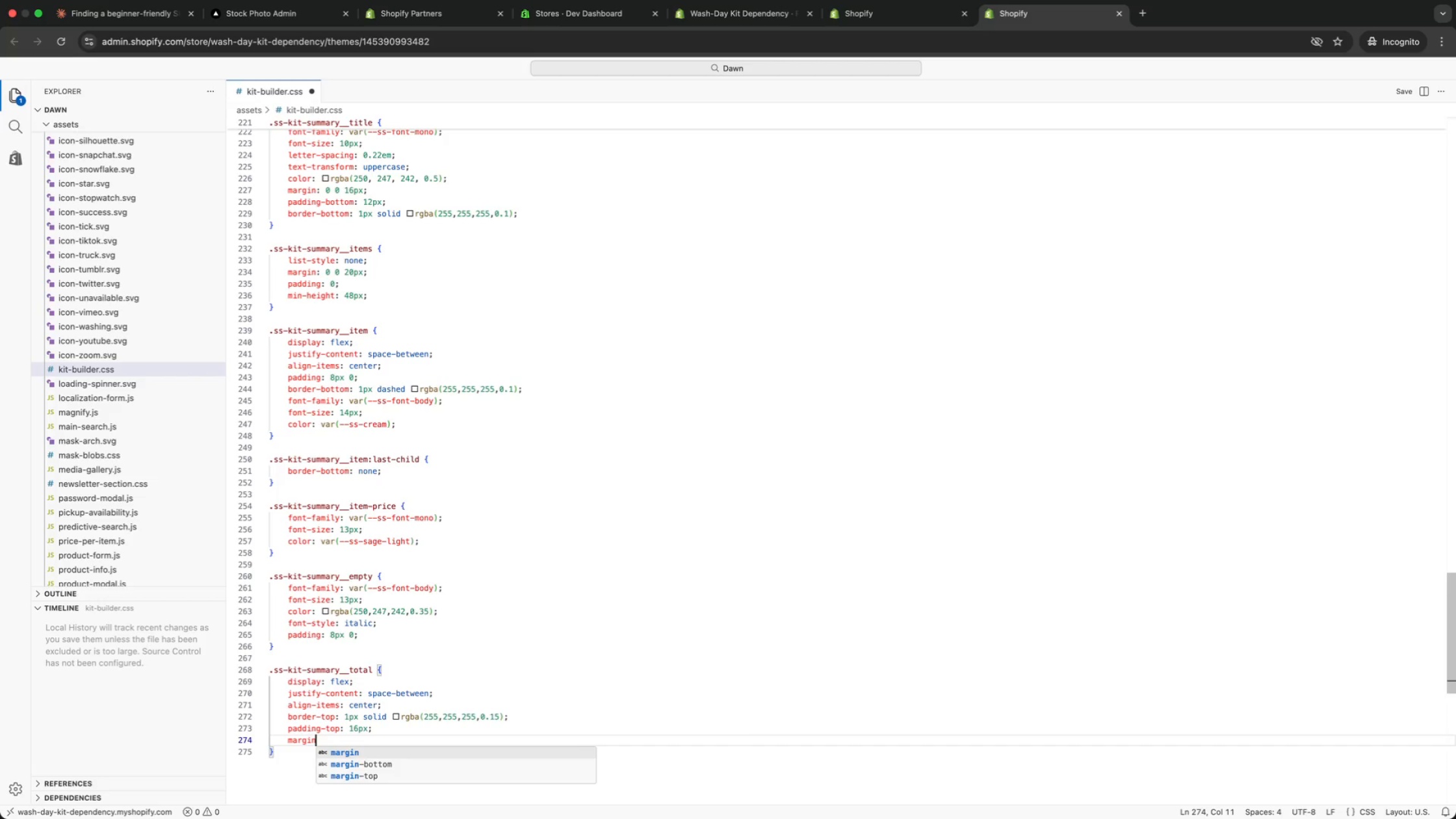 
key(ArrowDown)
 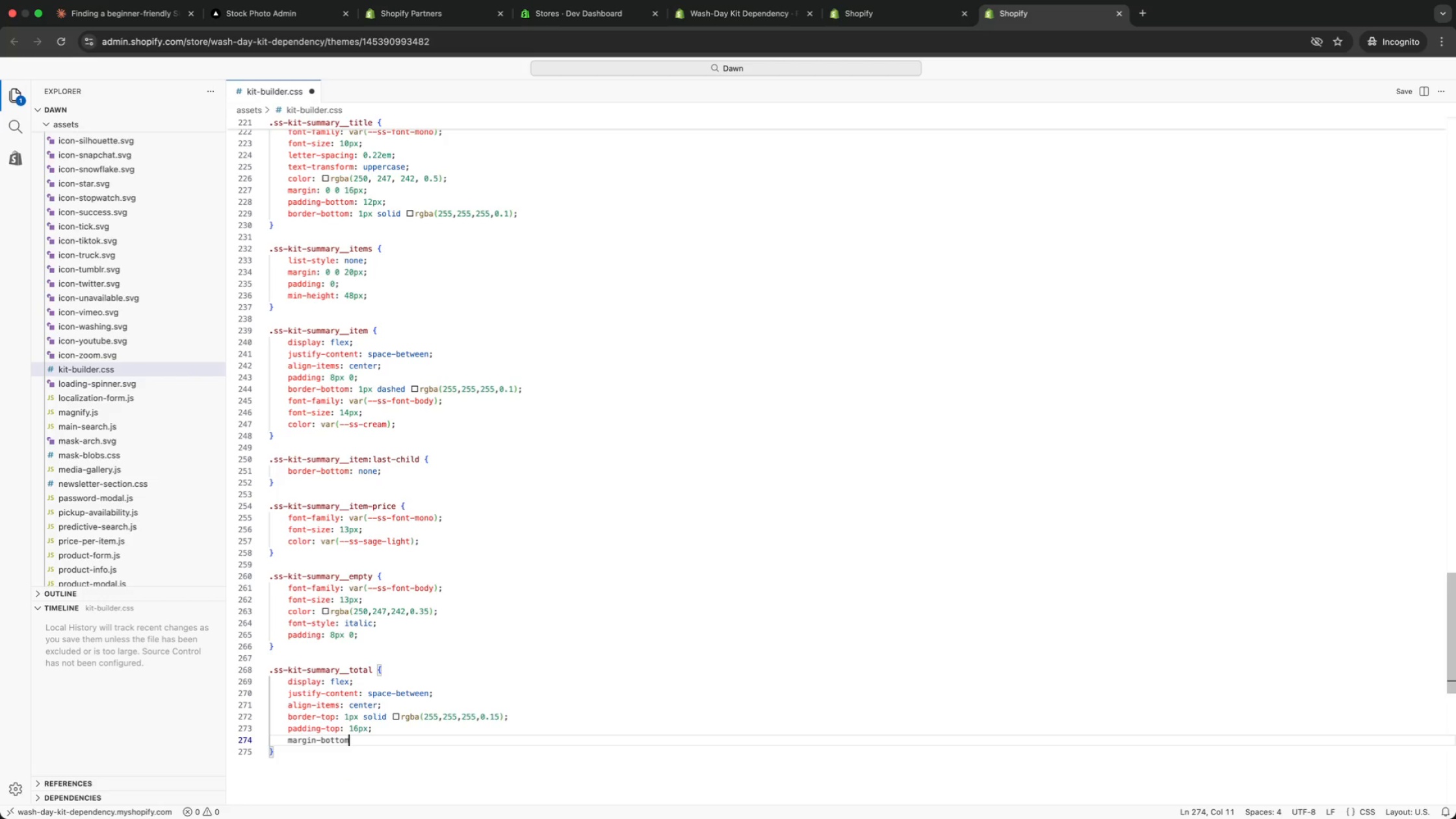 
key(Enter)
 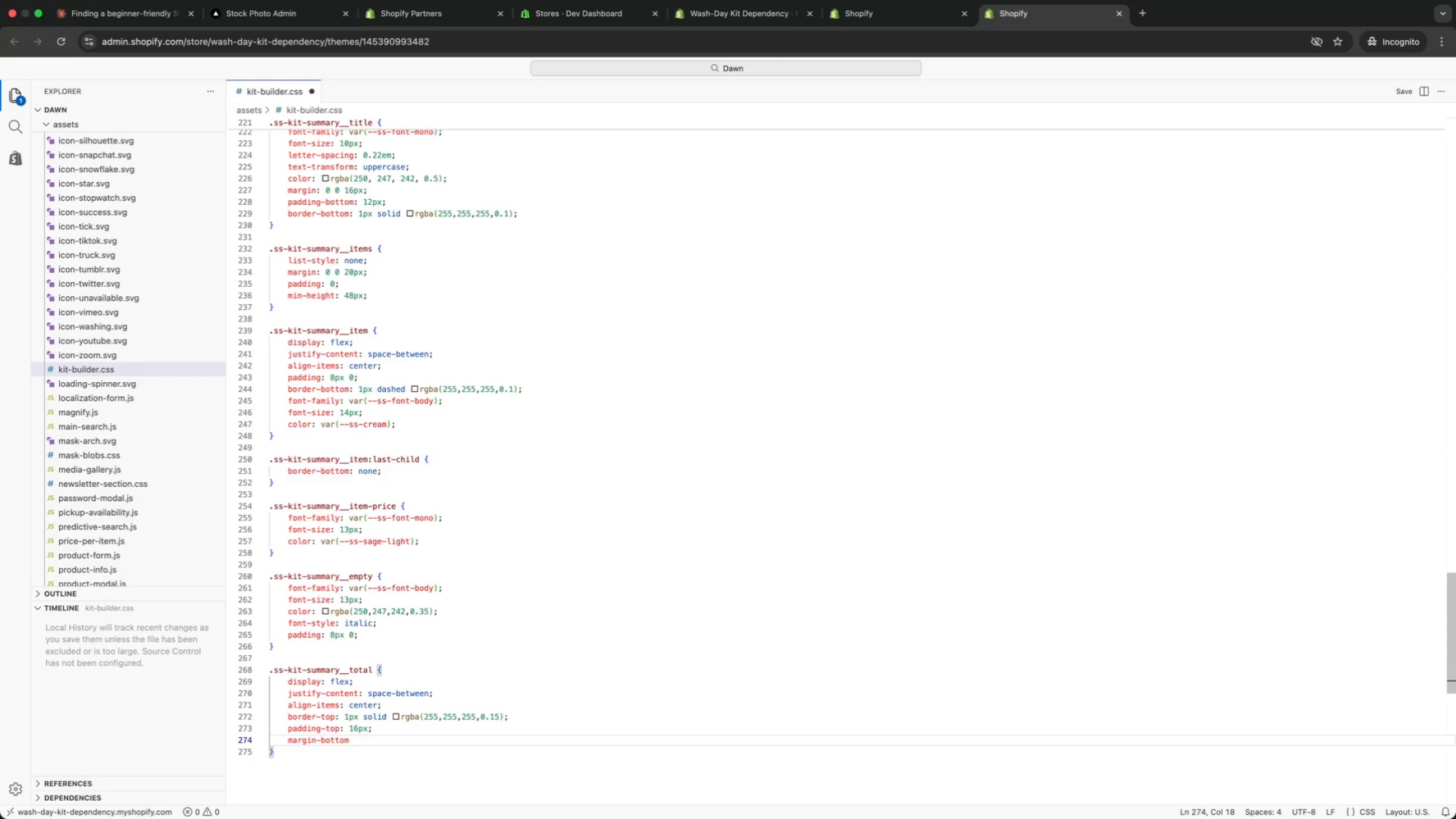 
type(: 20px;)
 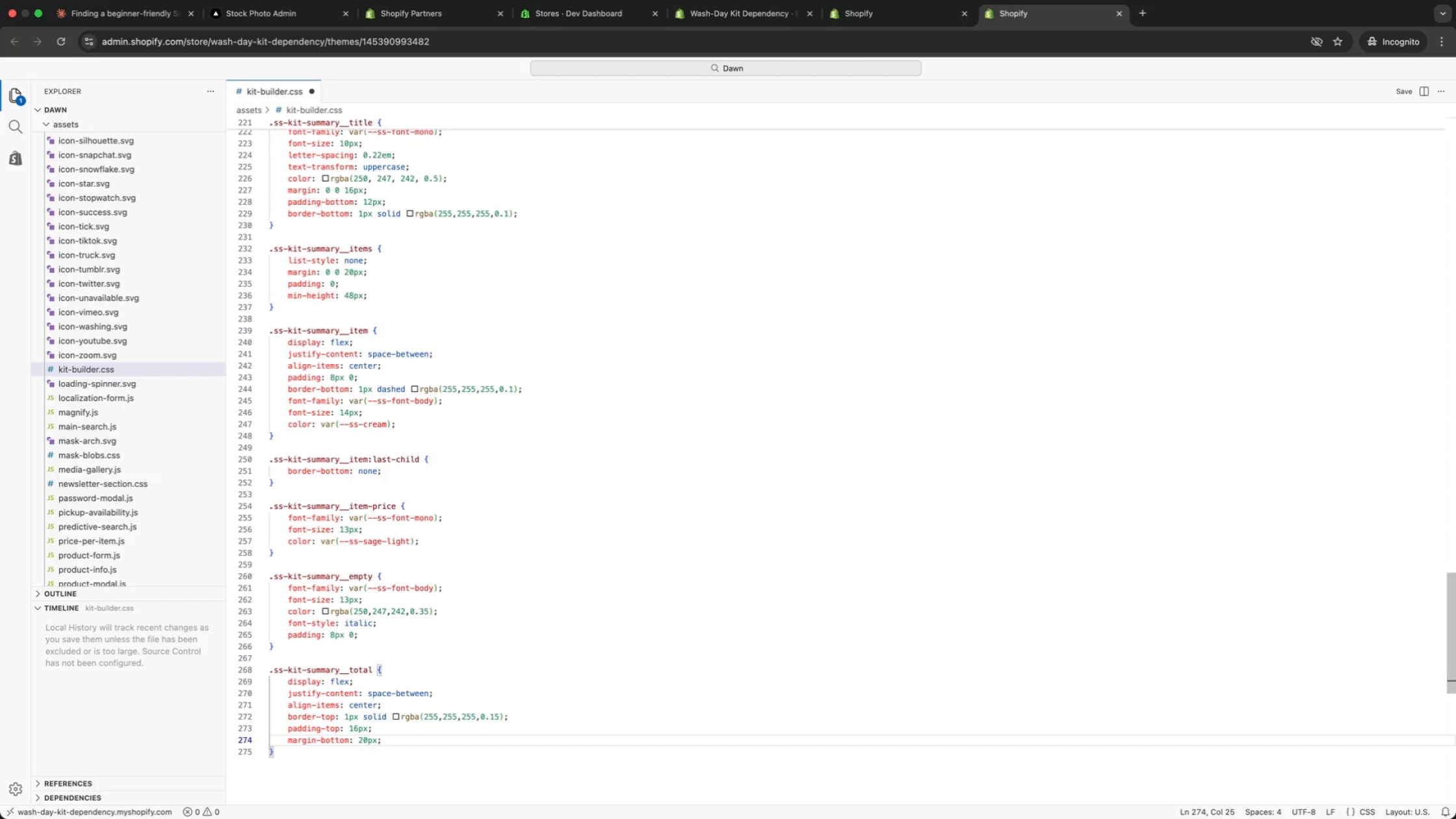 
key(ArrowDown)
 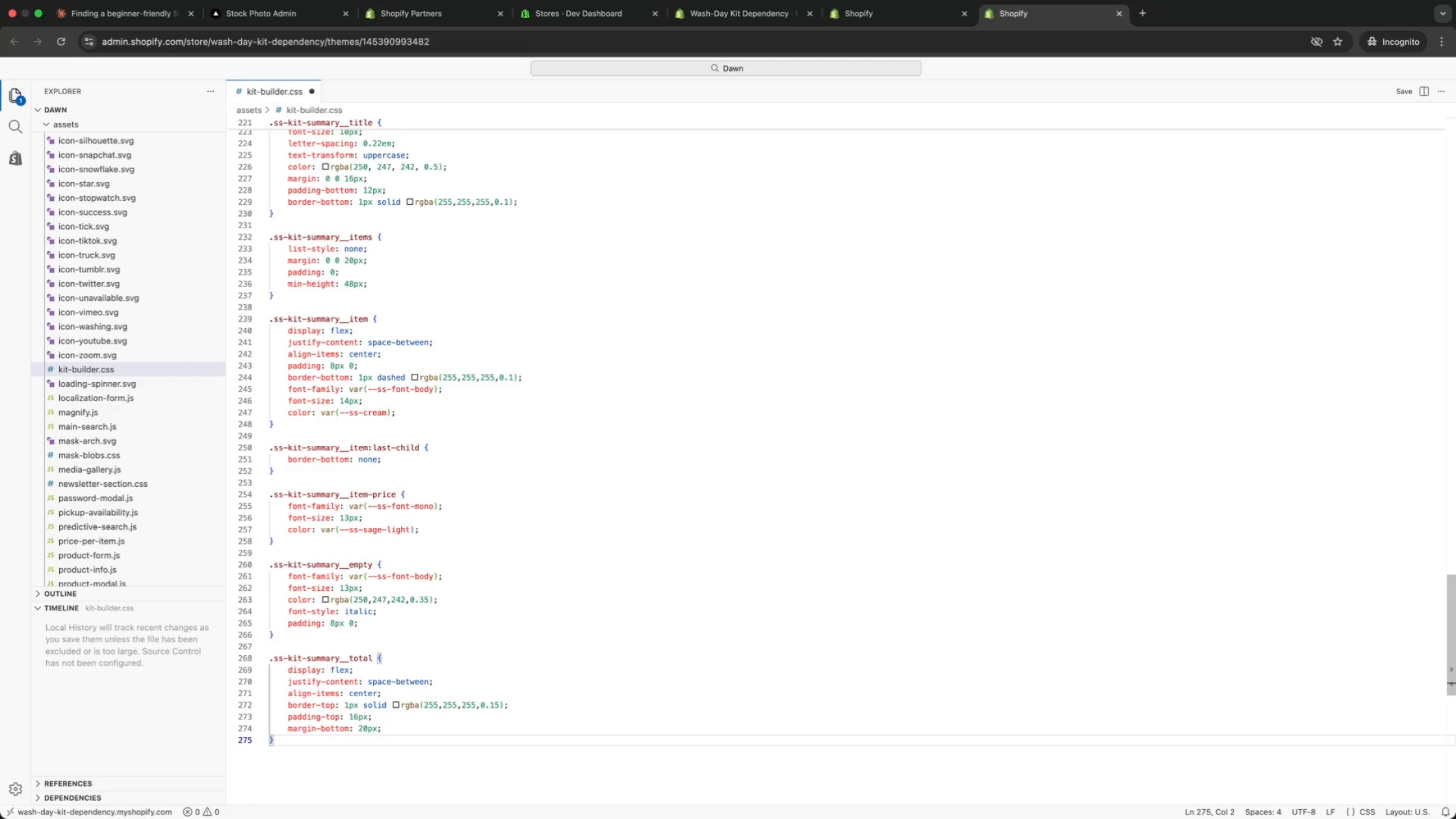 
key(Enter)
 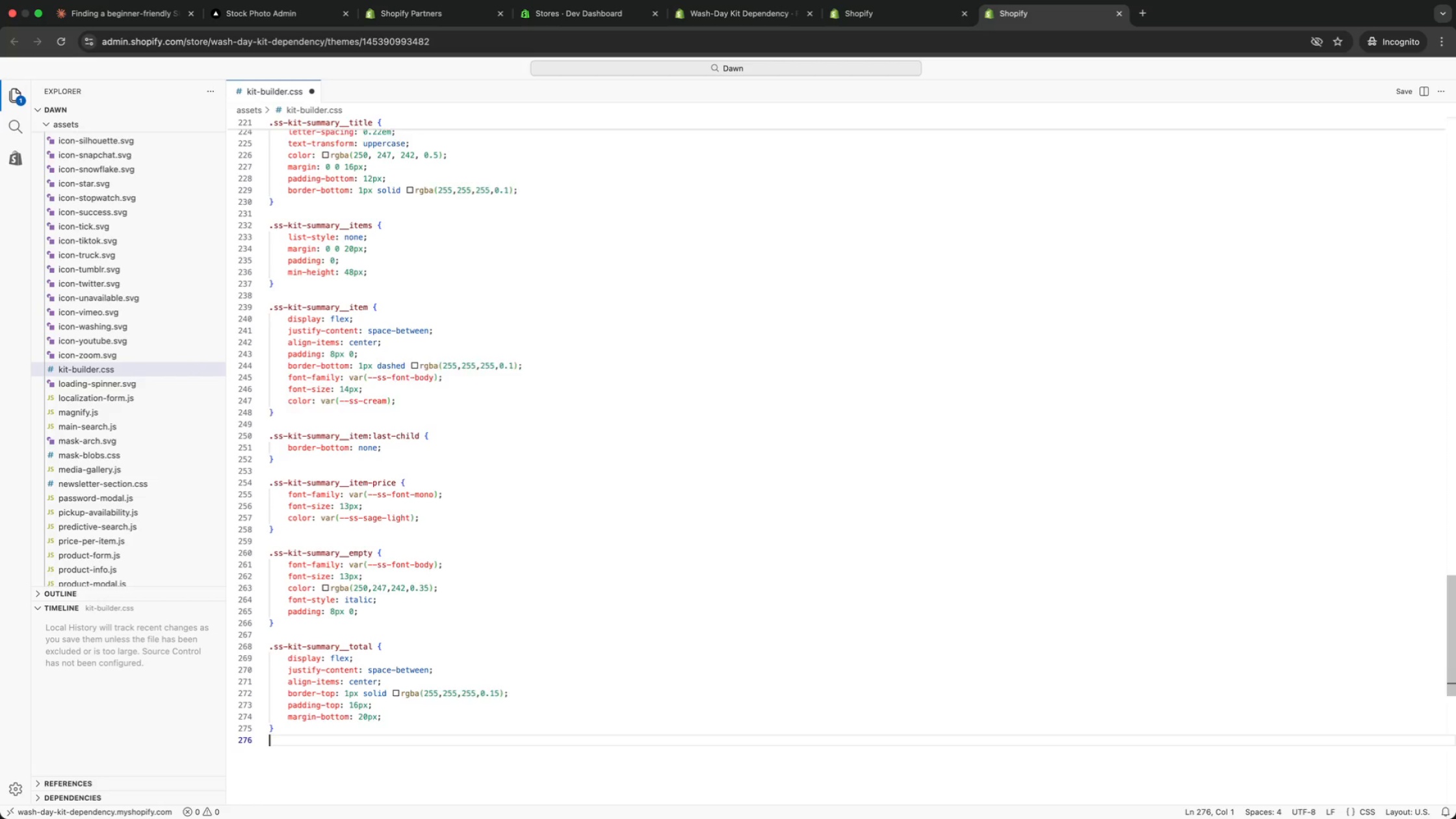 
key(Enter)
 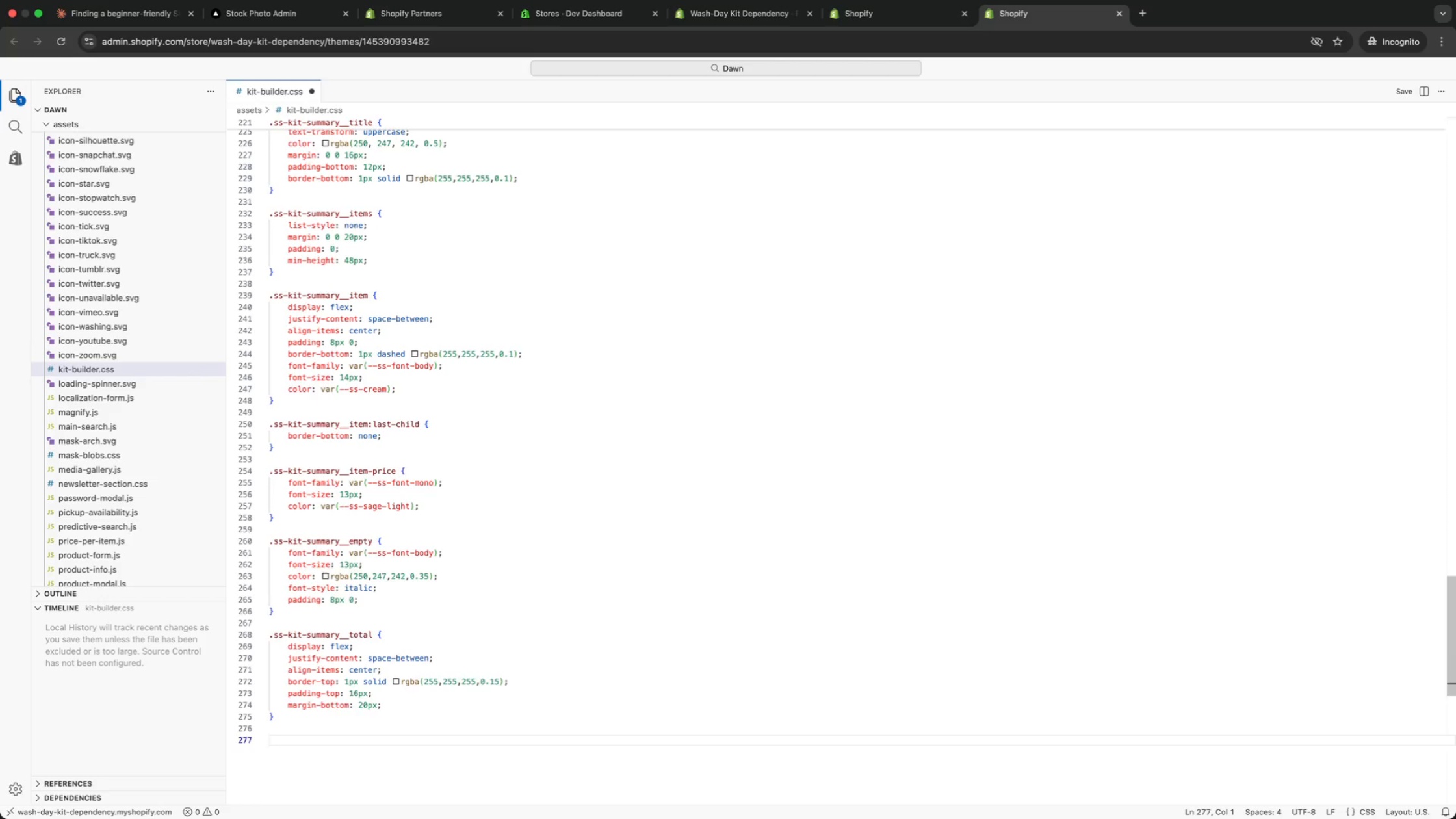 
type(tota)
 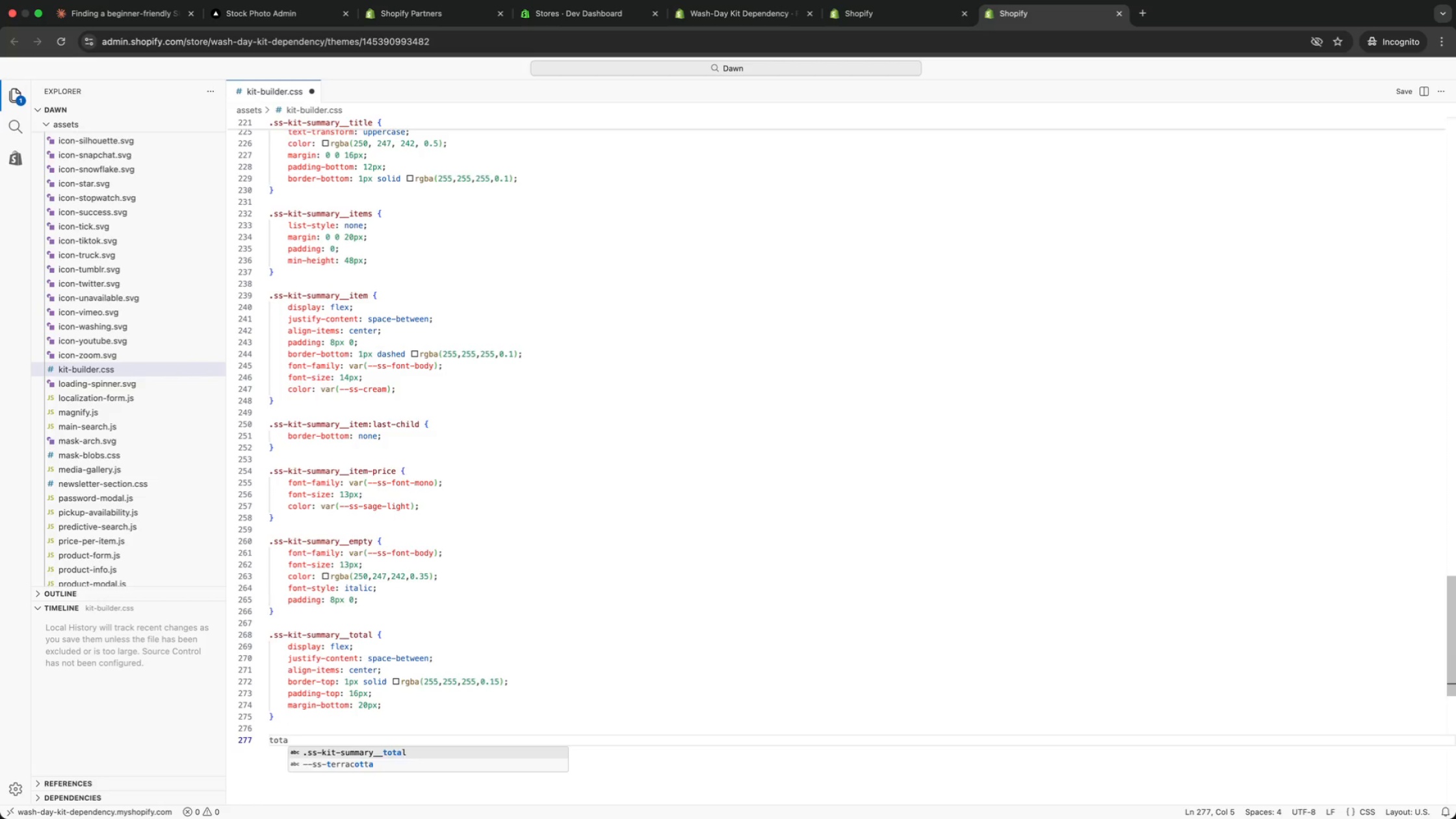 
key(Enter)
 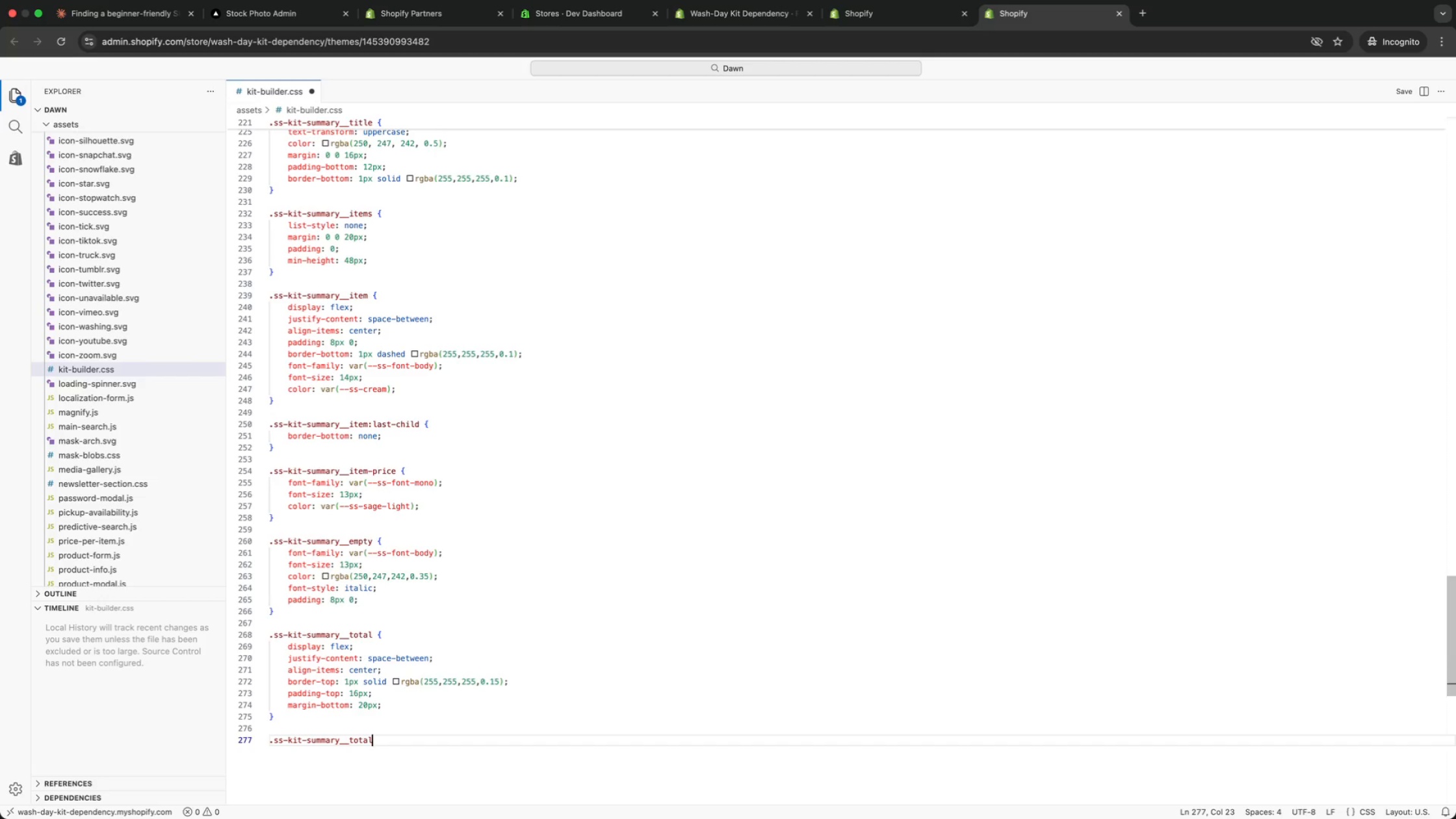 
type(-label {)
 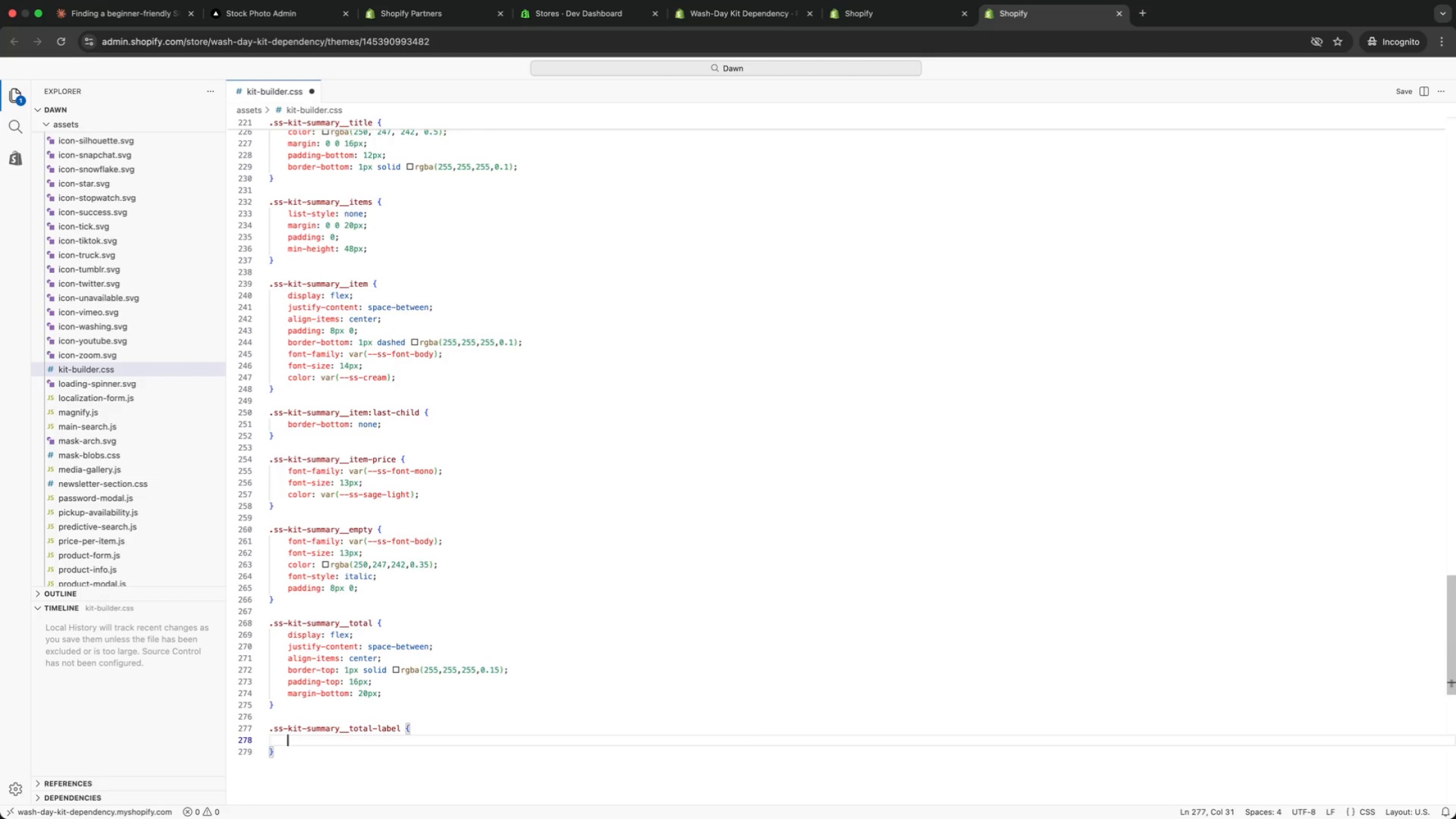 
key(Enter)
 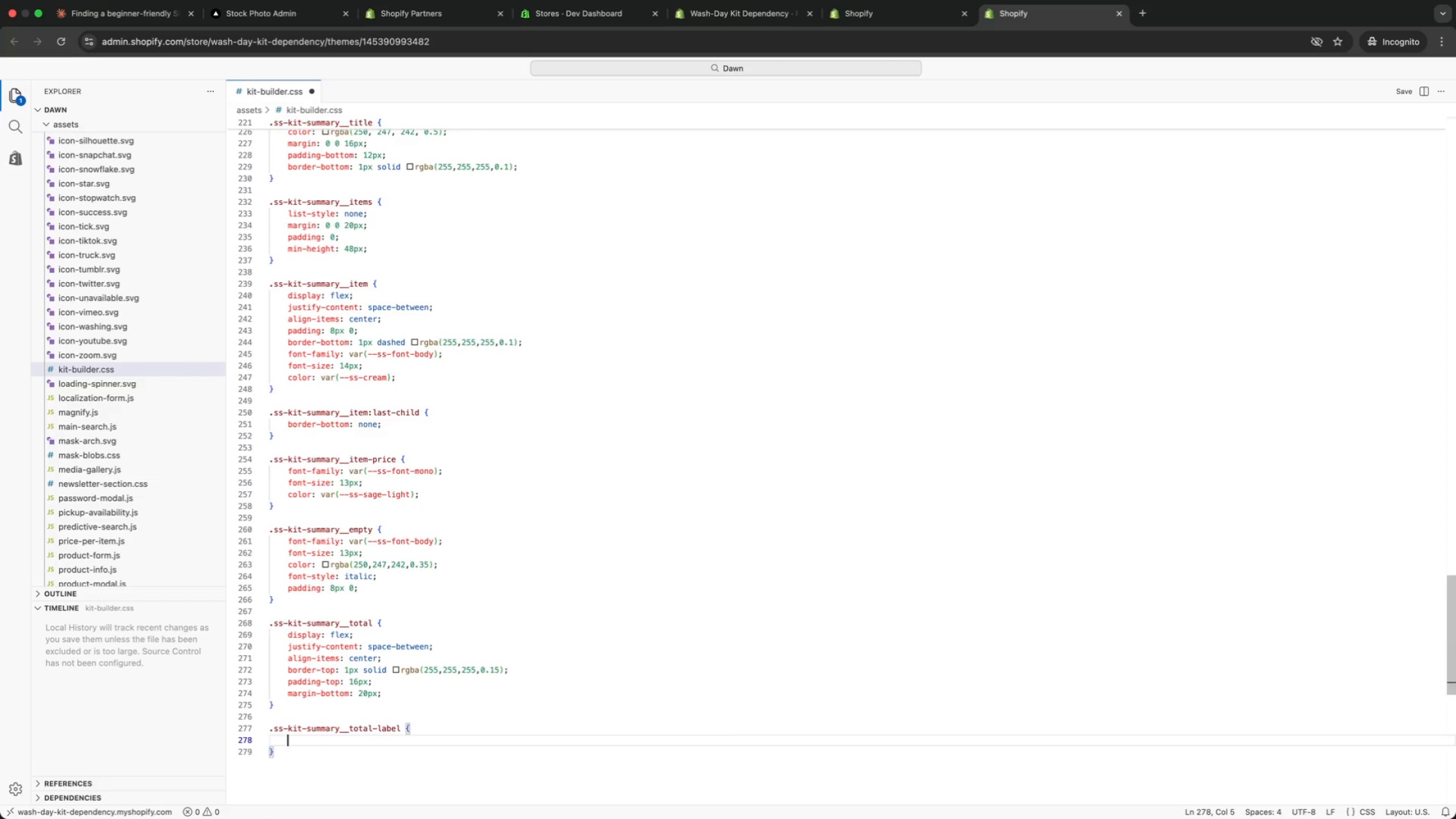 
type(font)
 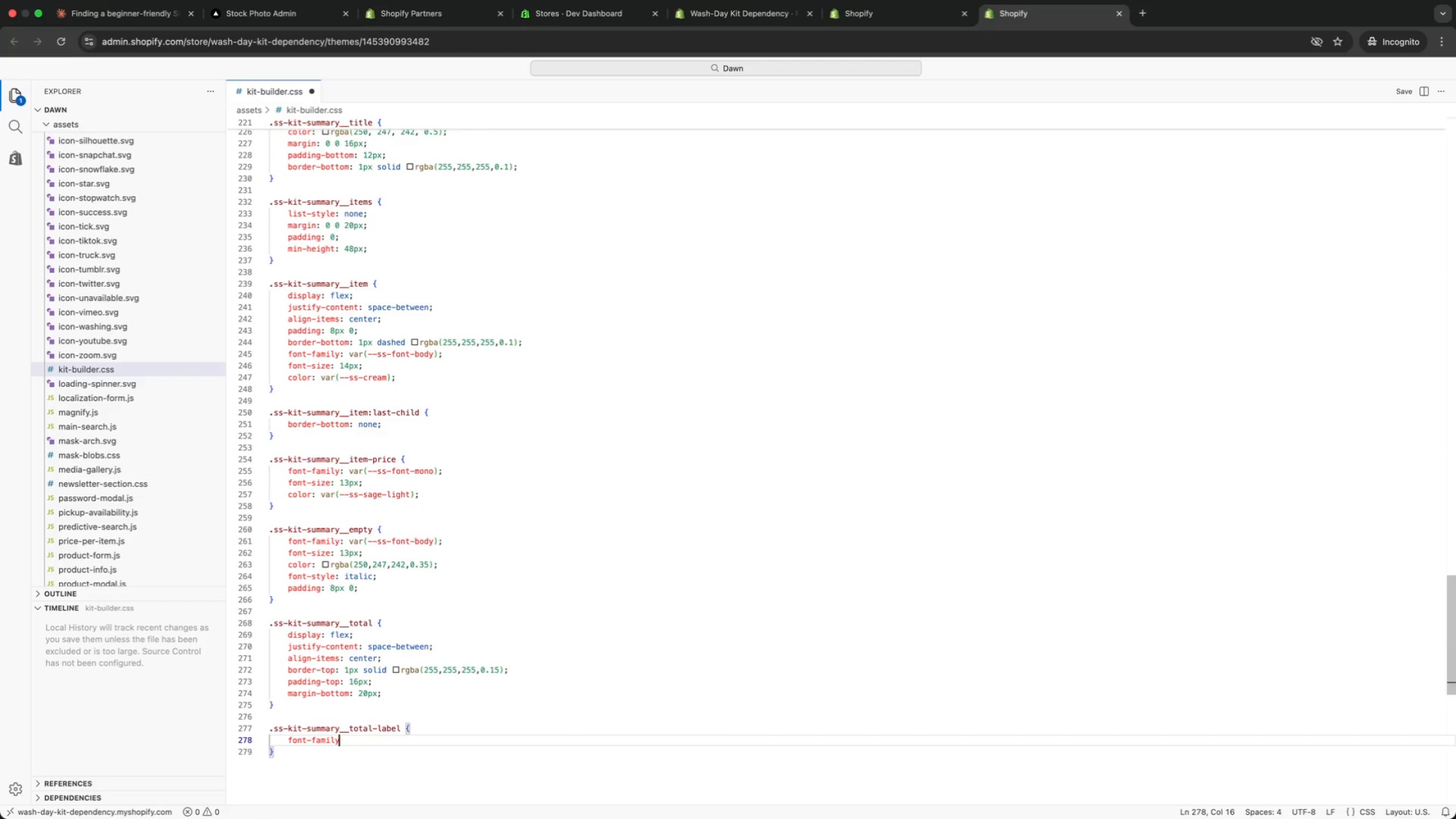 
key(Enter)
 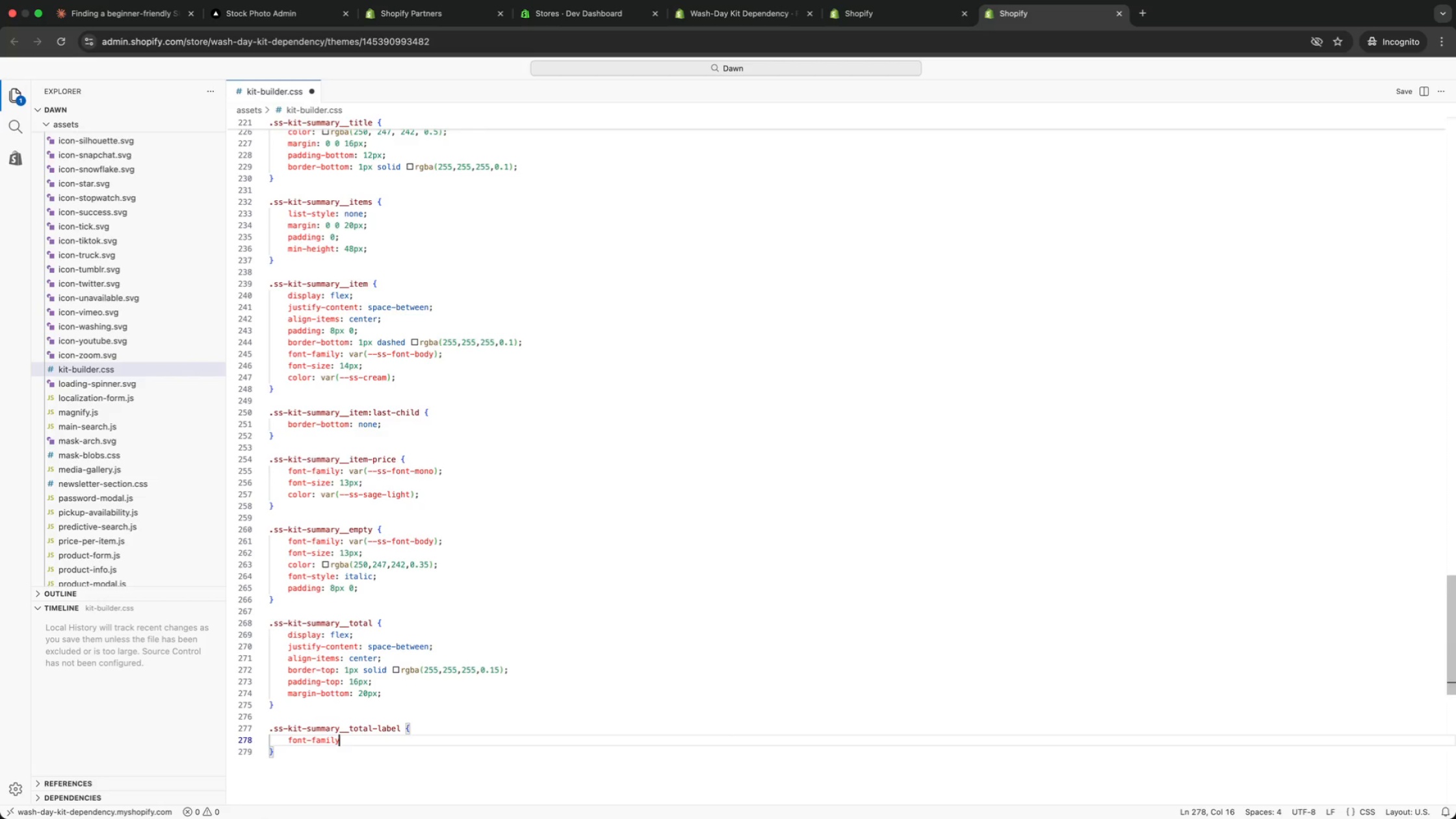 
type(: var(mono)
 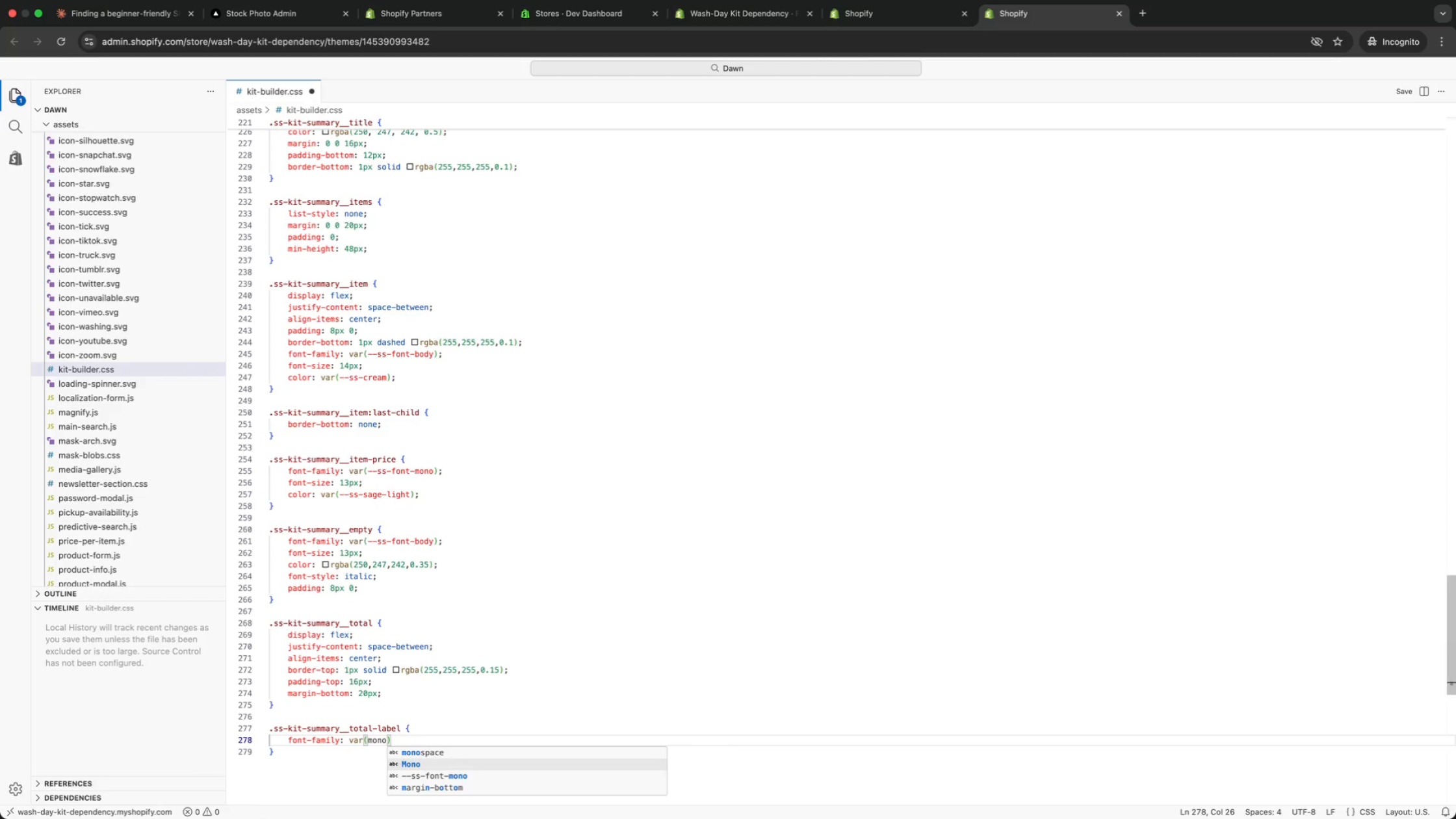 
 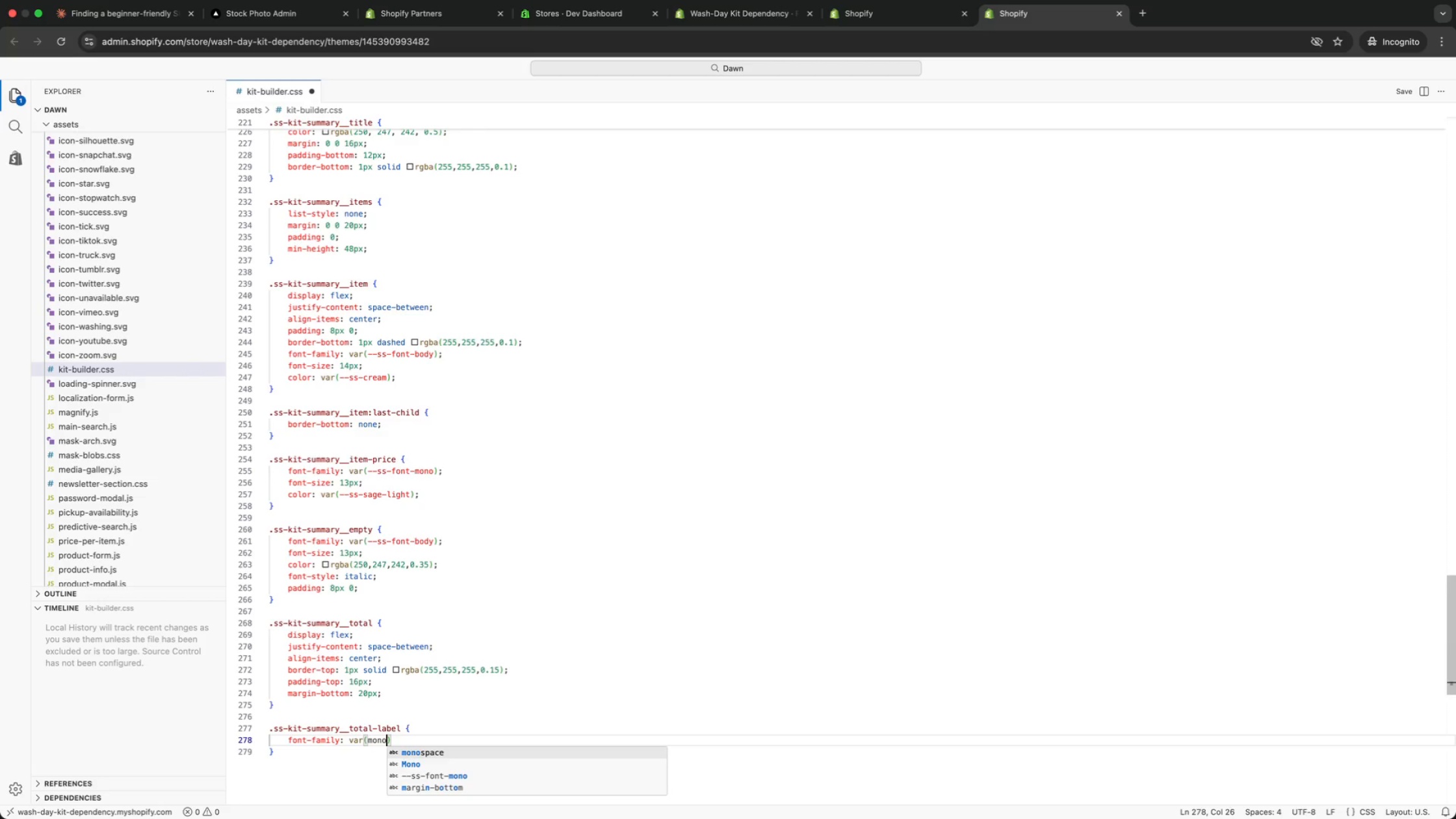 
key(ArrowDown)
 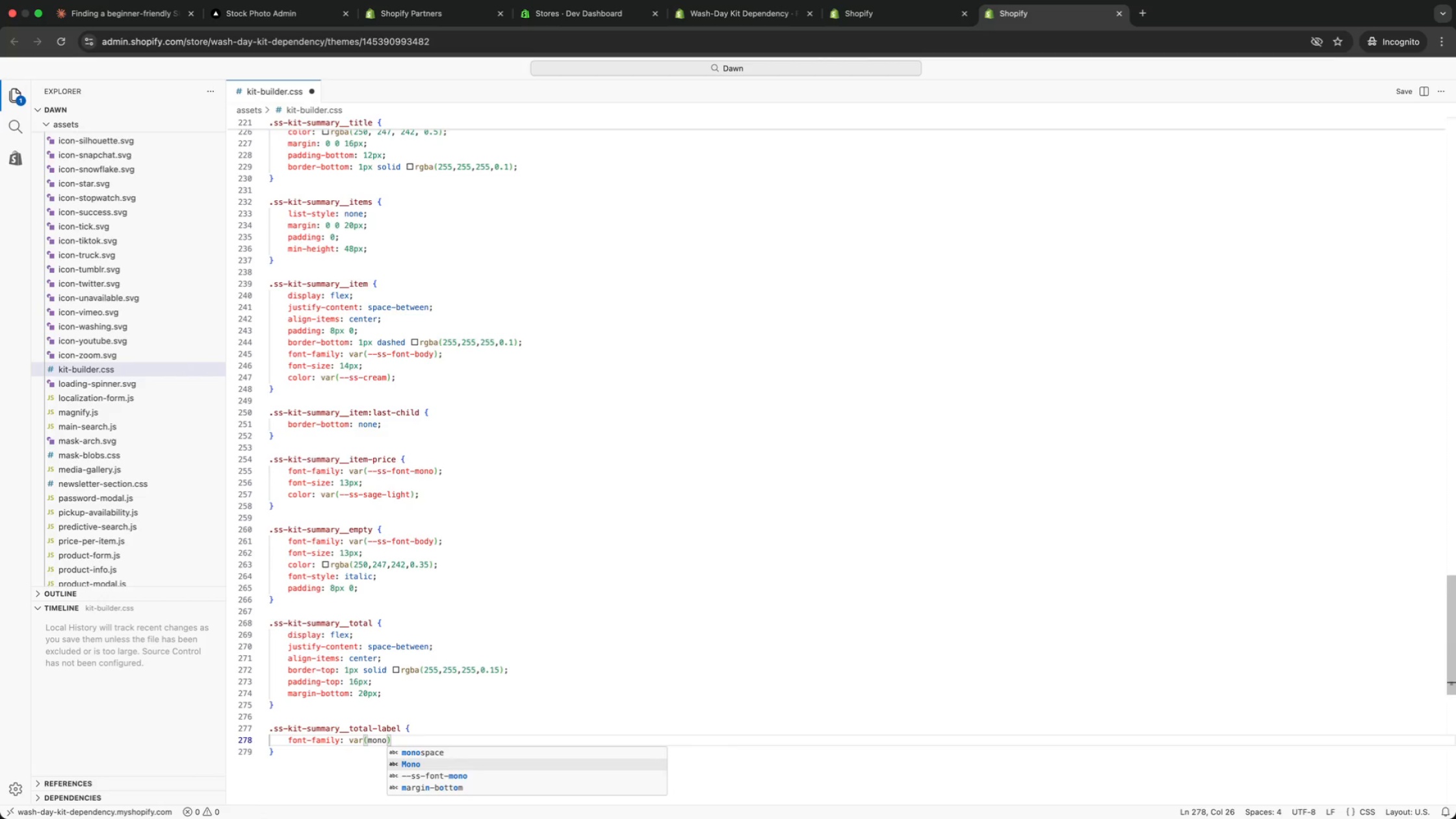 
key(ArrowDown)
 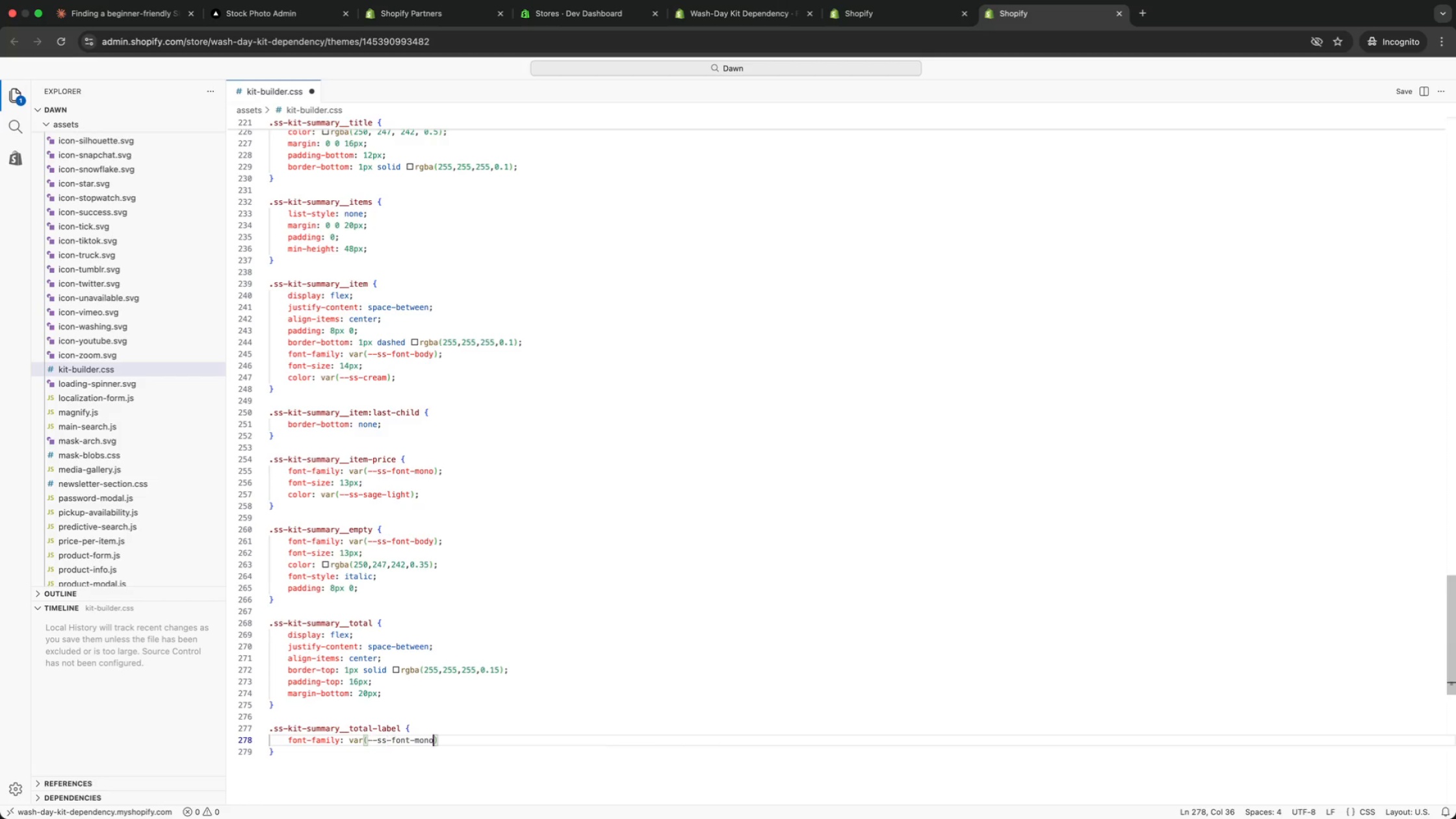 
key(Enter)
 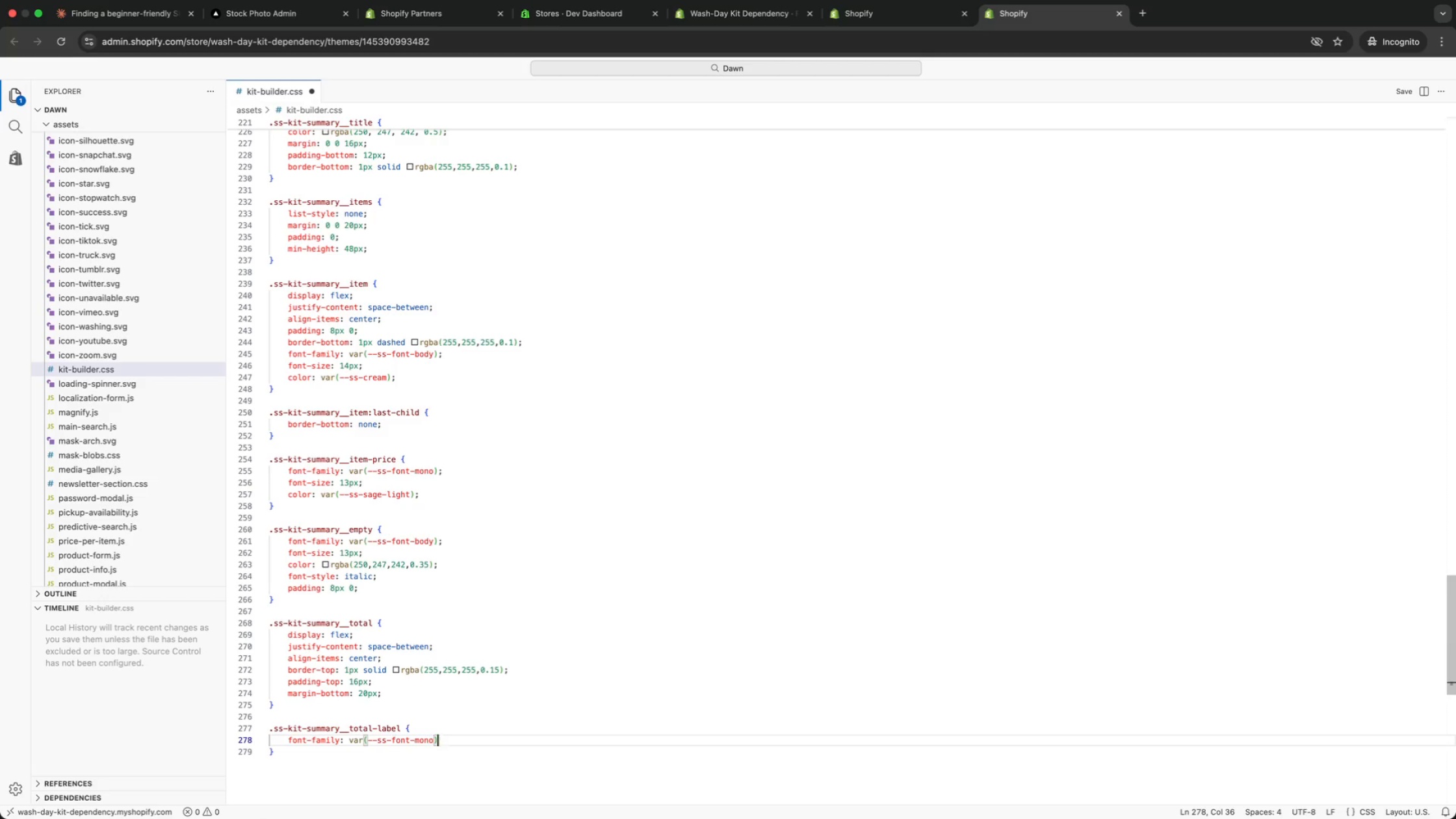 
key(ArrowRight)
 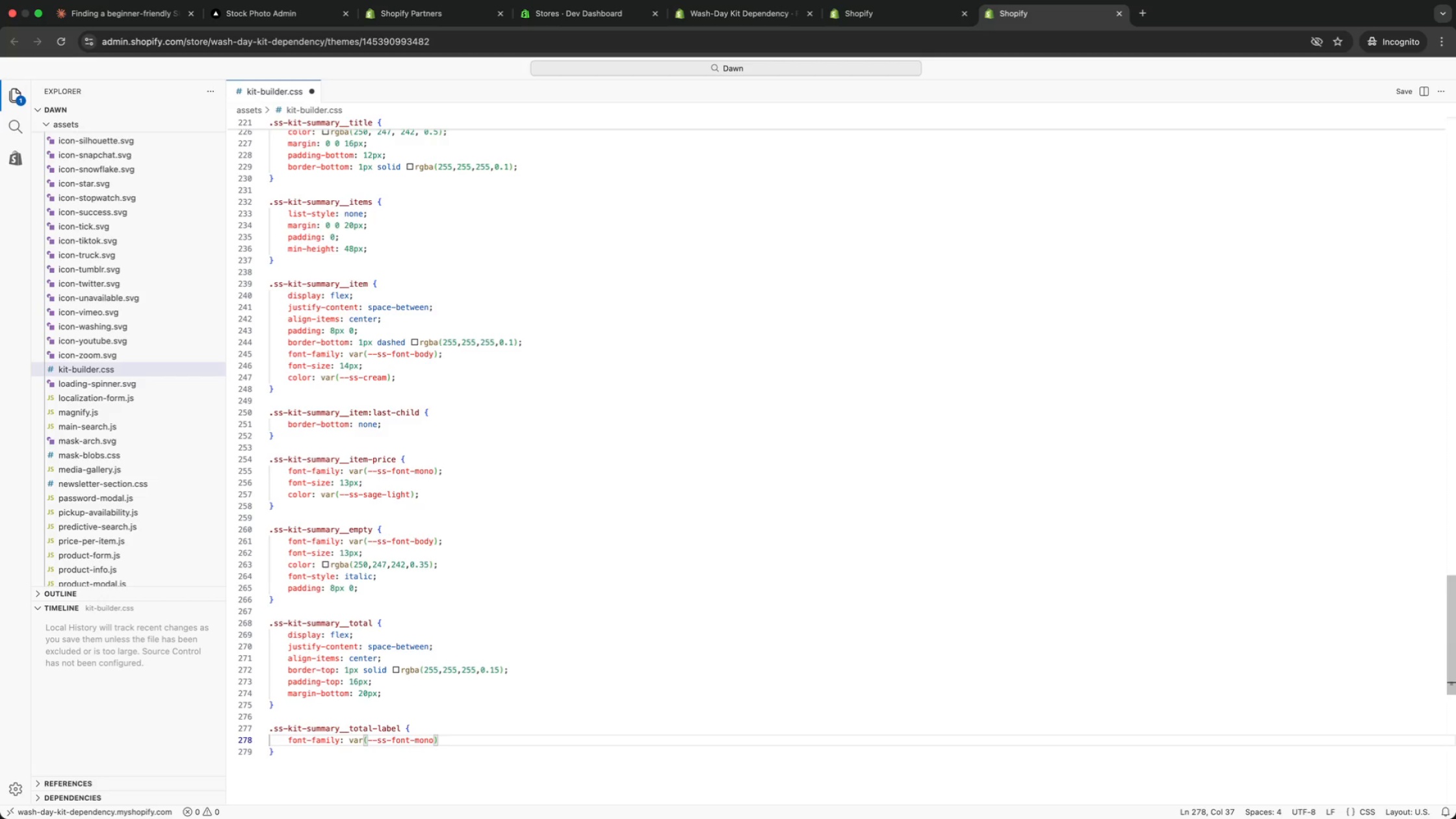 
key(Semicolon)
 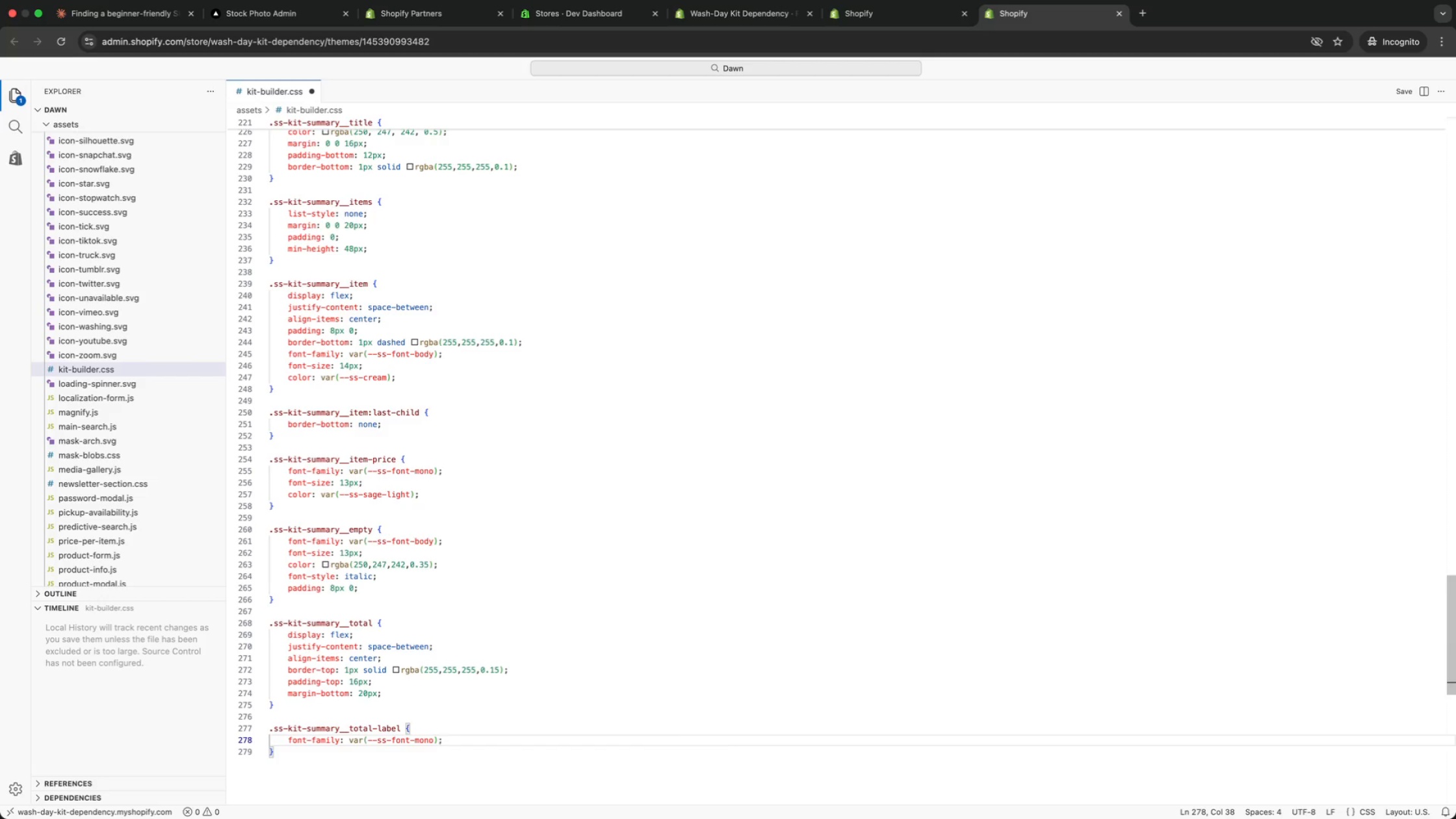 
key(Enter)
 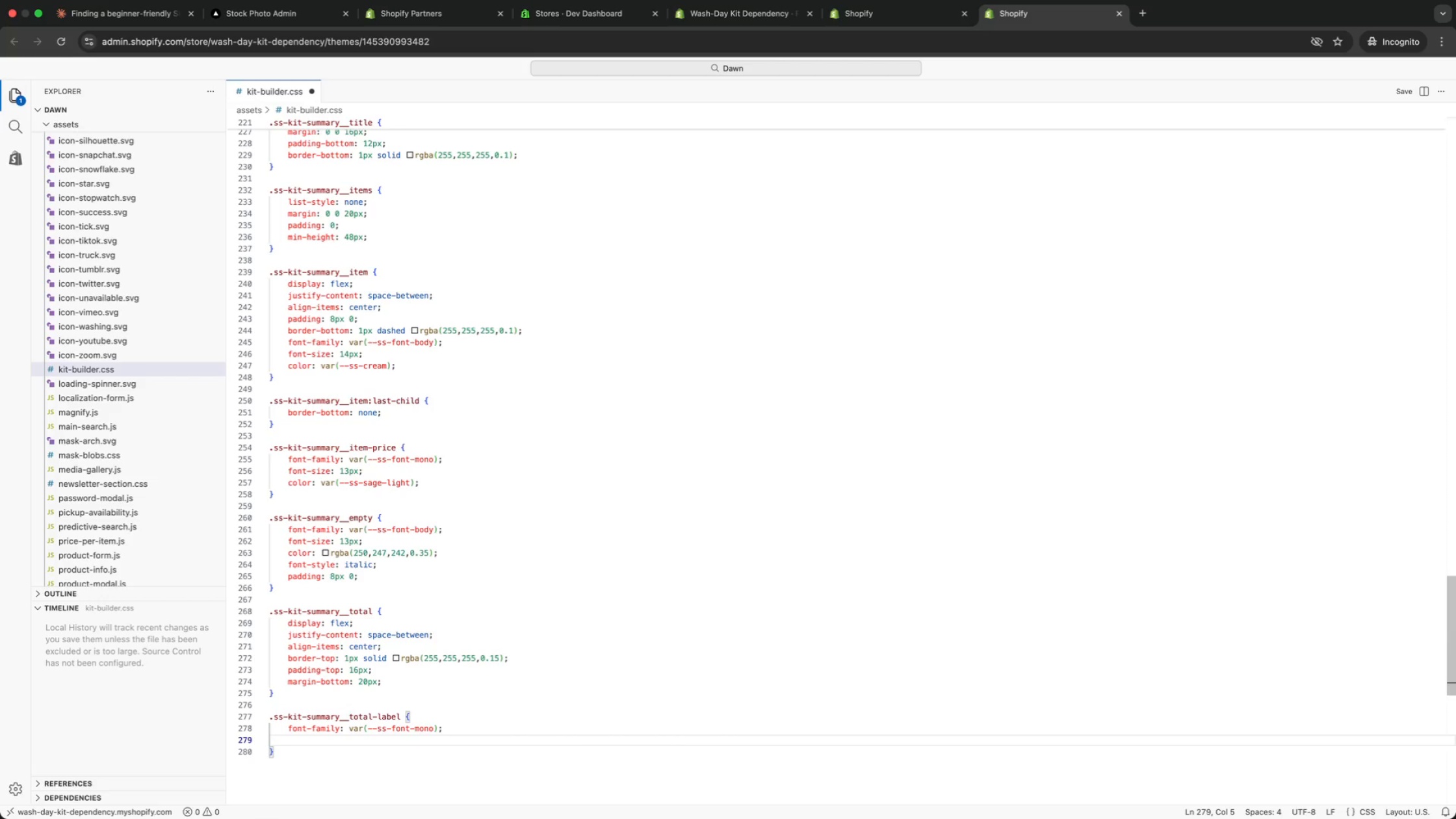 
type(size)
 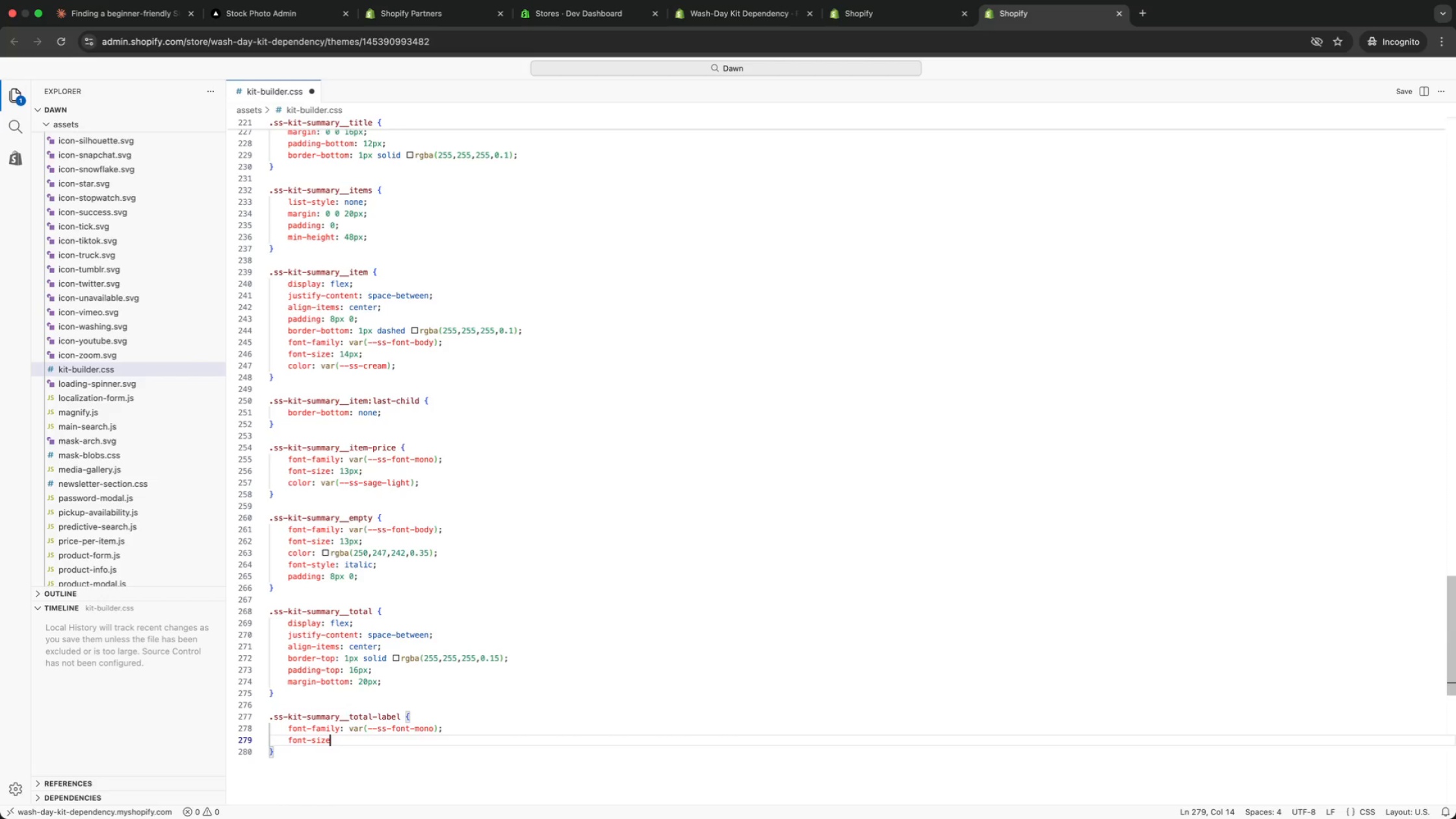 
key(Enter)
 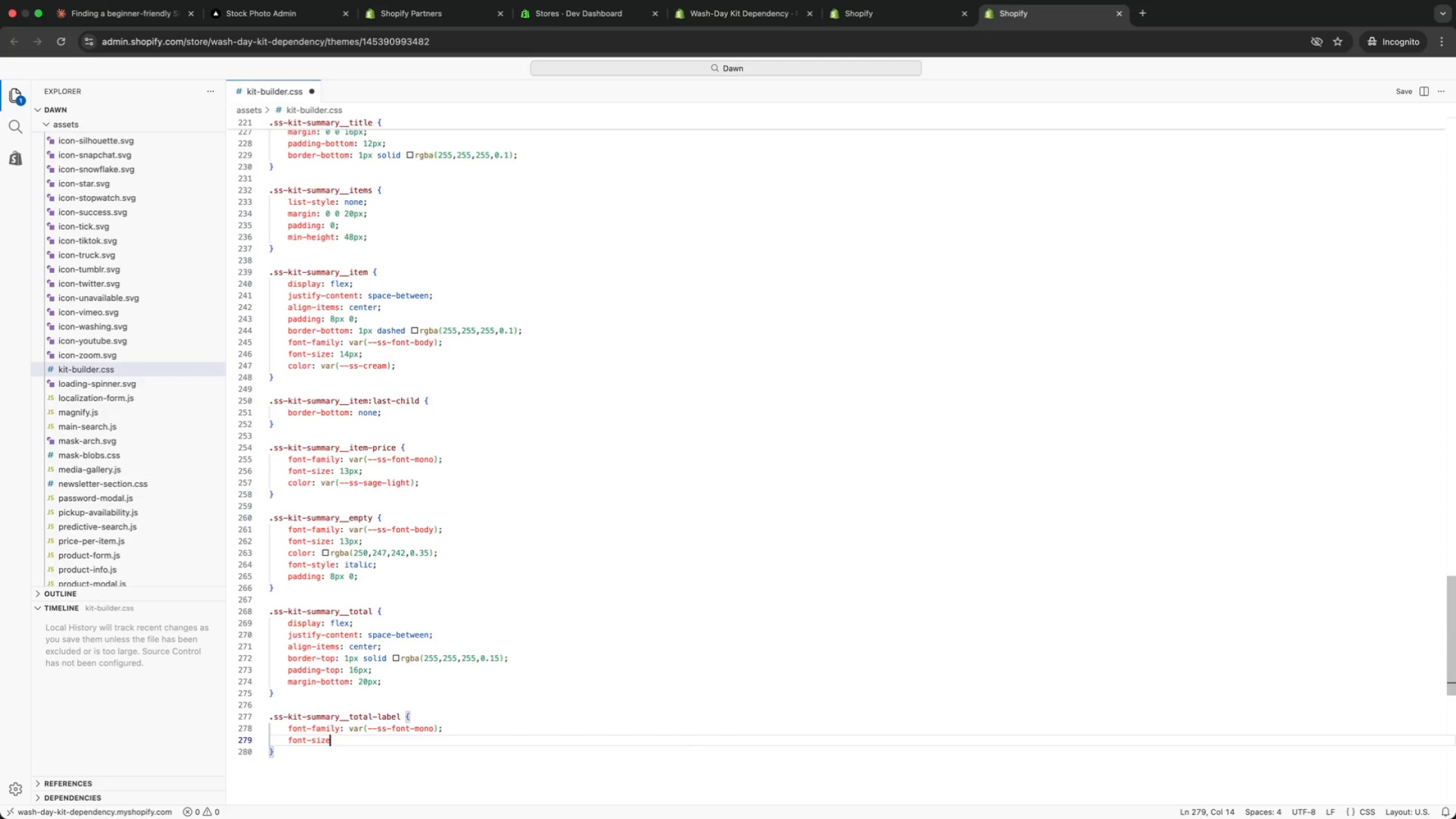 
type(: 10px;)
 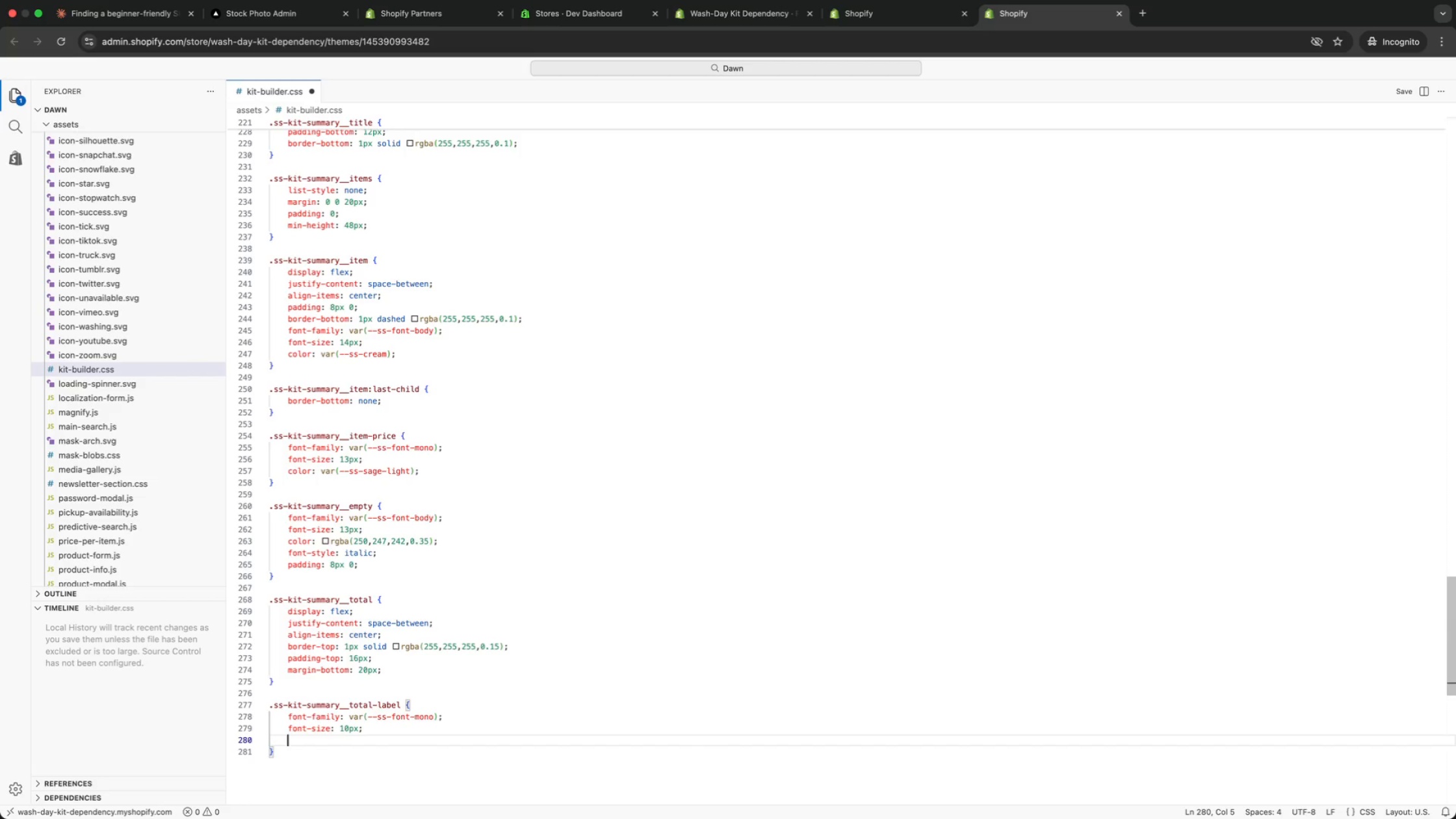 
key(Enter)
 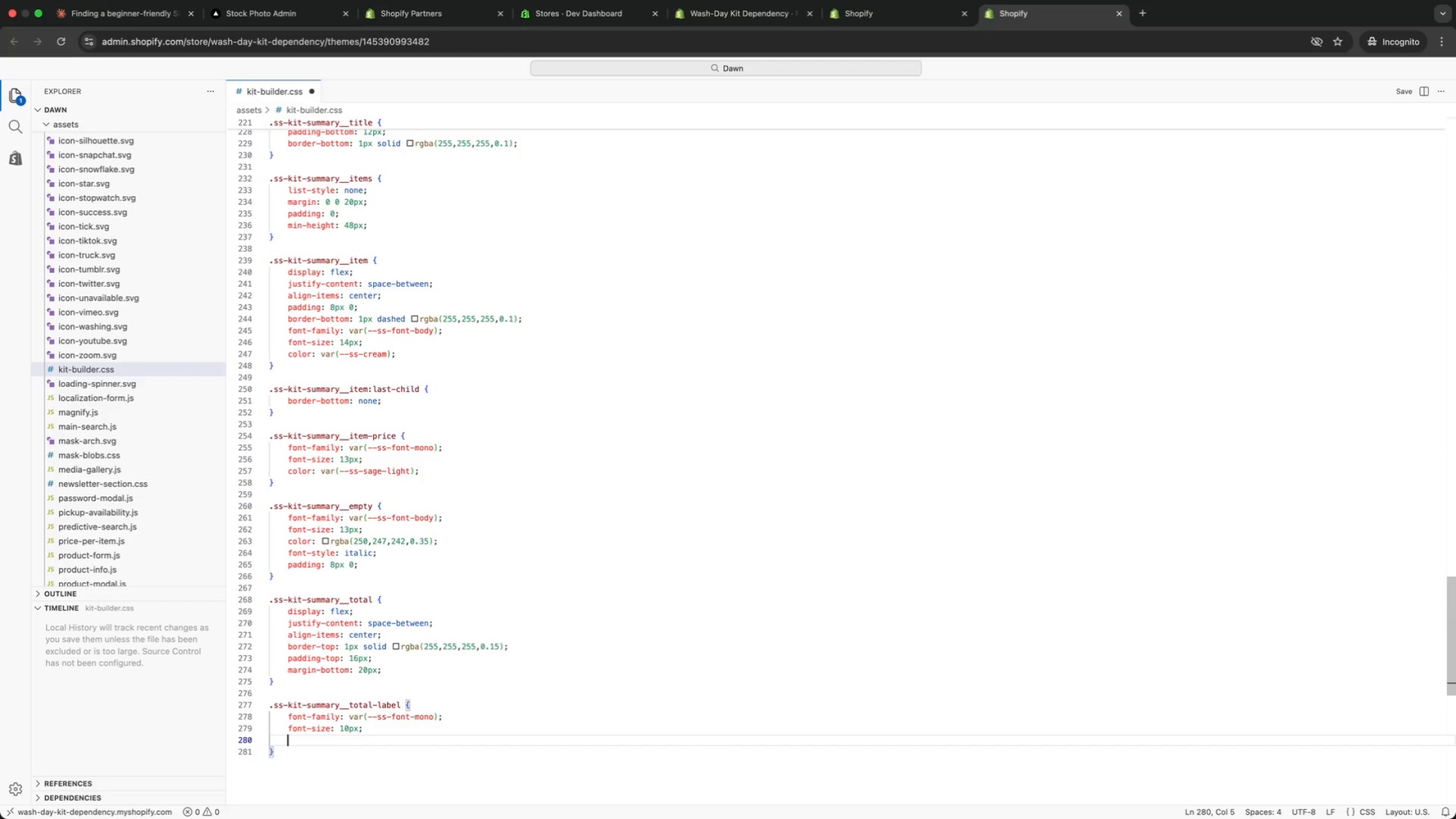 
type(lett)
 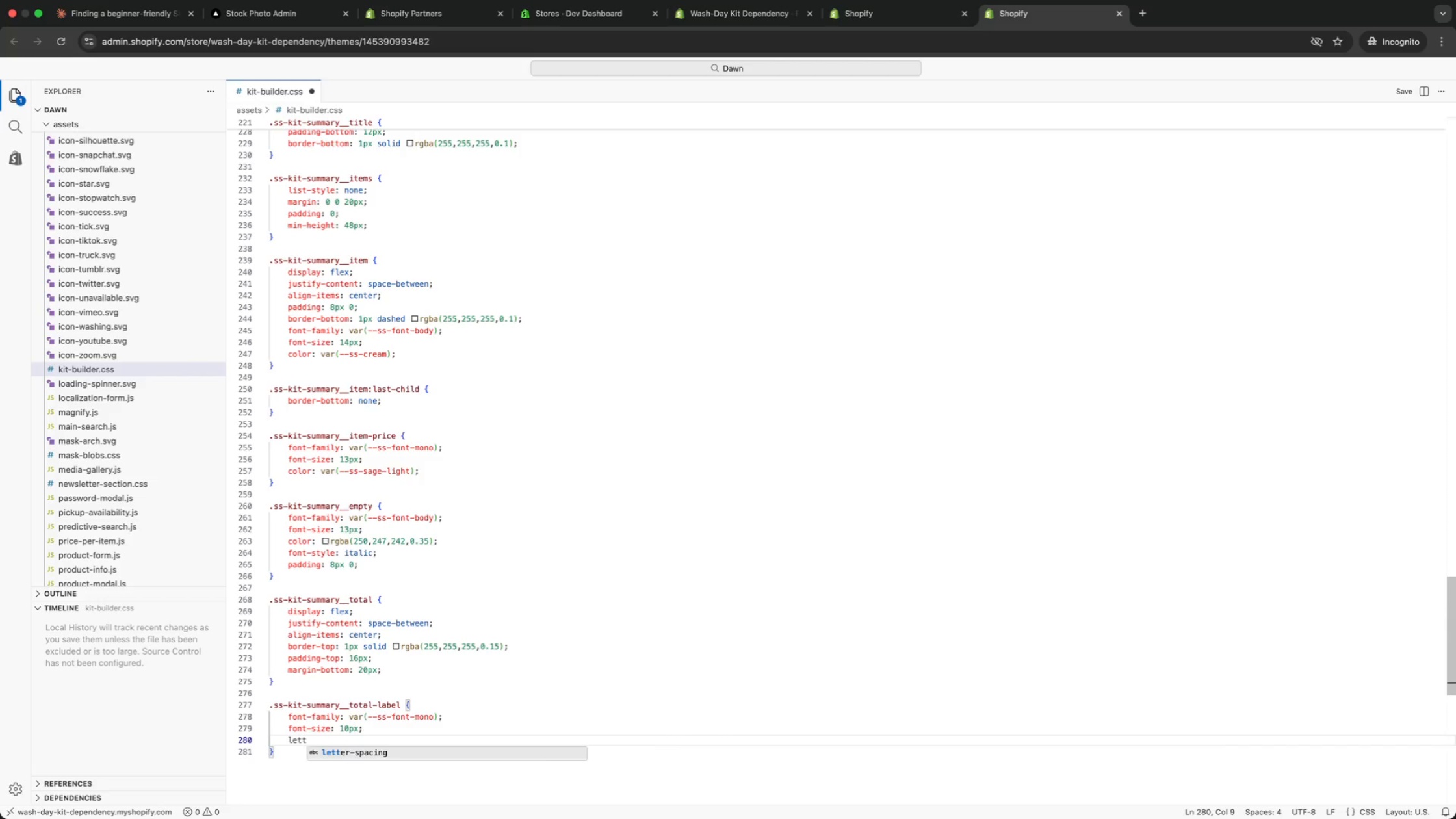 
key(Enter)
 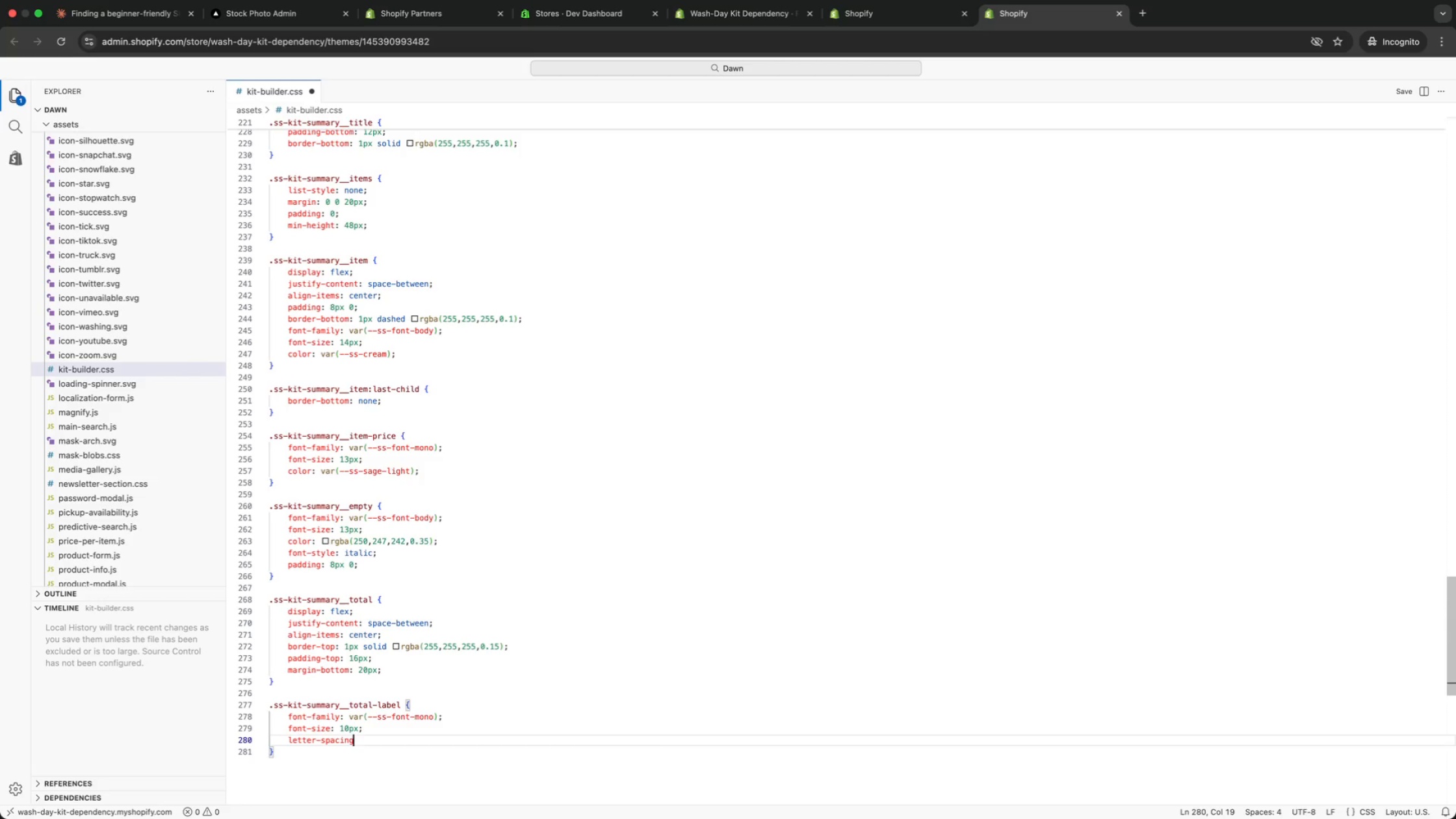 
type(: 0.2em;)
 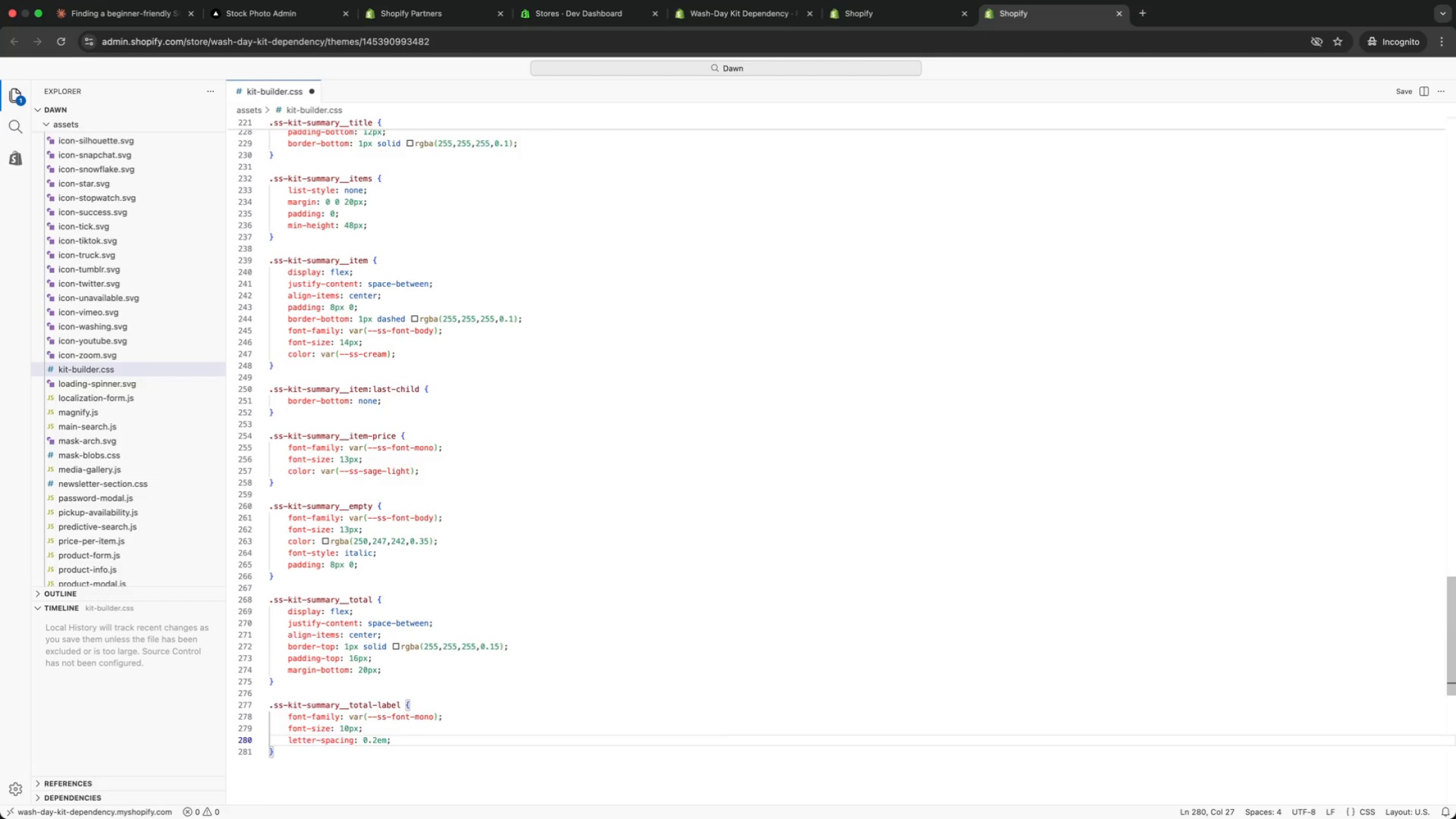 
key(Enter)
 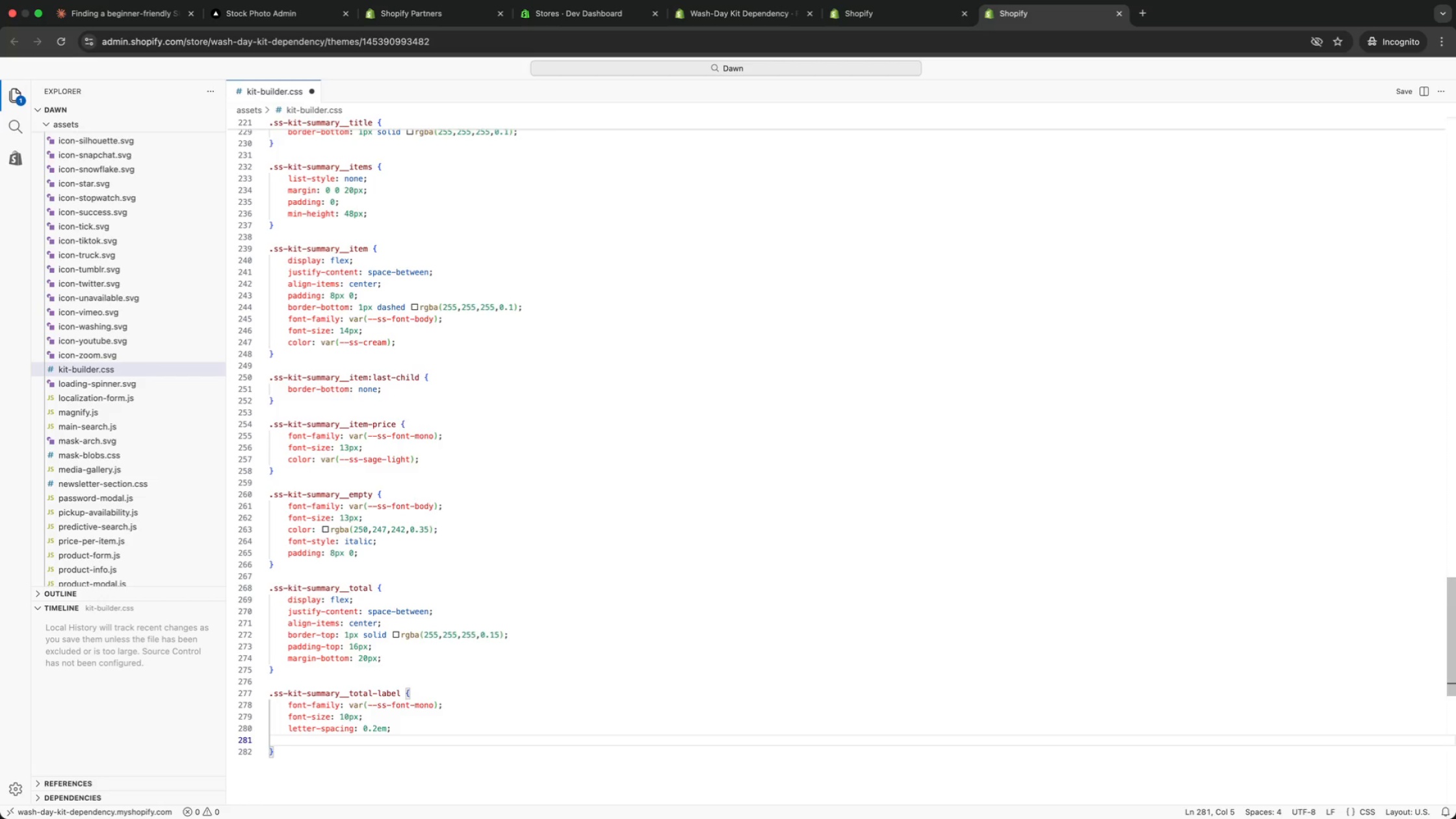 
type(text)
 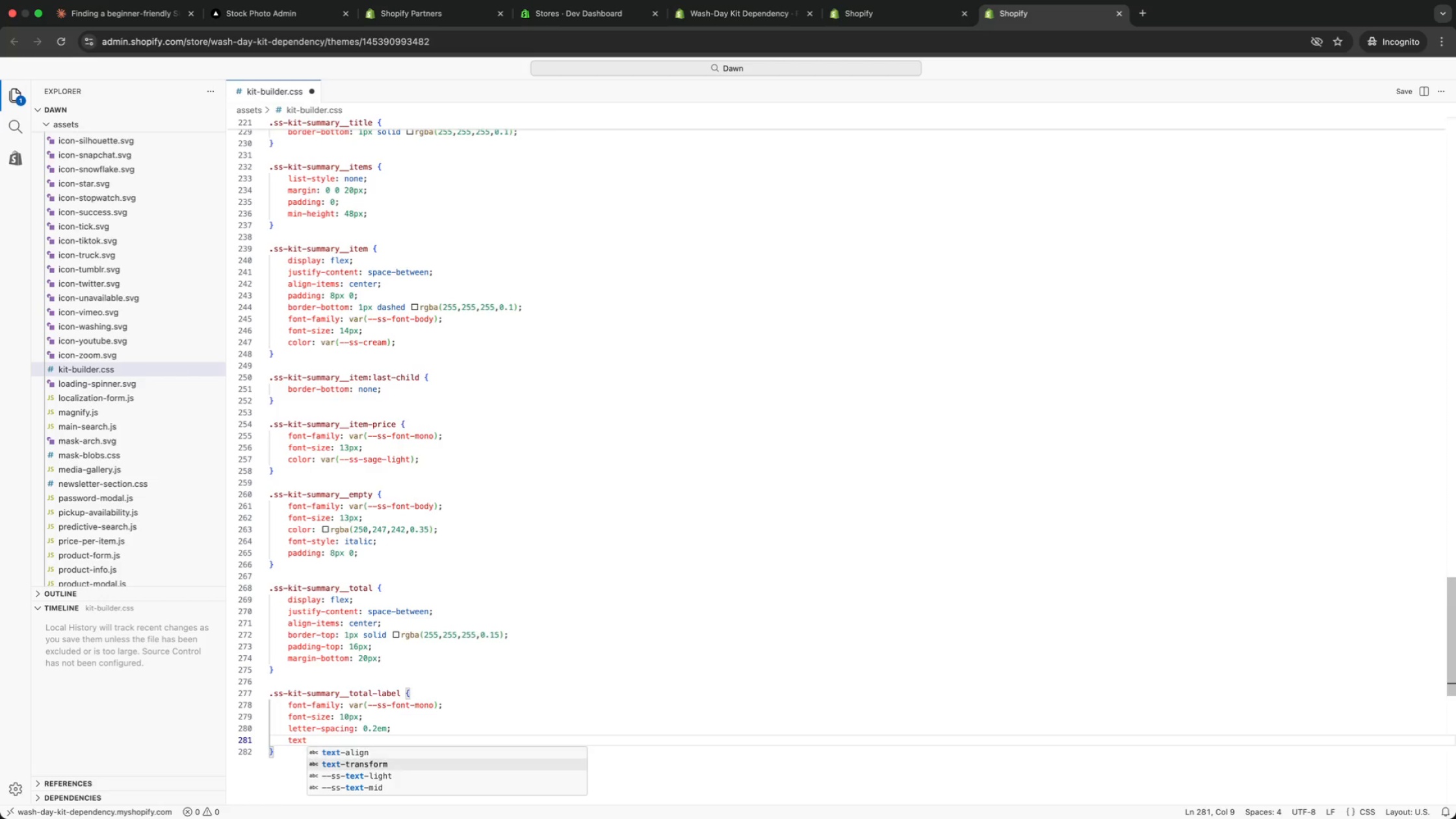 
key(ArrowDown)
 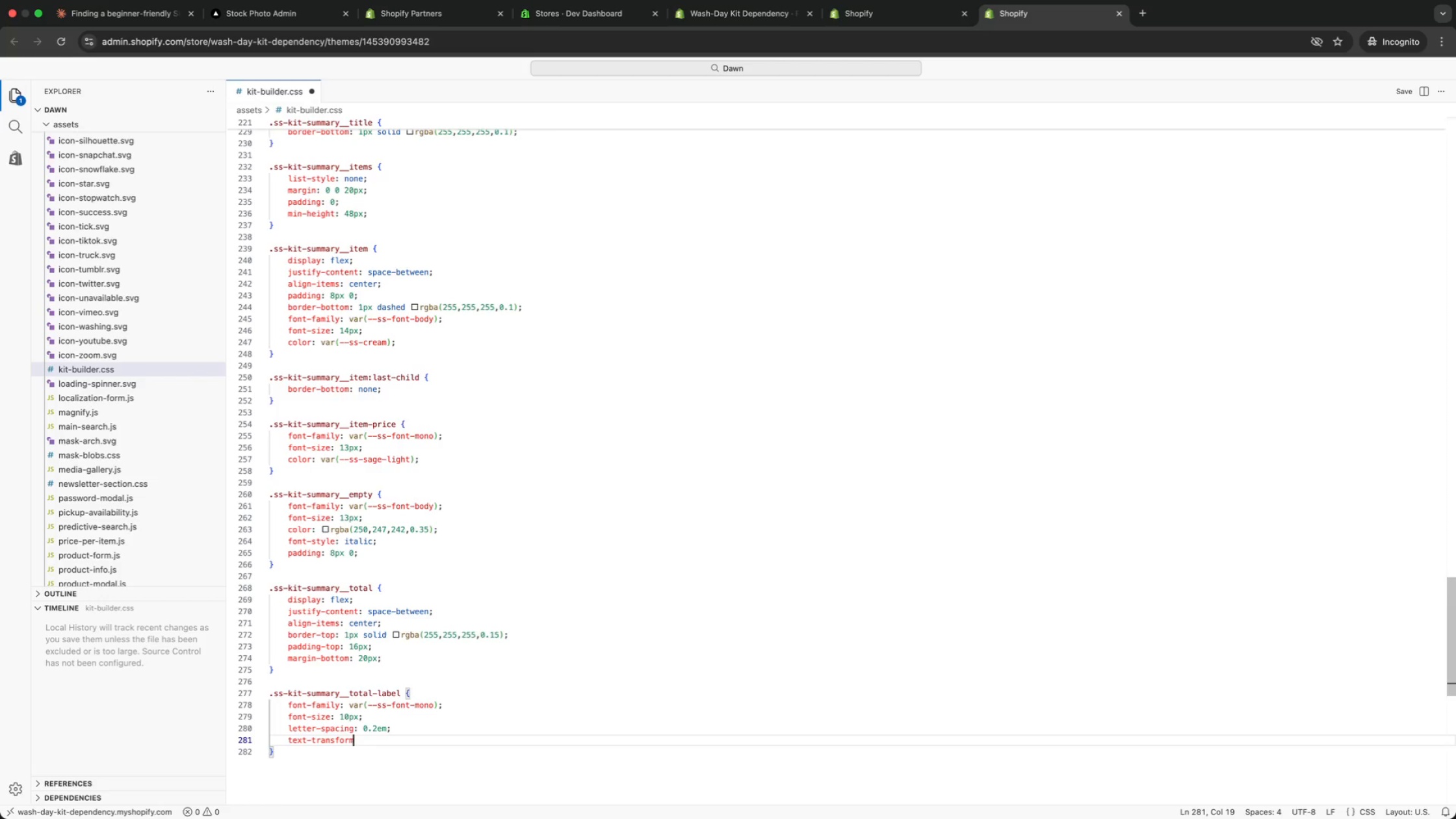 
key(Enter)
 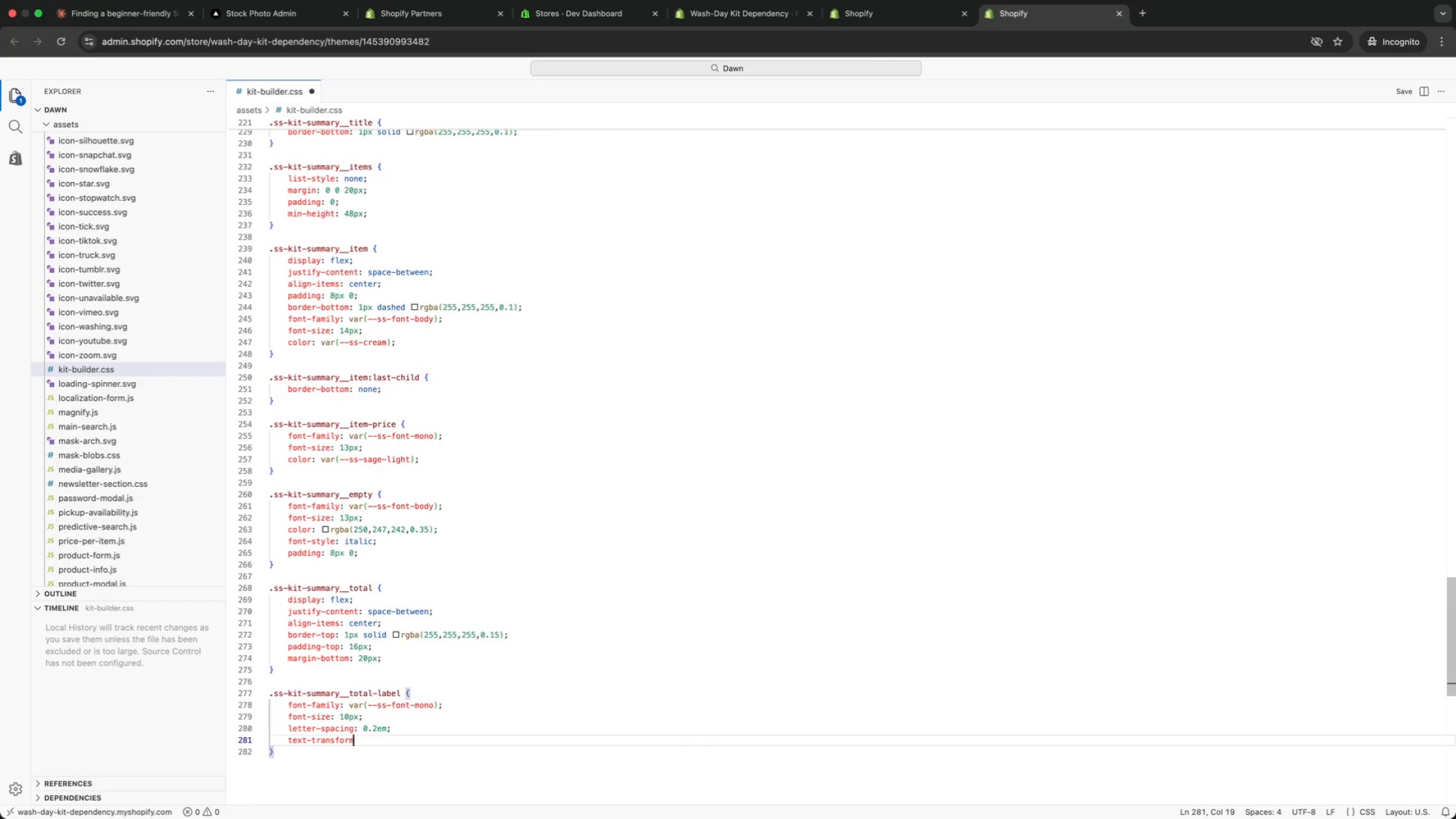 
key(Shift+Semicolon)
 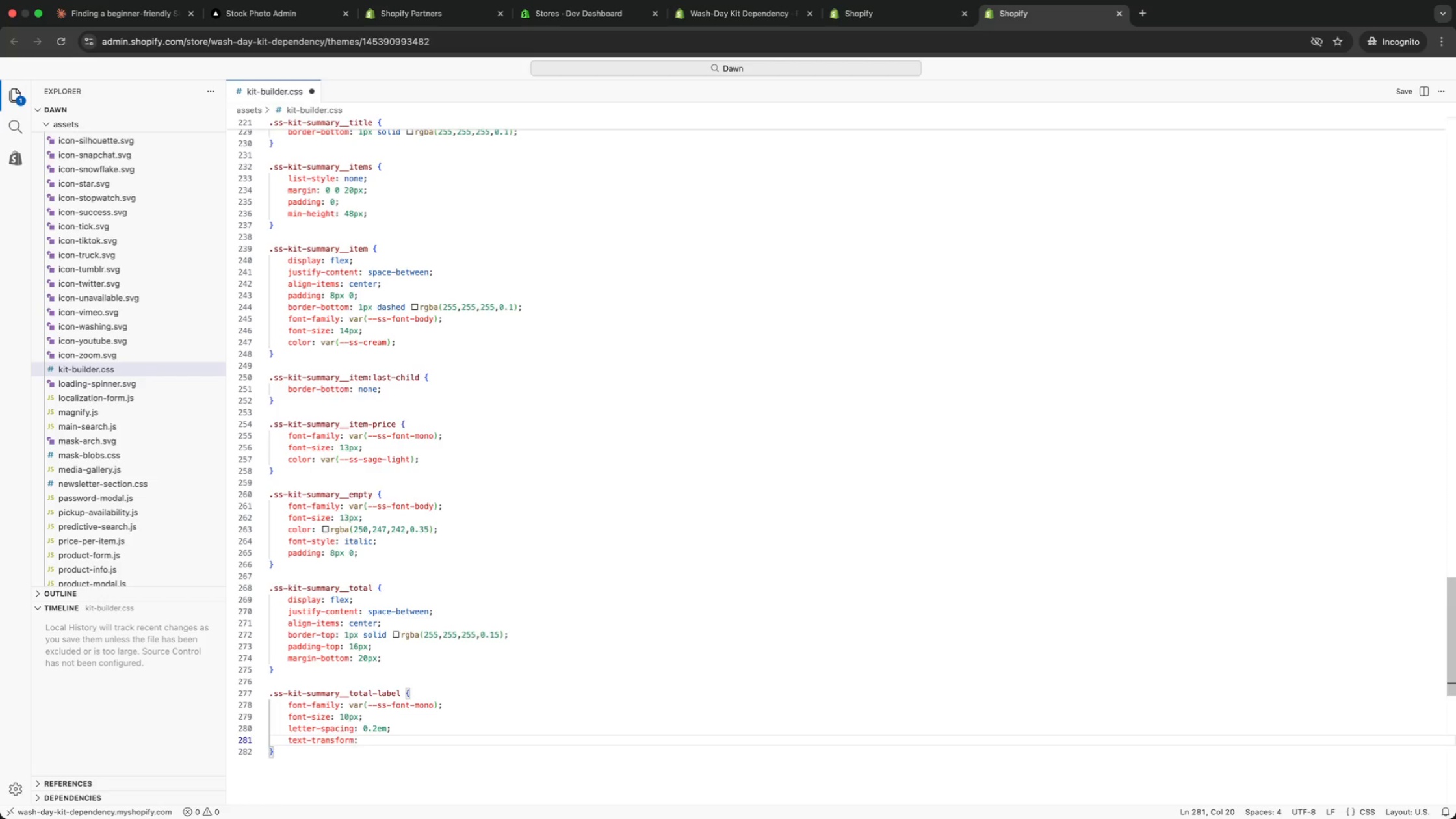 
key(Space)
 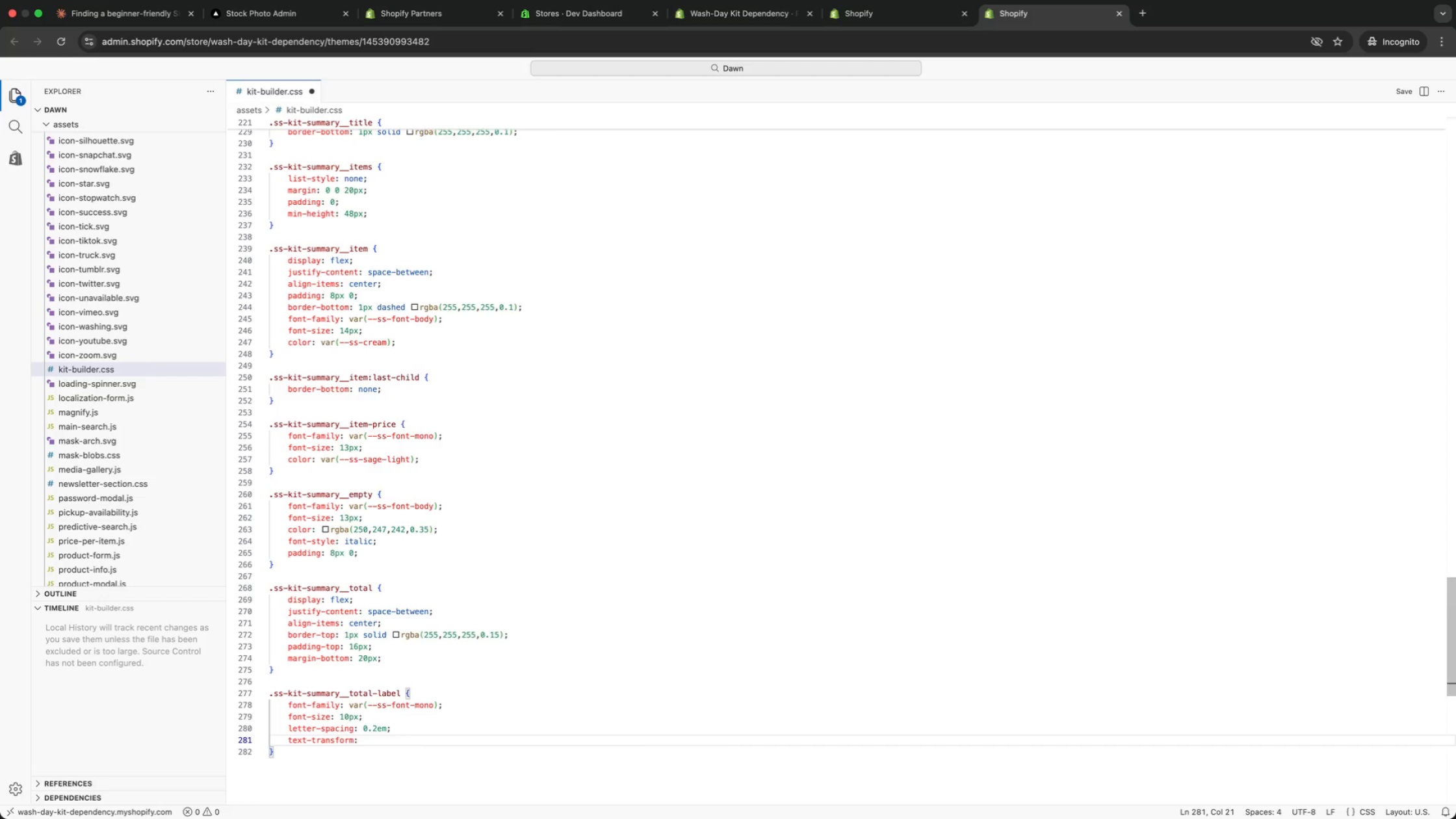 
key(U)
 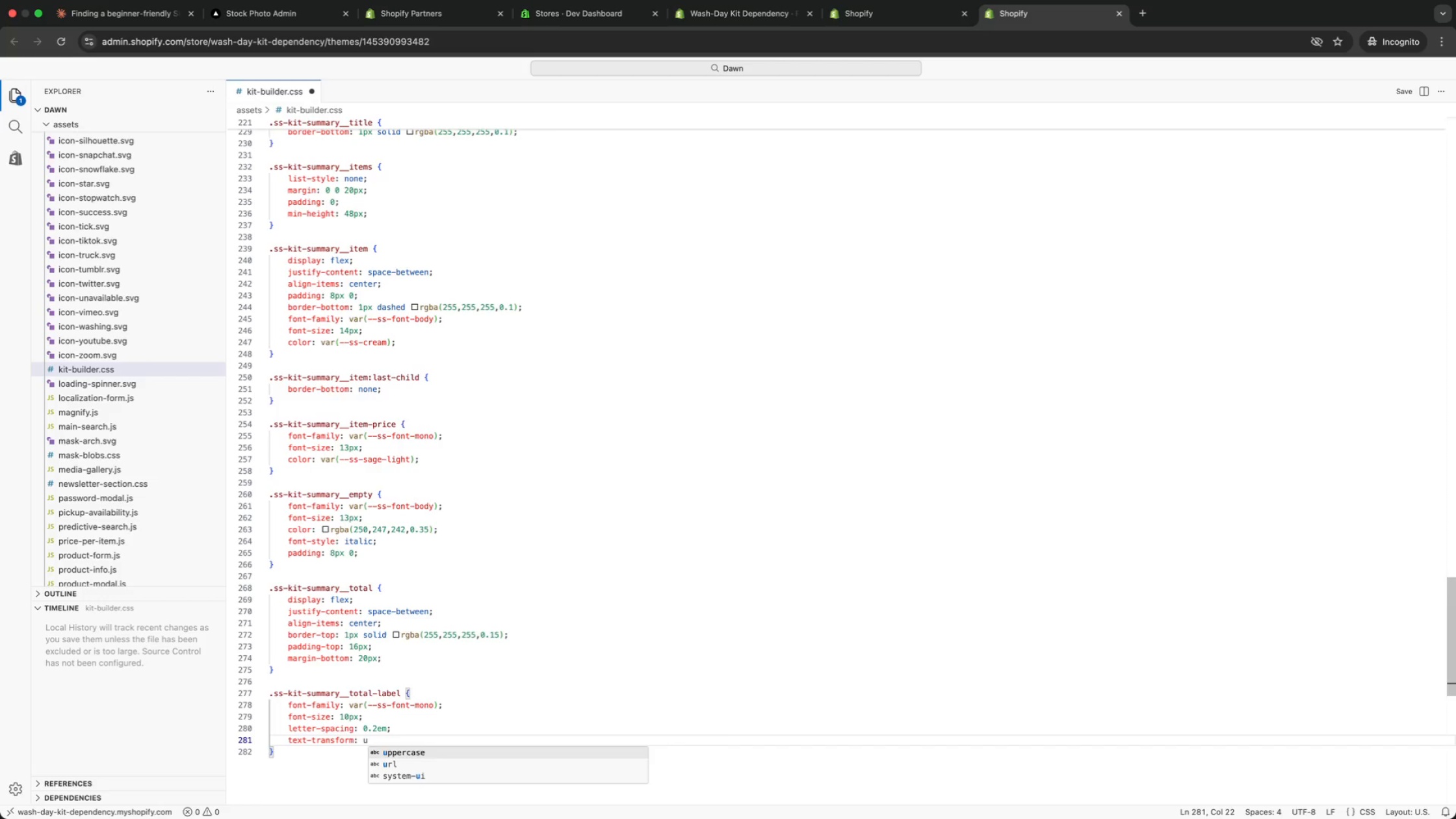 
key(Enter)
 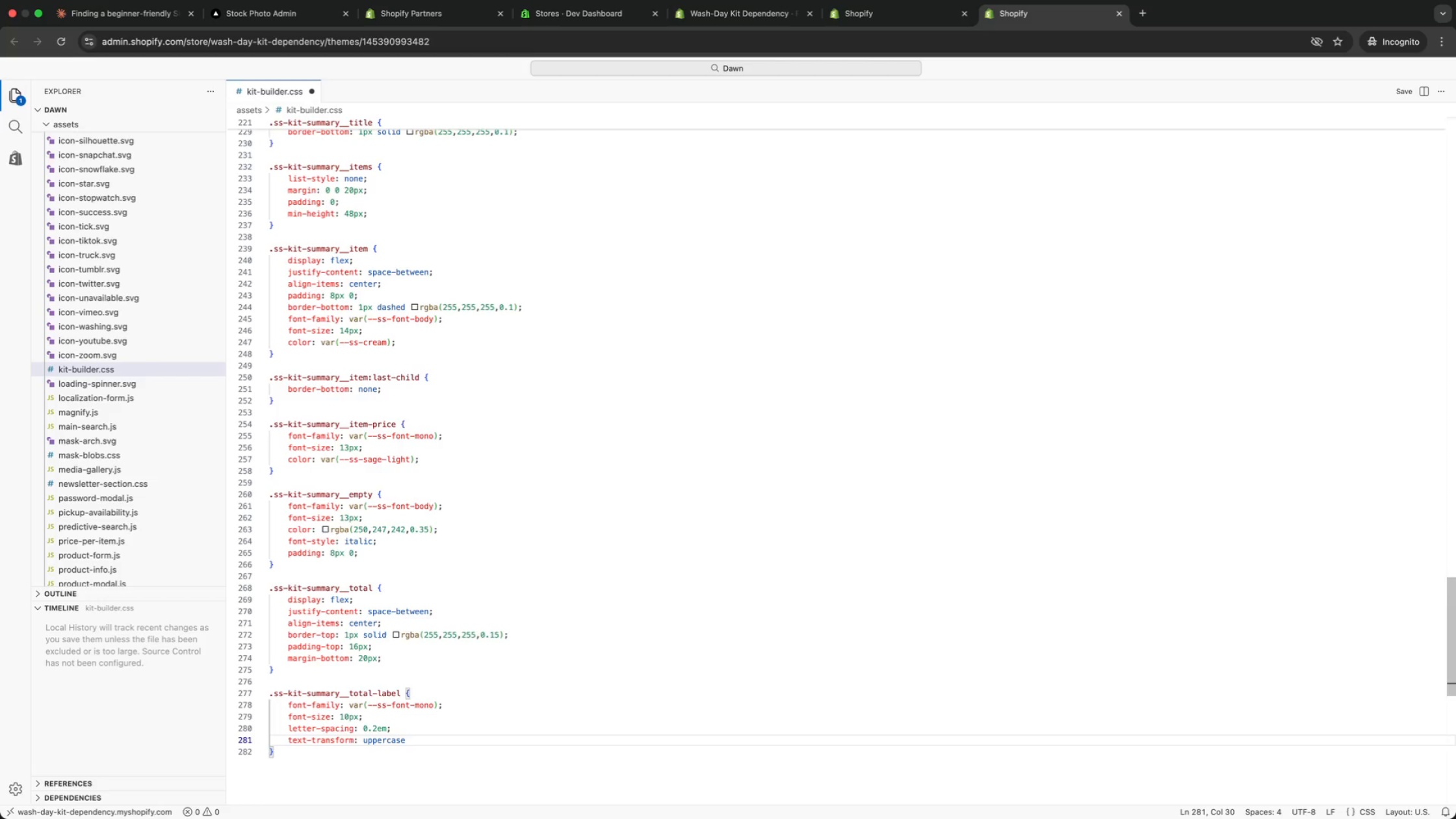 
key(Semicolon)
 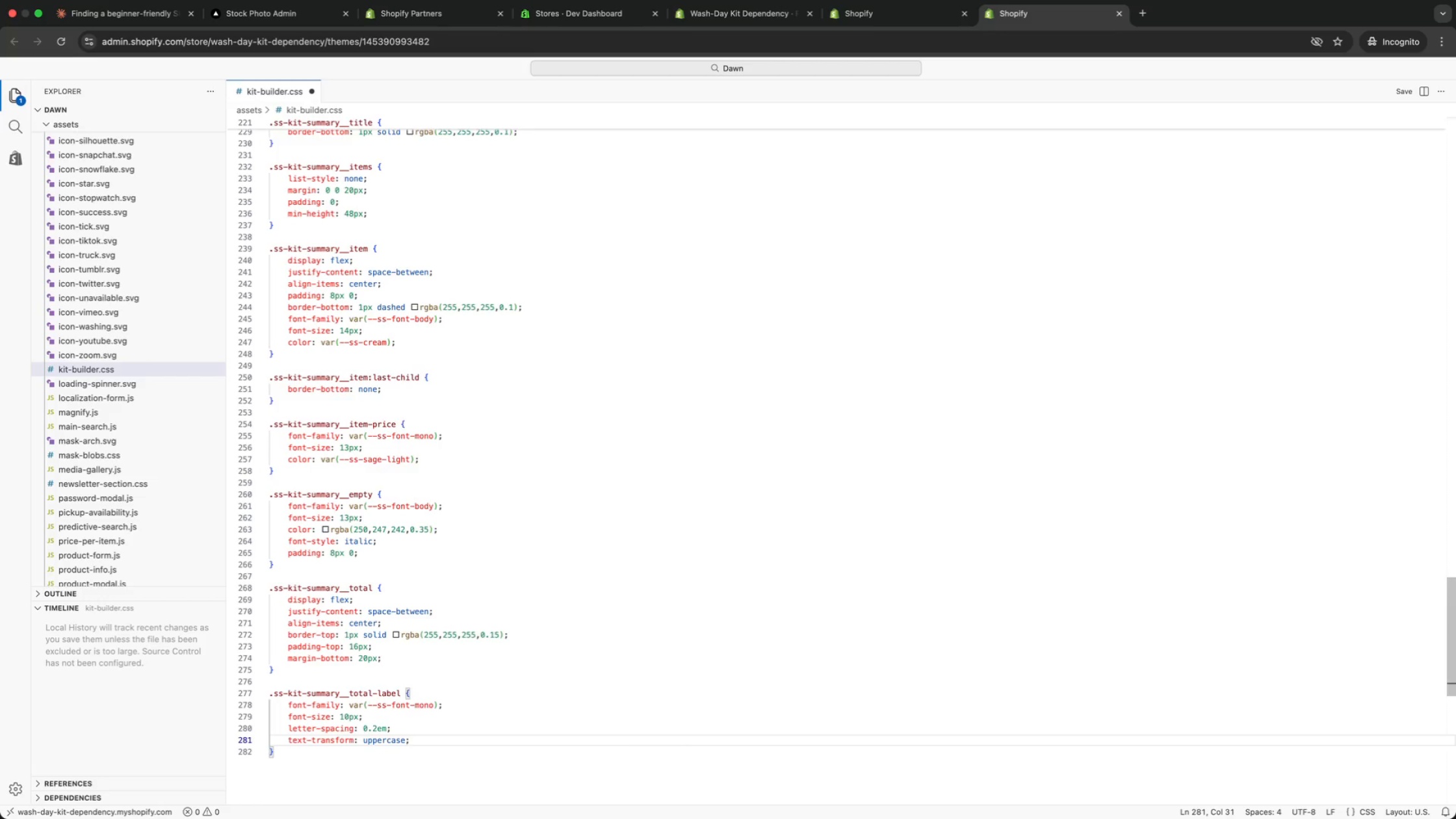 
key(Enter)
 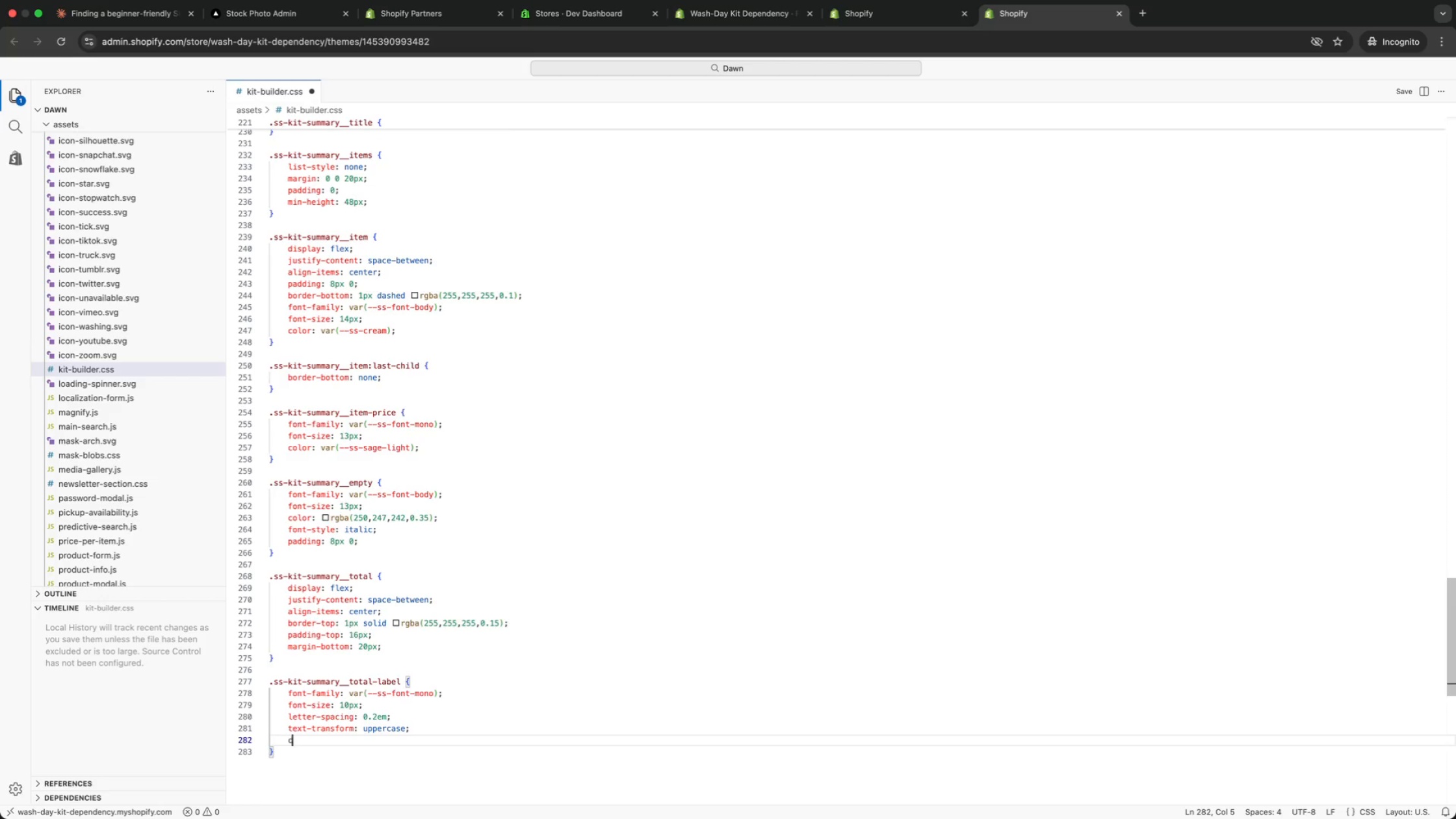 
type(color)
 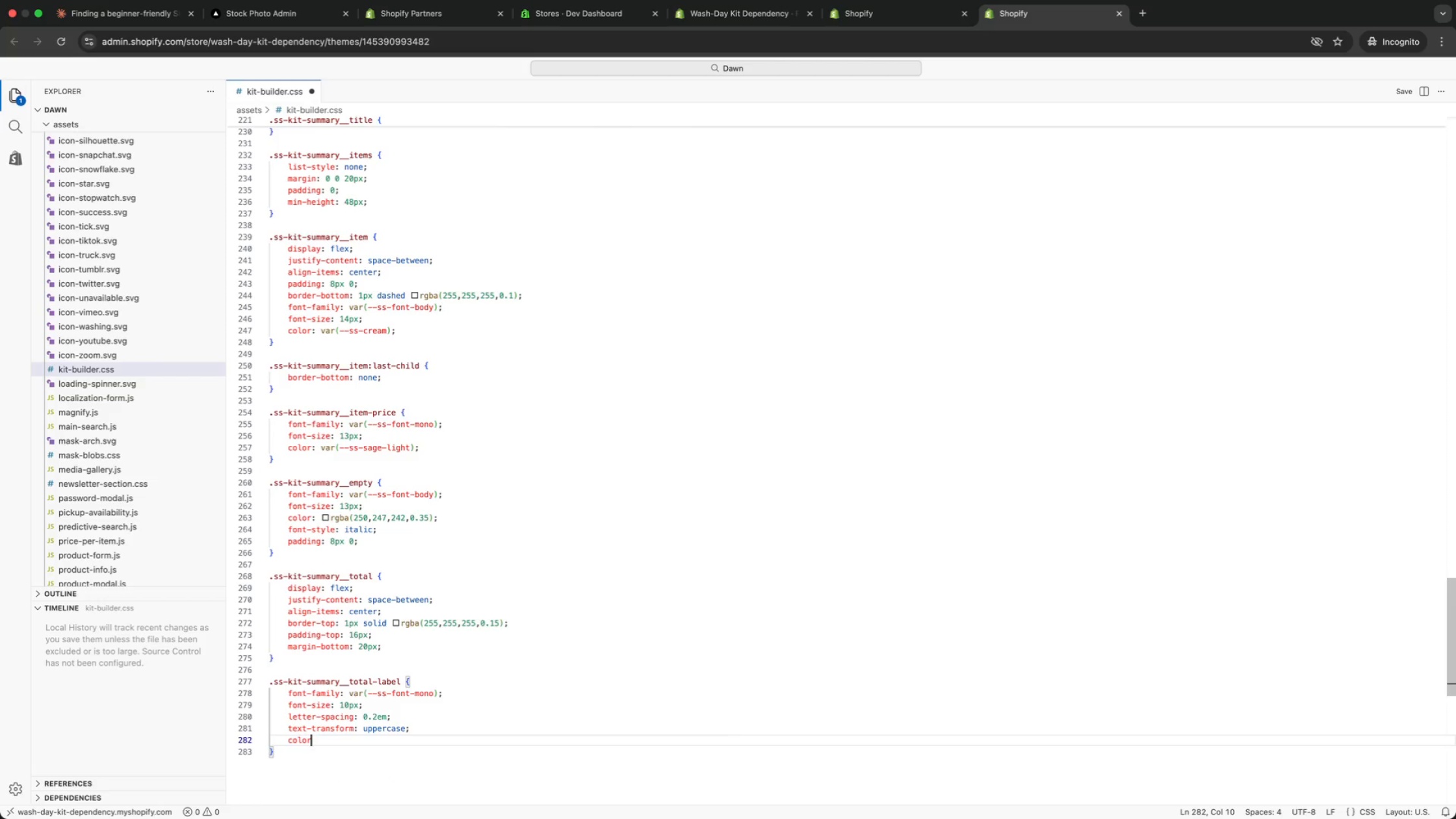 
key(Enter)
 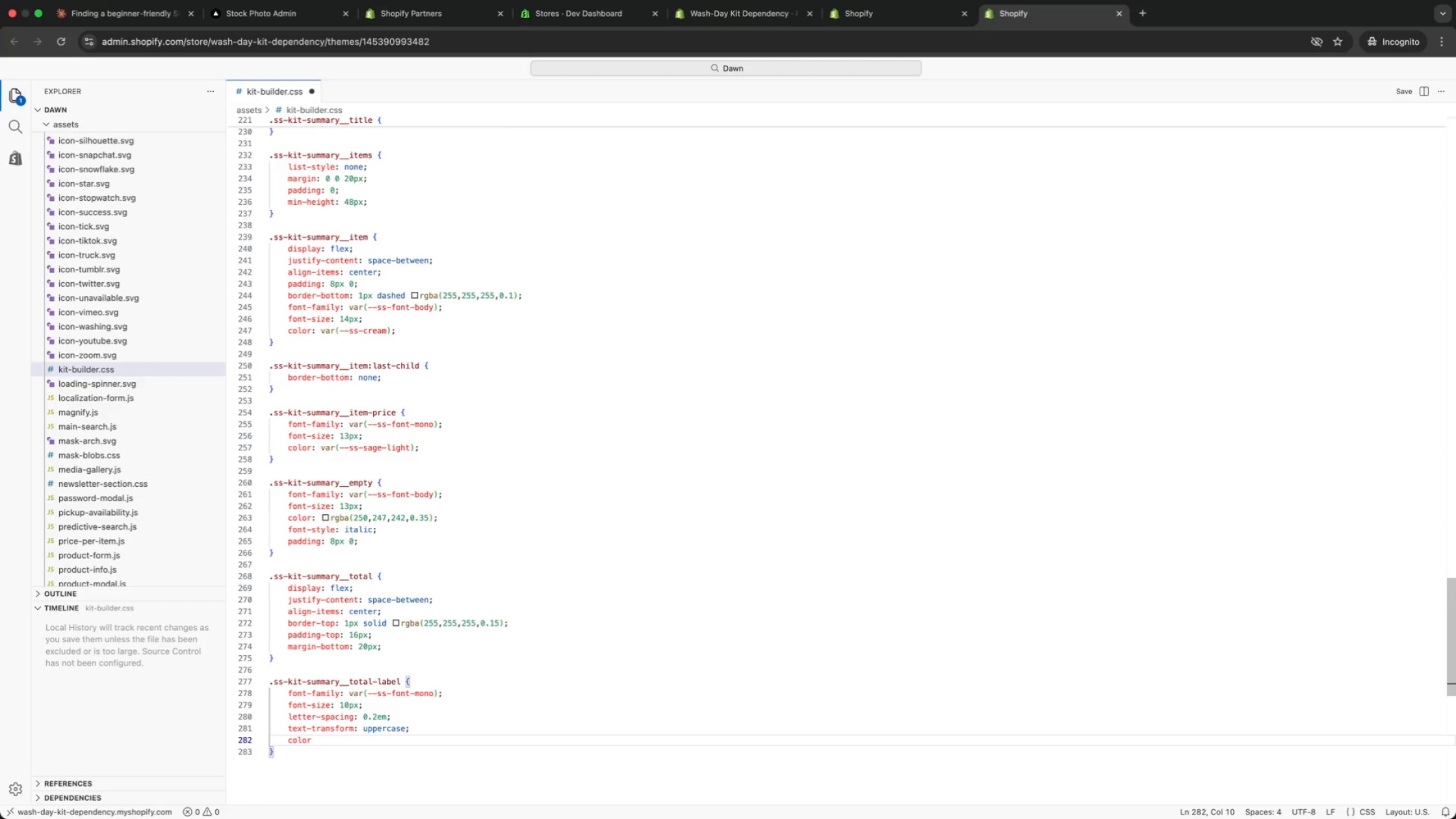 
type(: rgba(250.)
key(Backspace)
type(,247,242,0.5)
 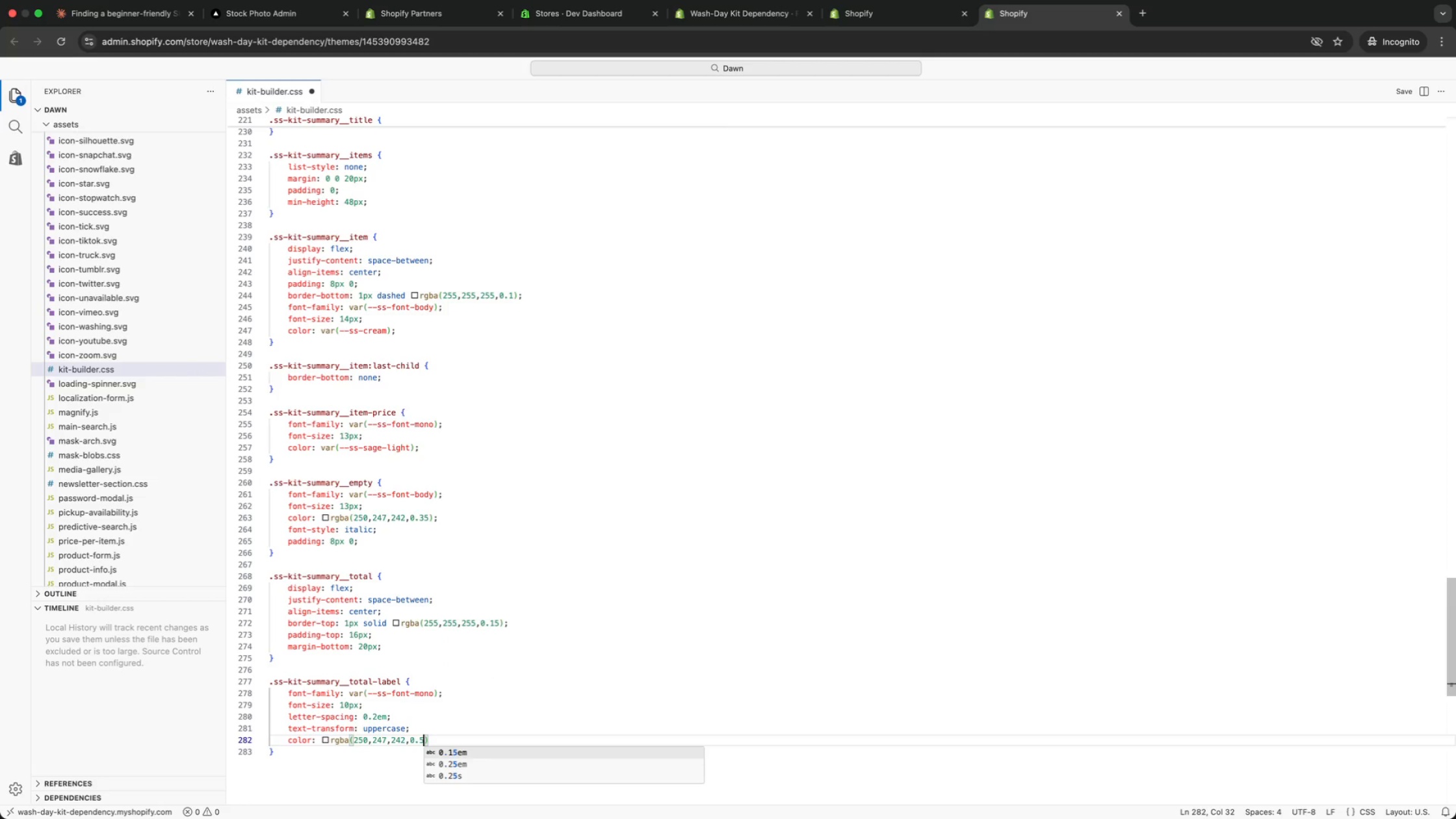 
key(ArrowRight)
 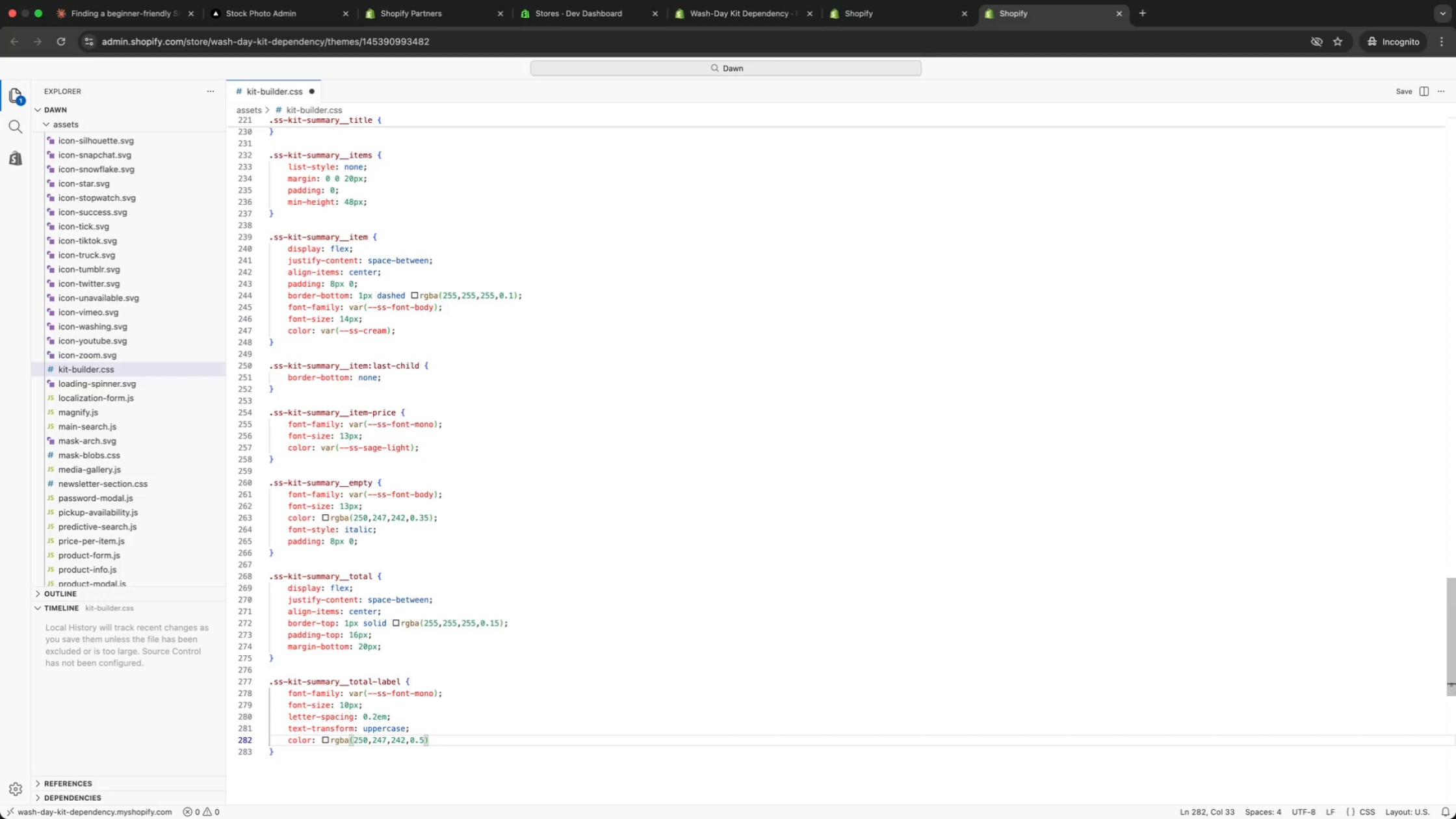 
key(Semicolon)
 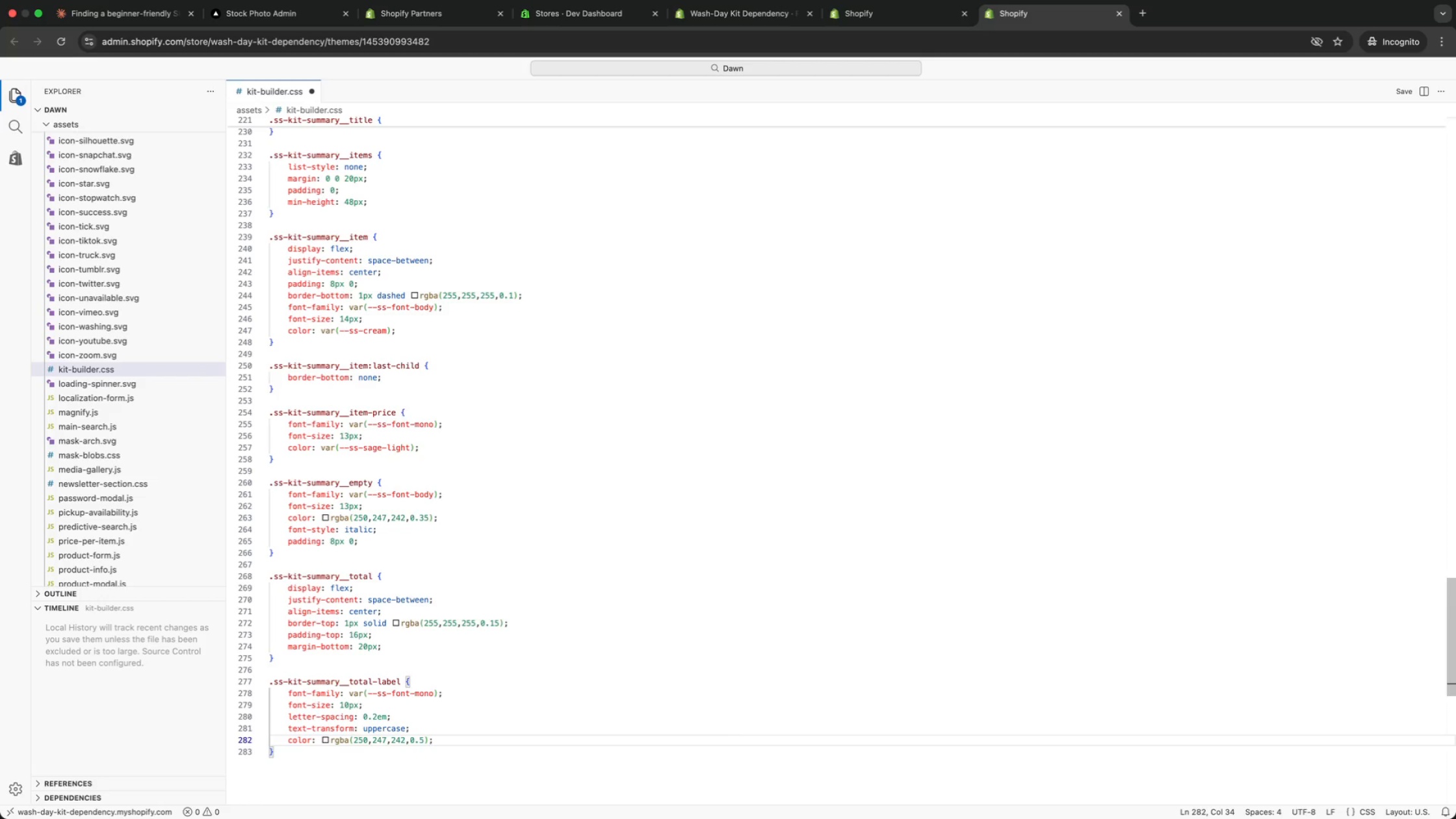 
key(ArrowDown)
 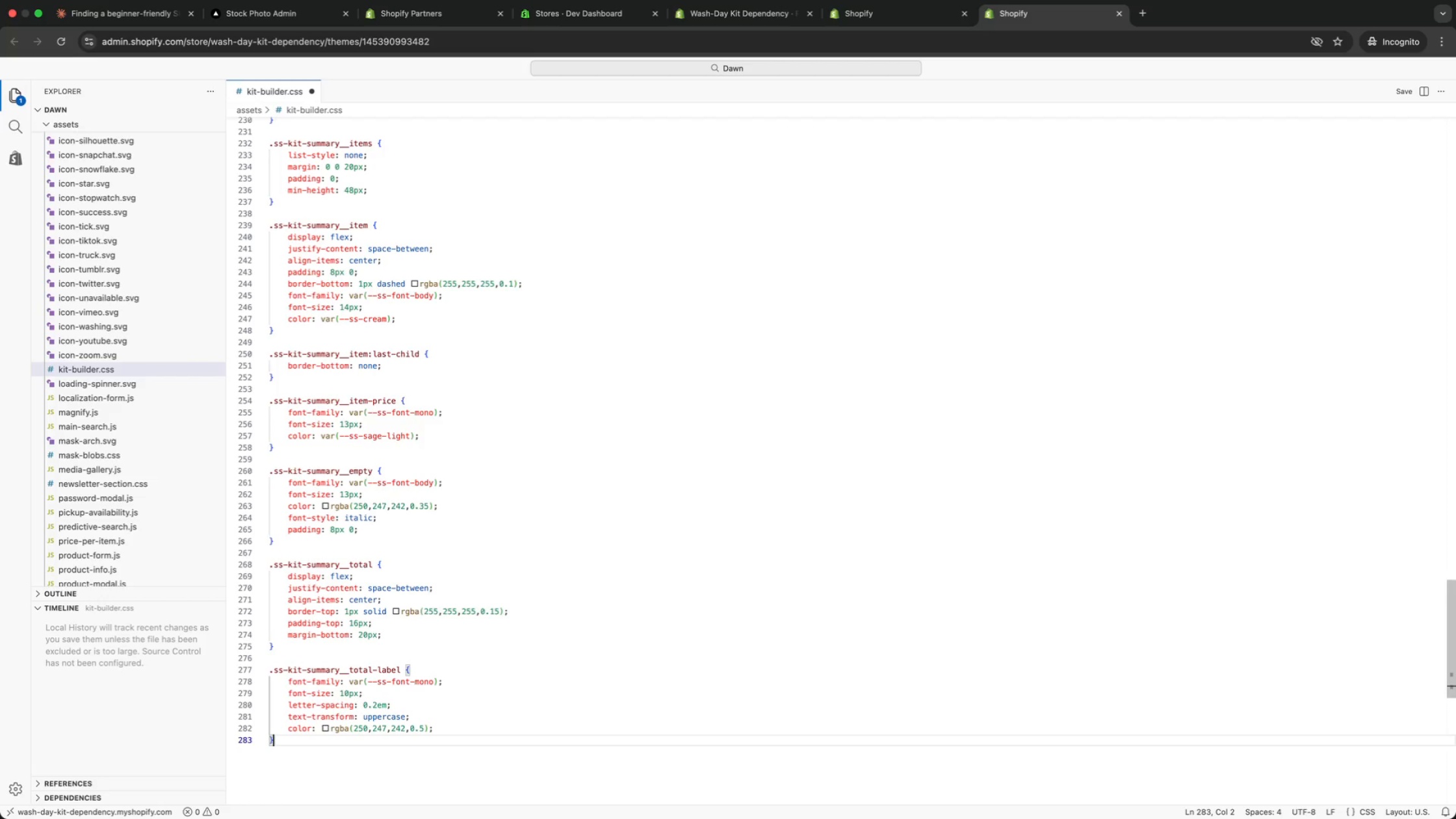 
key(Enter)
 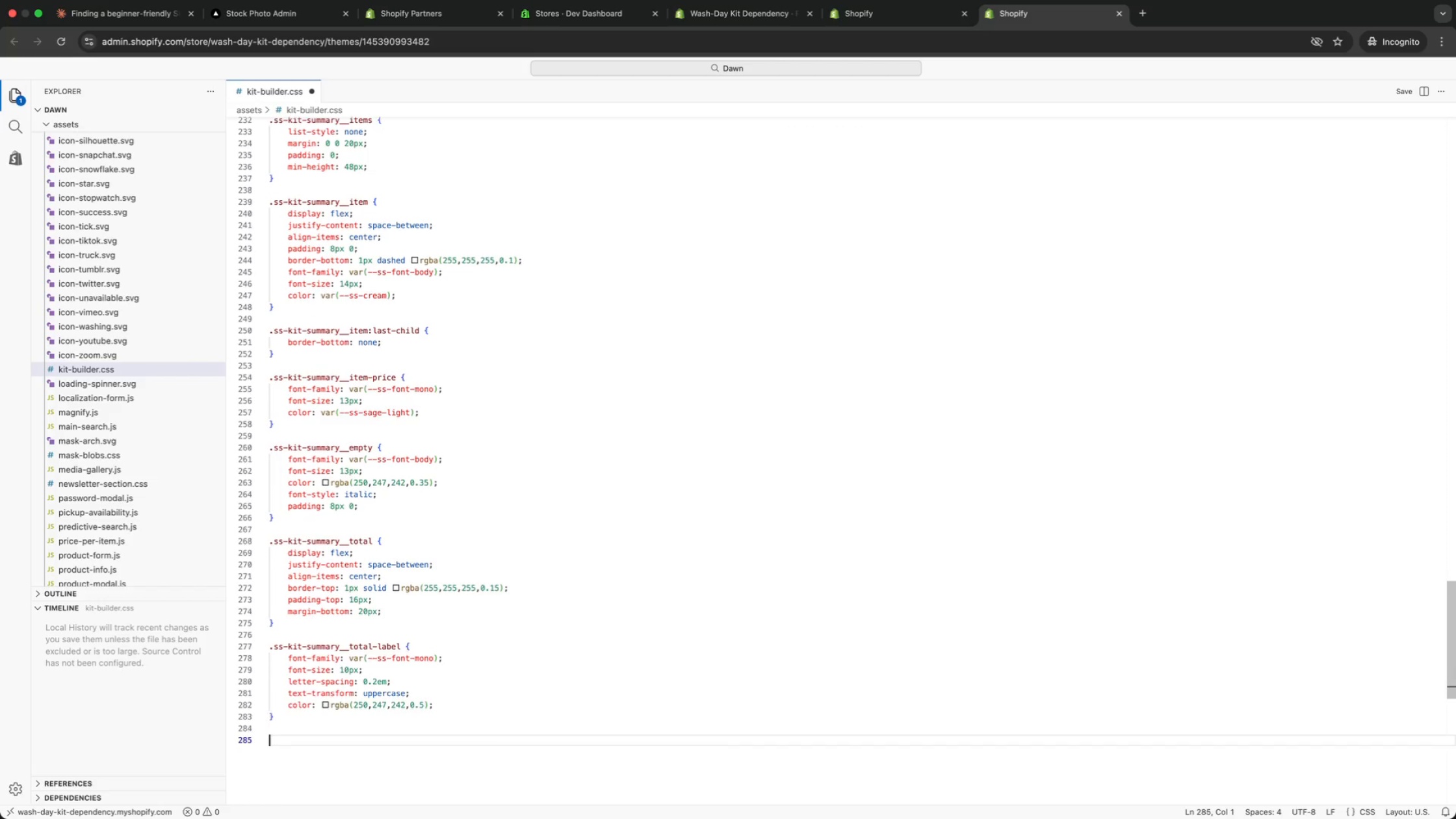 
key(Enter)
 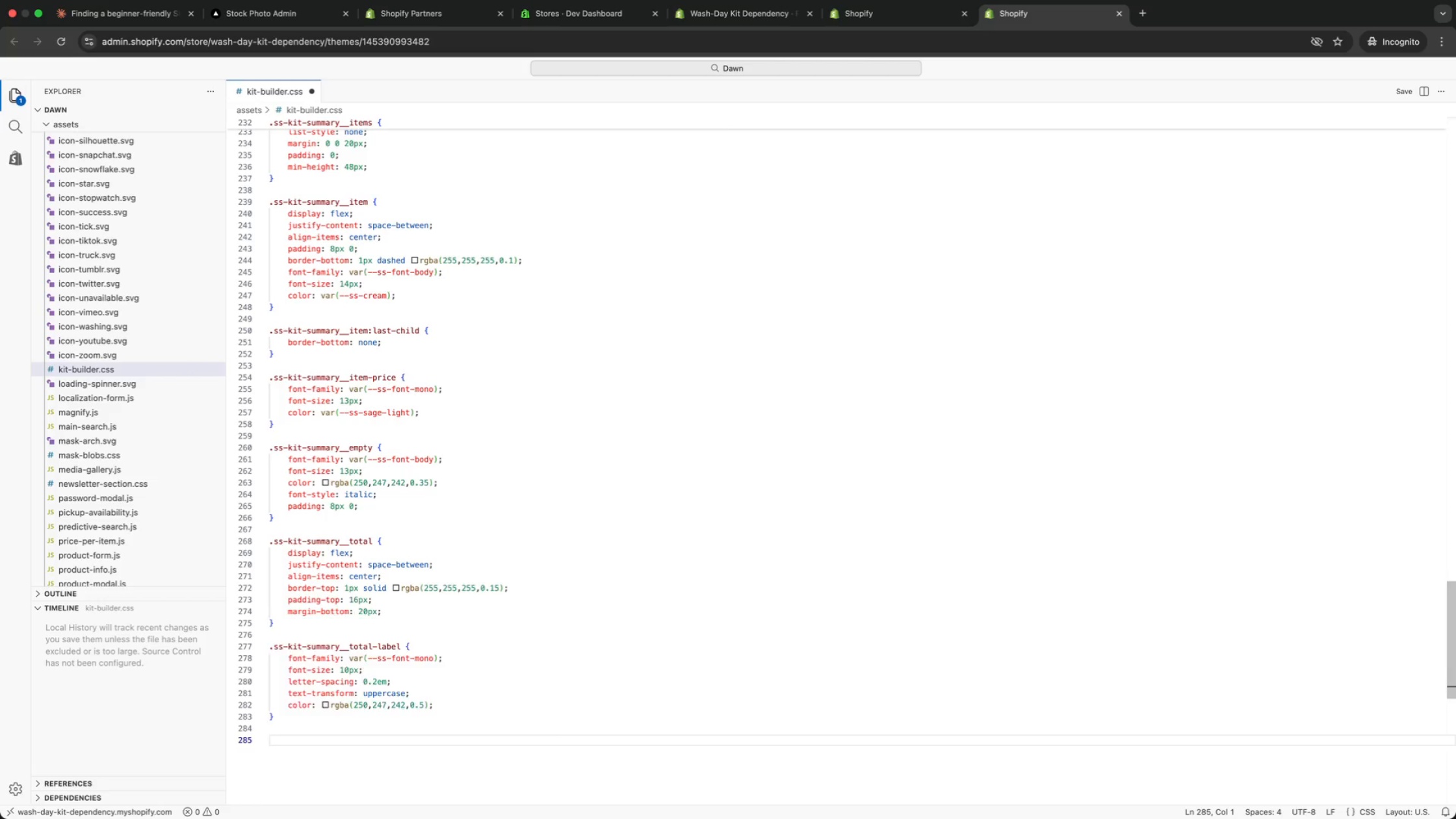 
type(total)
 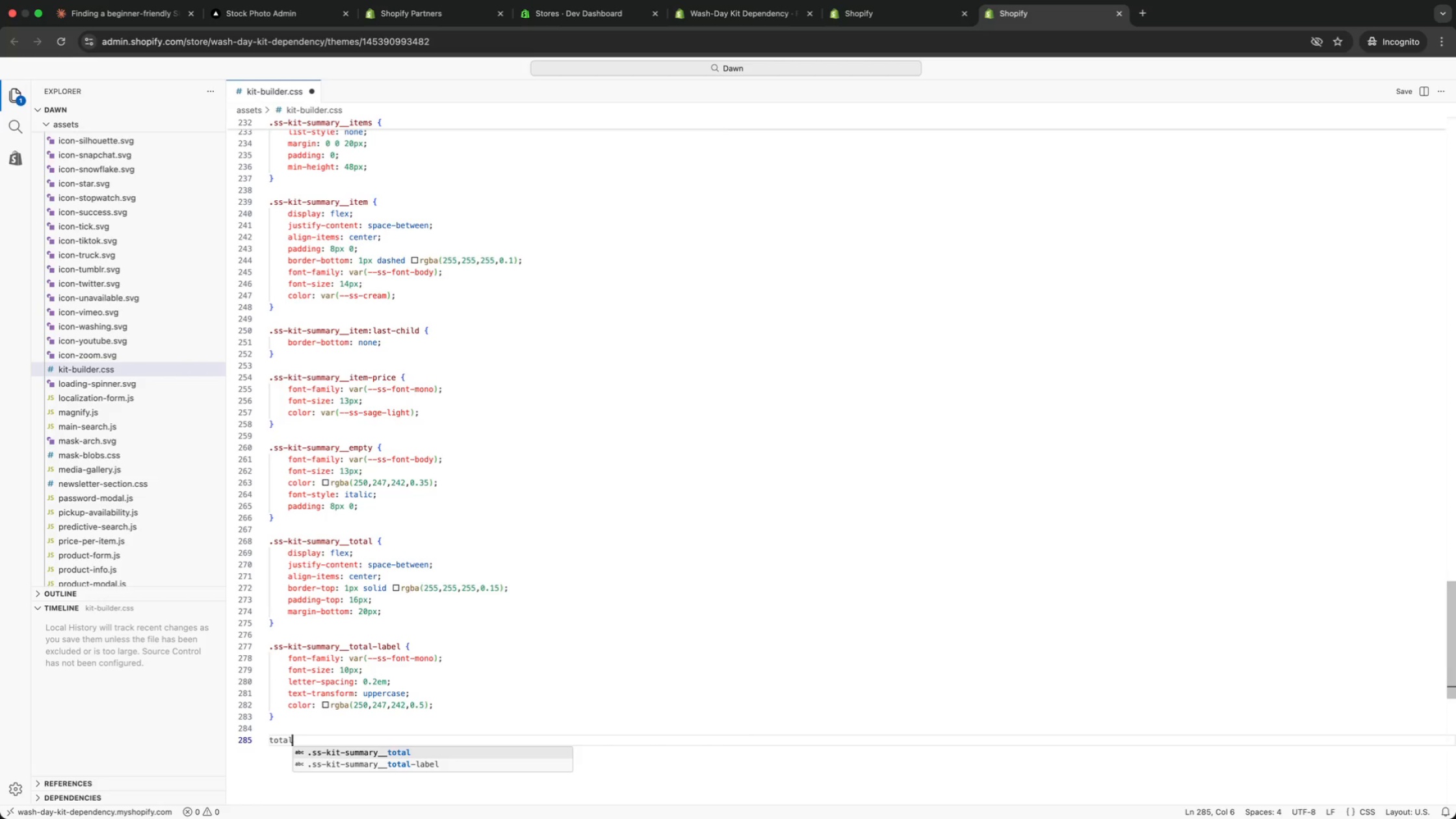 
key(Enter)
 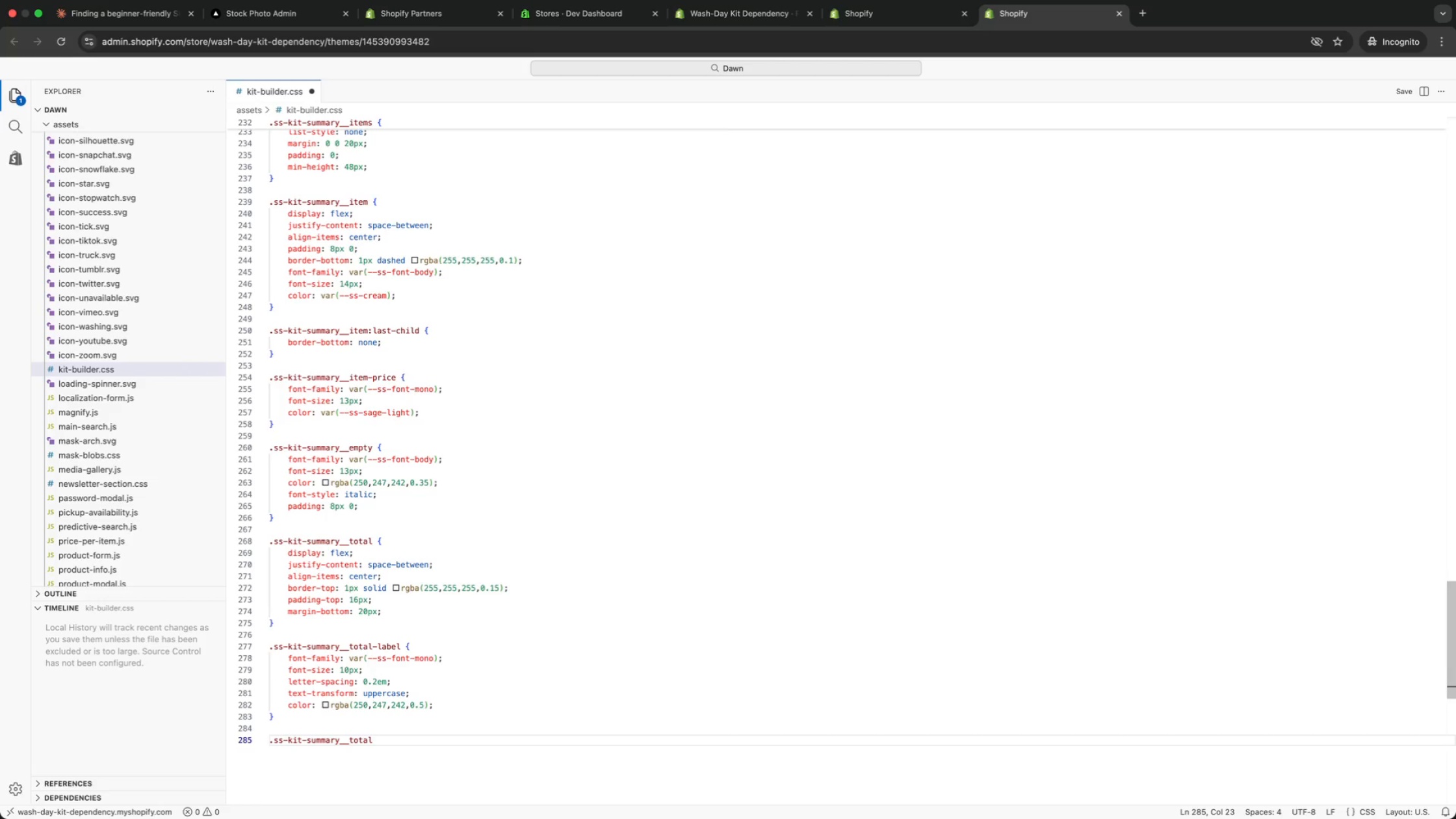 
type(-price {)
 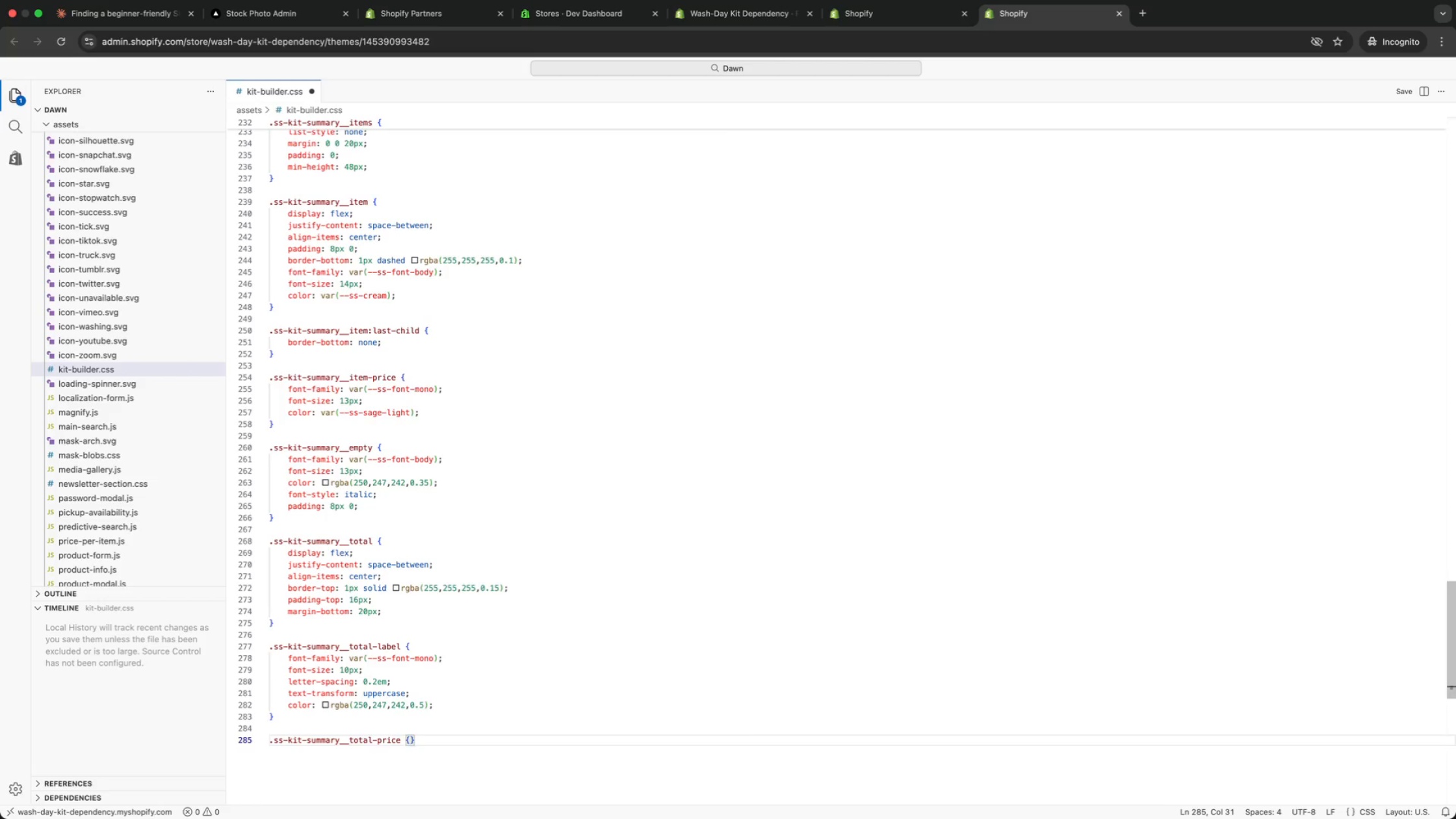 
key(Enter)
 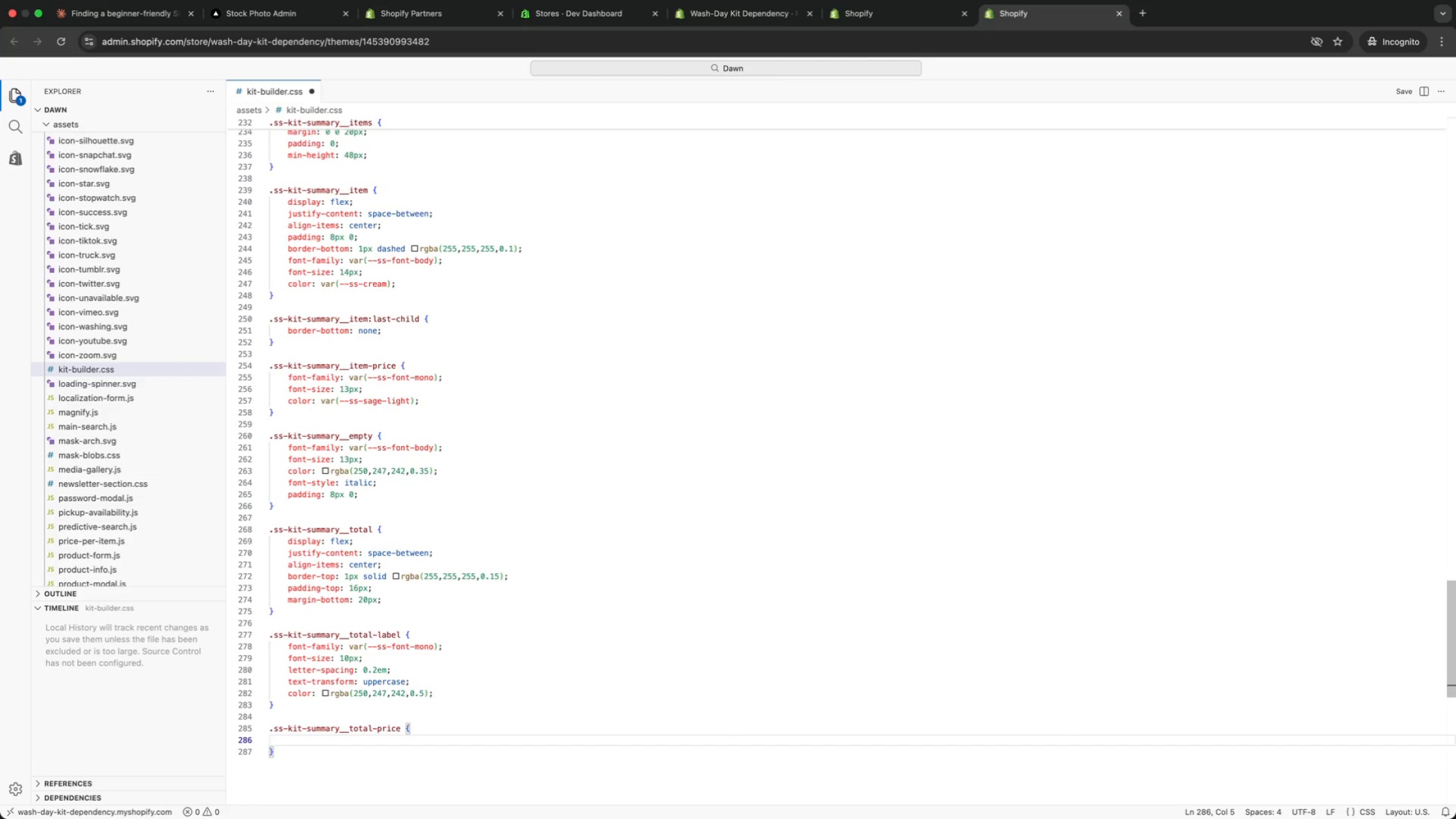 
type(font)
 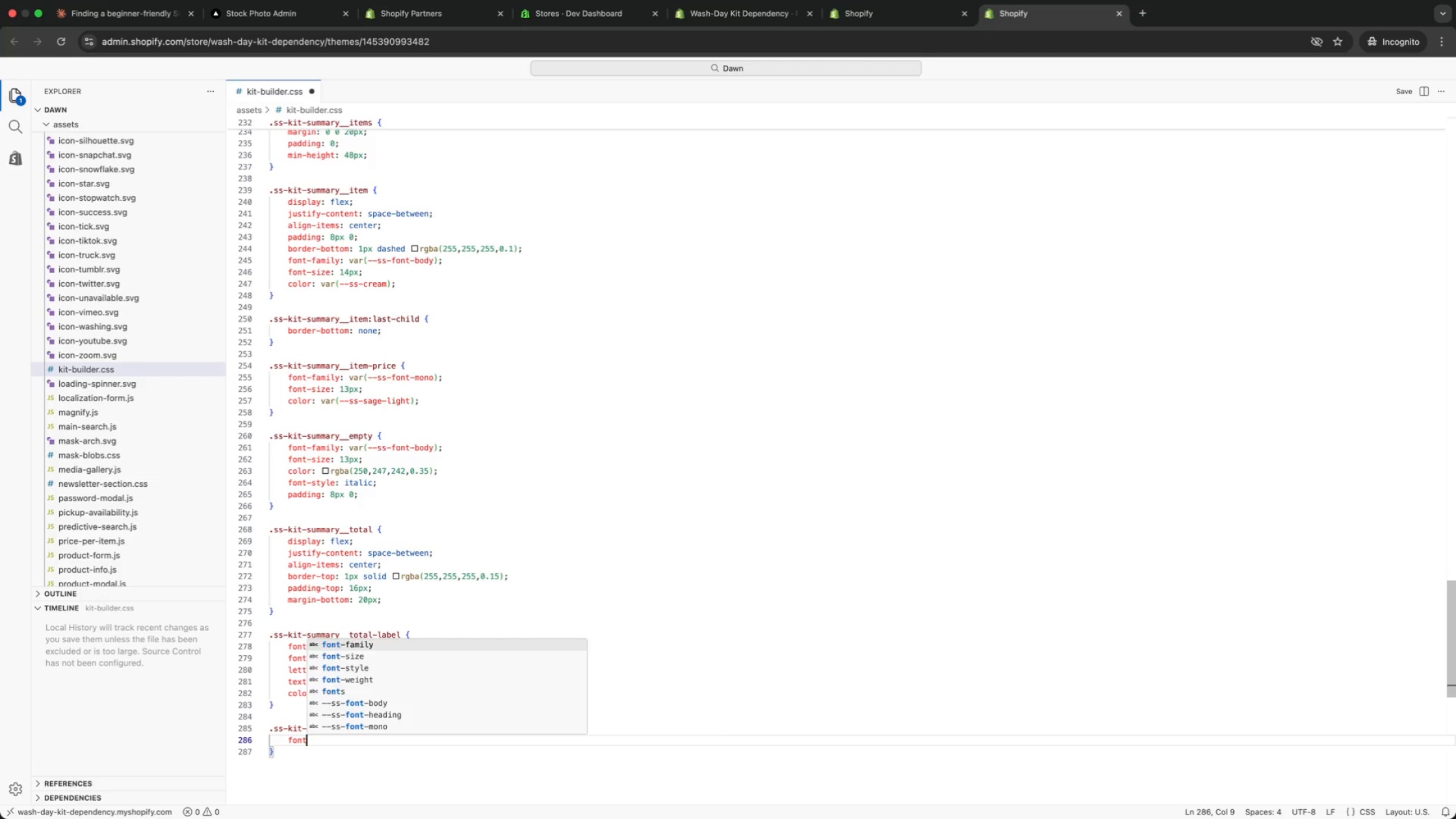 
key(Enter)
 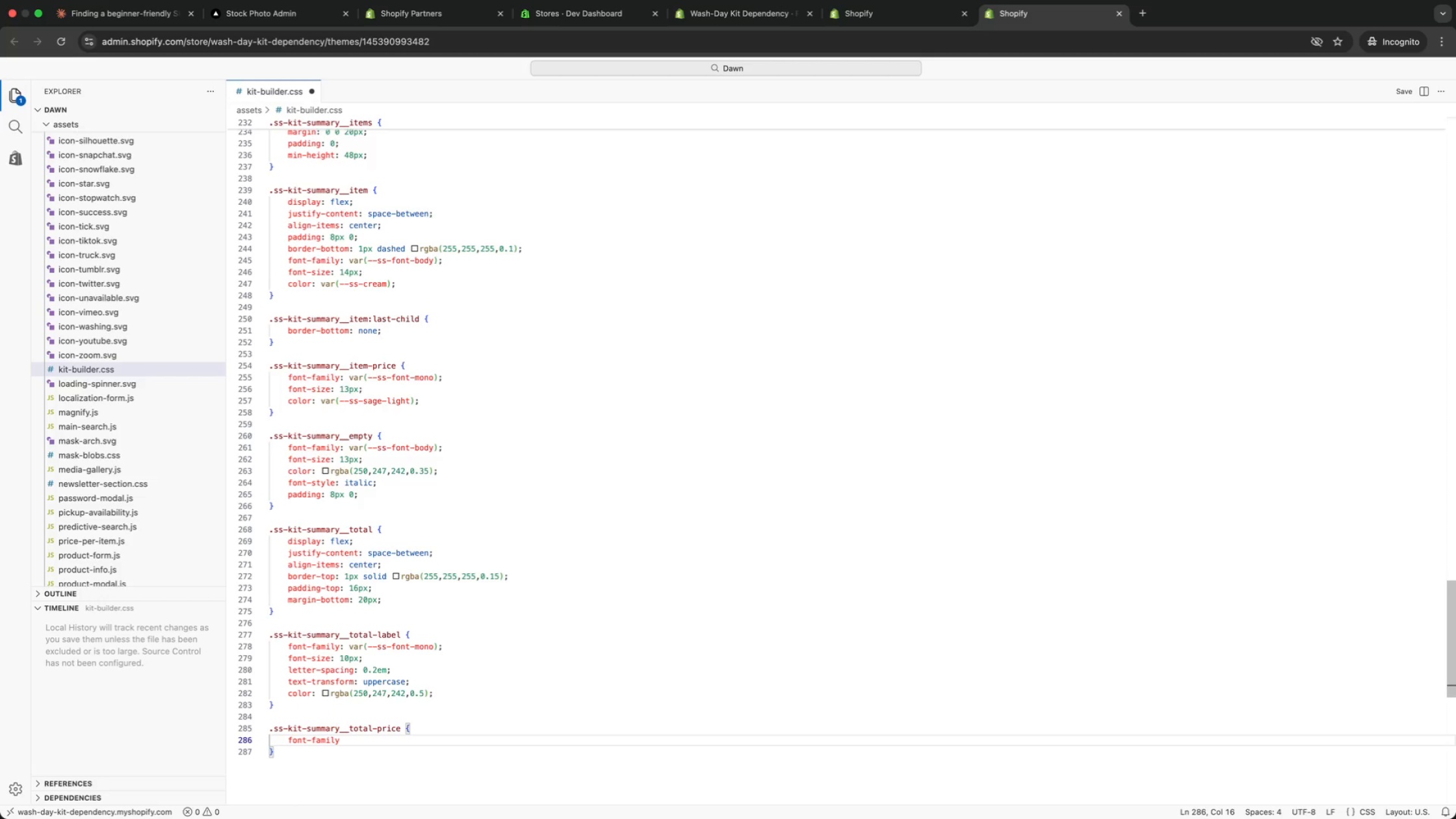 
type(: var(heading)
 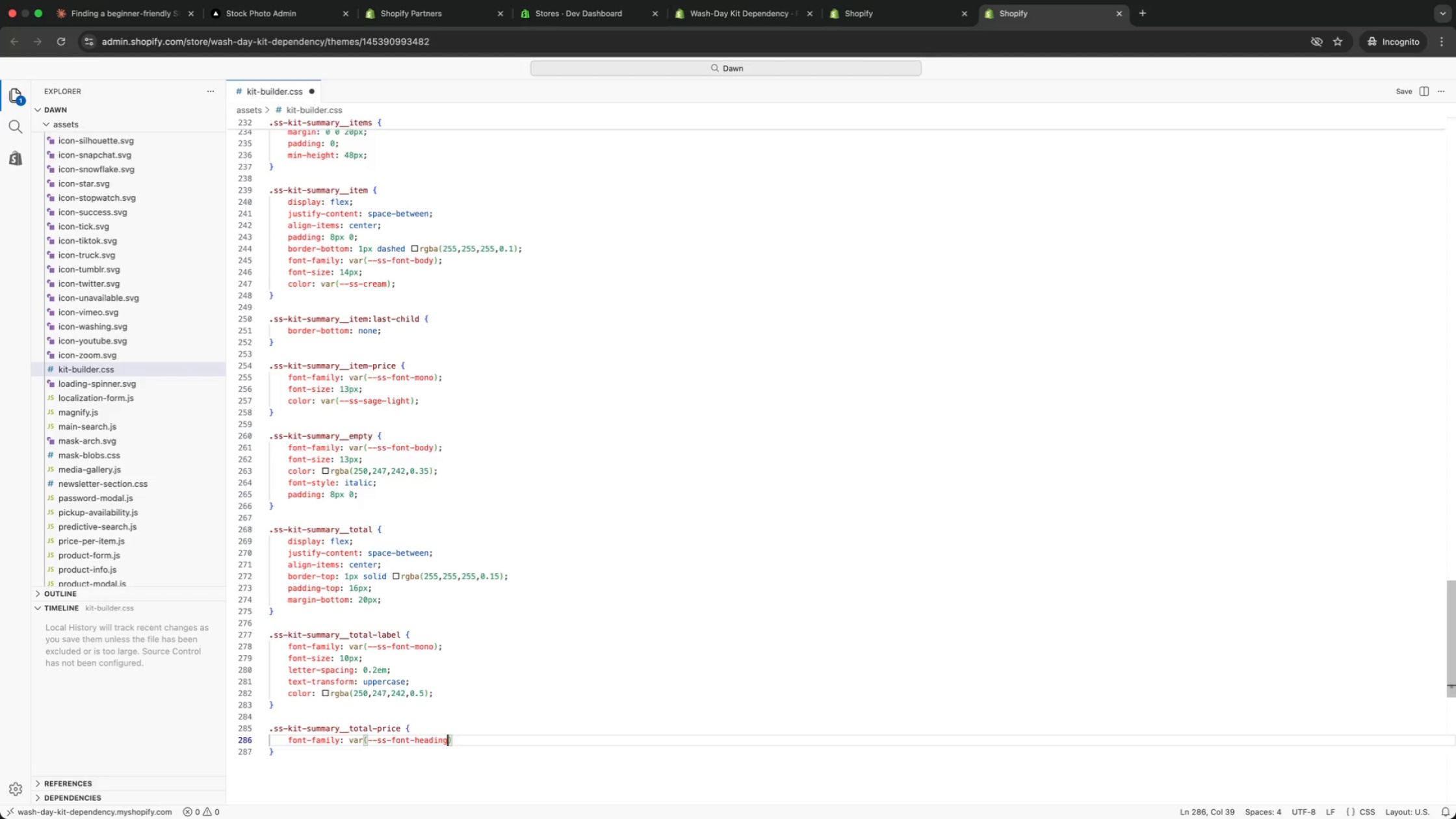 
 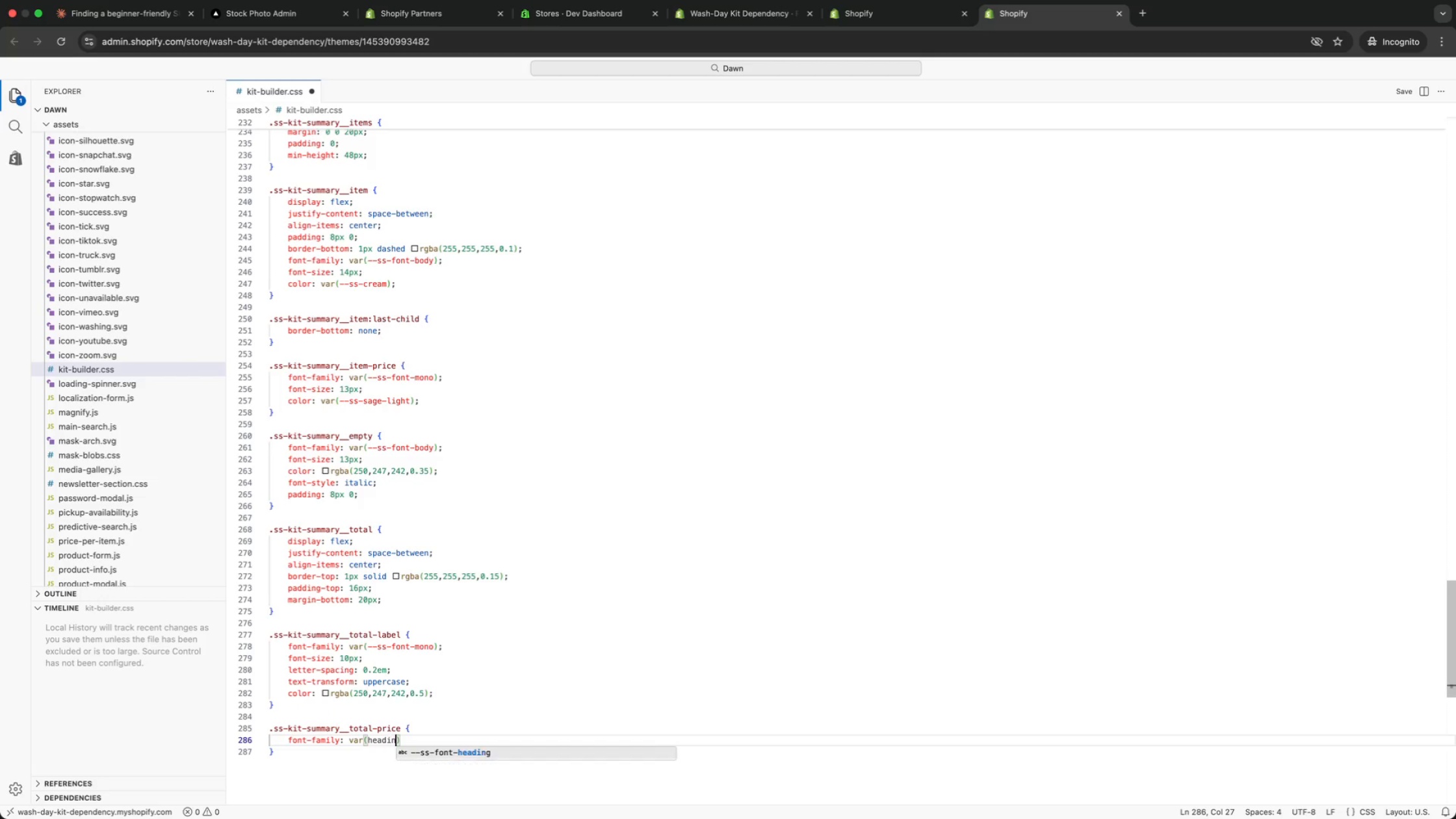 
key(Enter)
 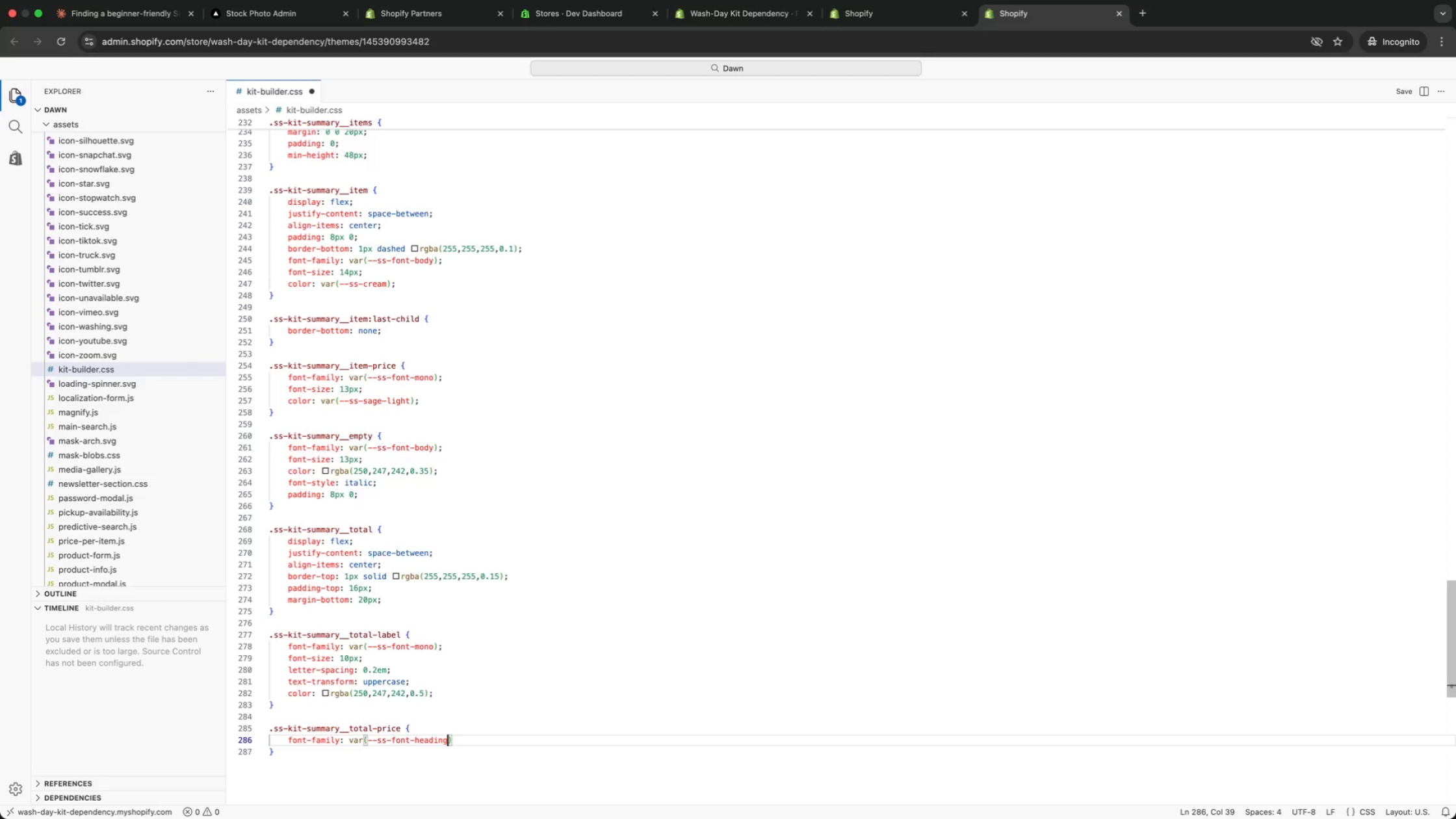 
key(ArrowRight)
 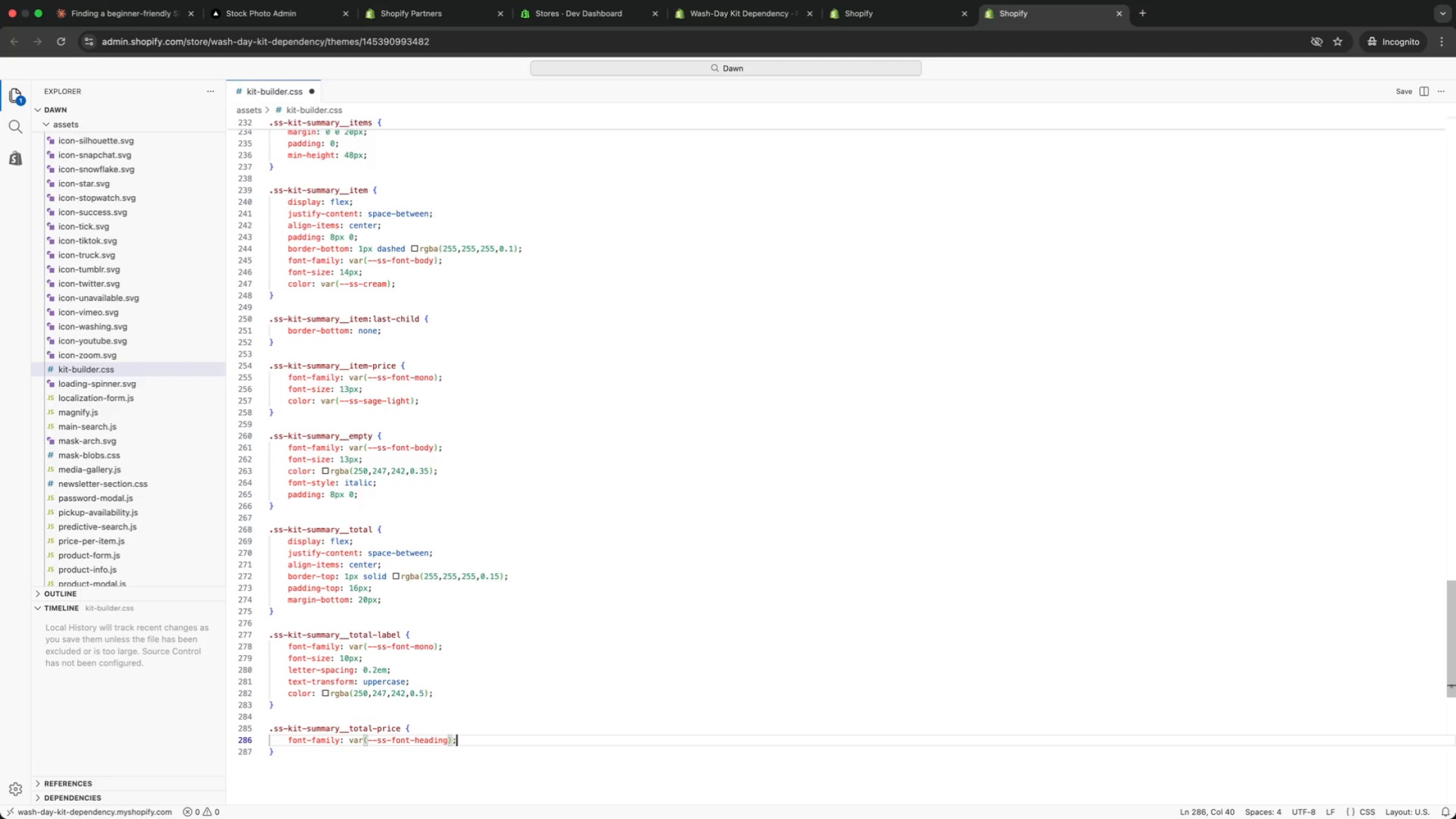 
key(Semicolon)
 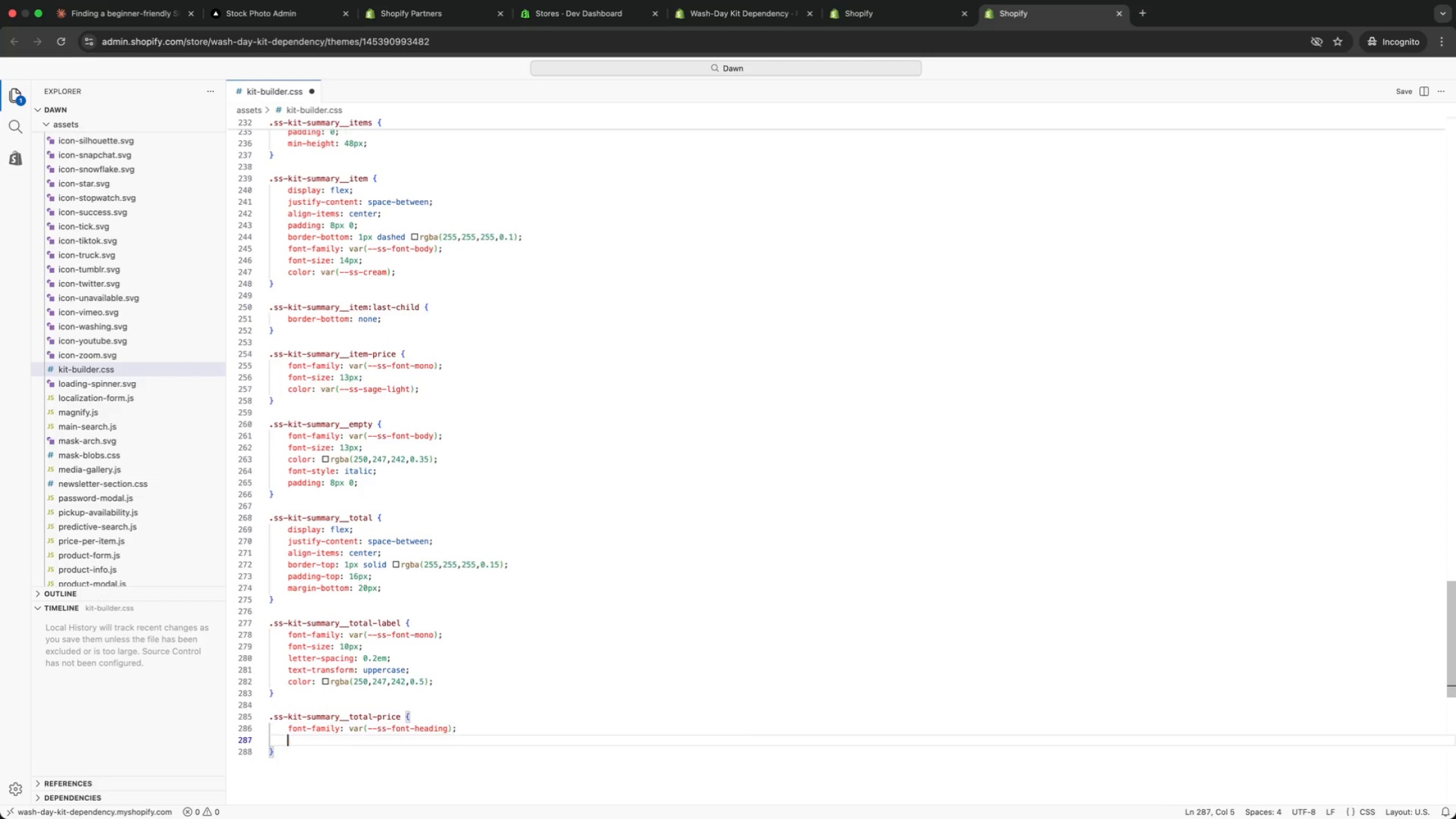 
key(Enter)
 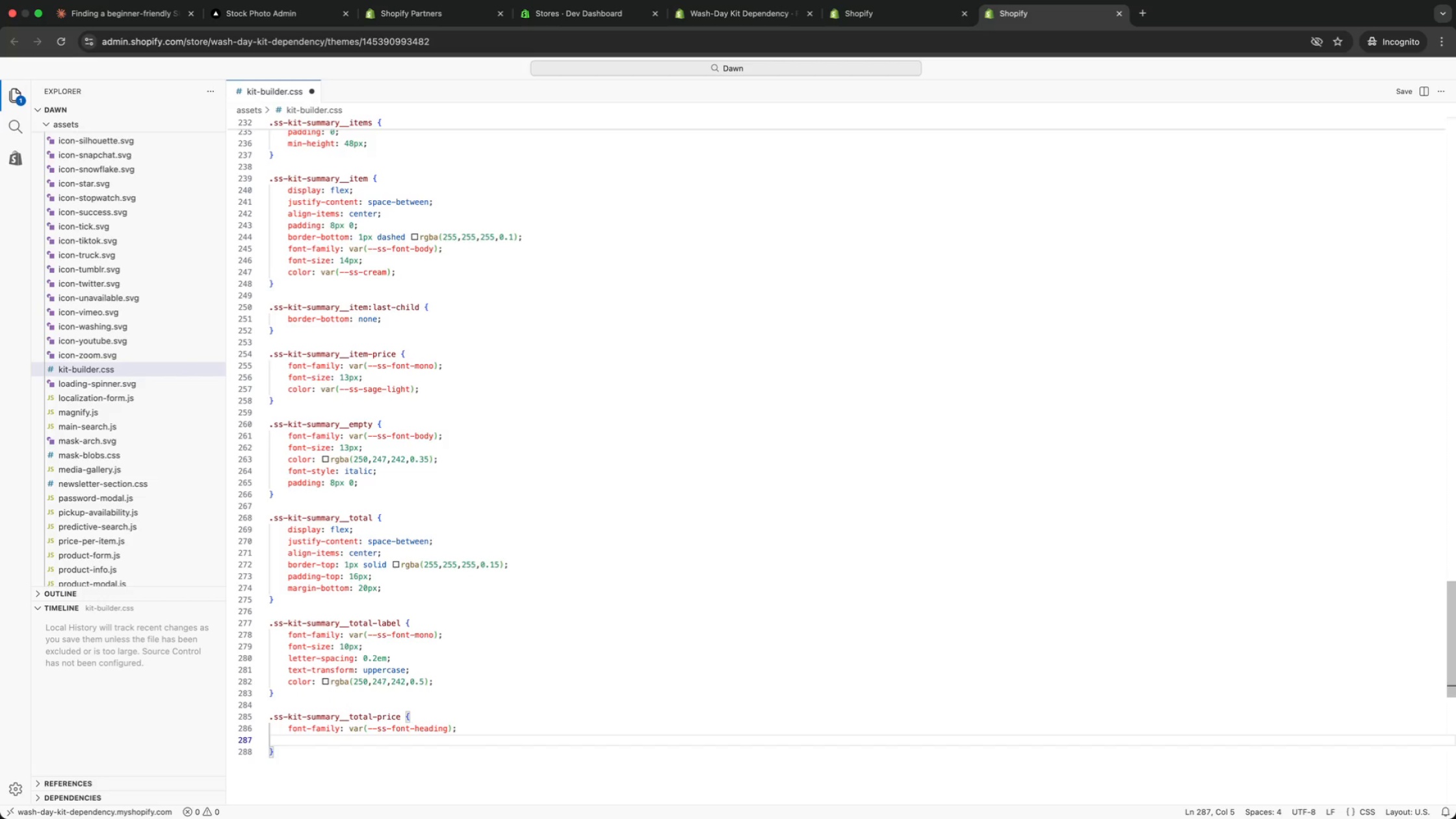 
type(size)
 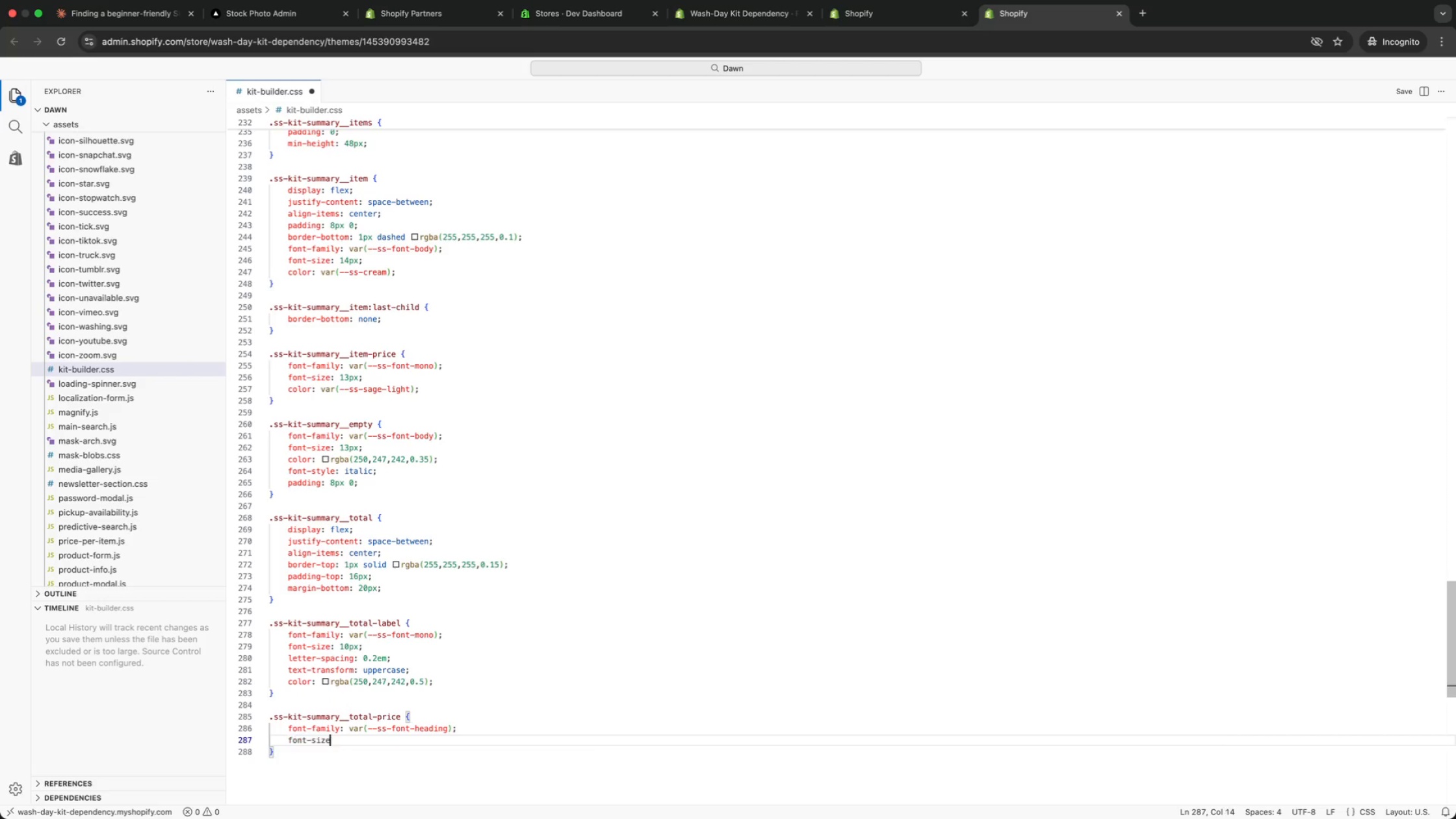 
key(Enter)
 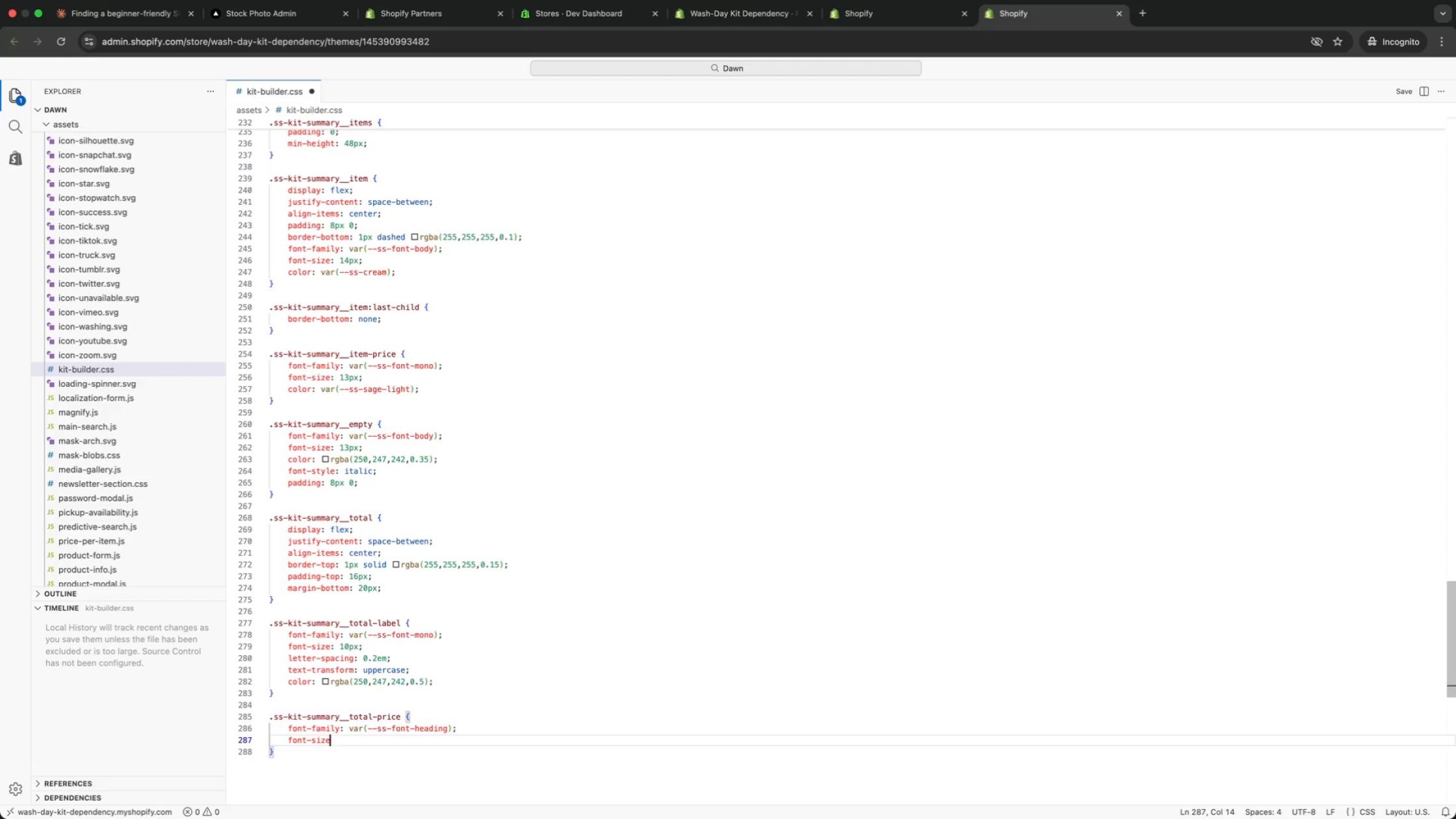 
type(: 28px;)
 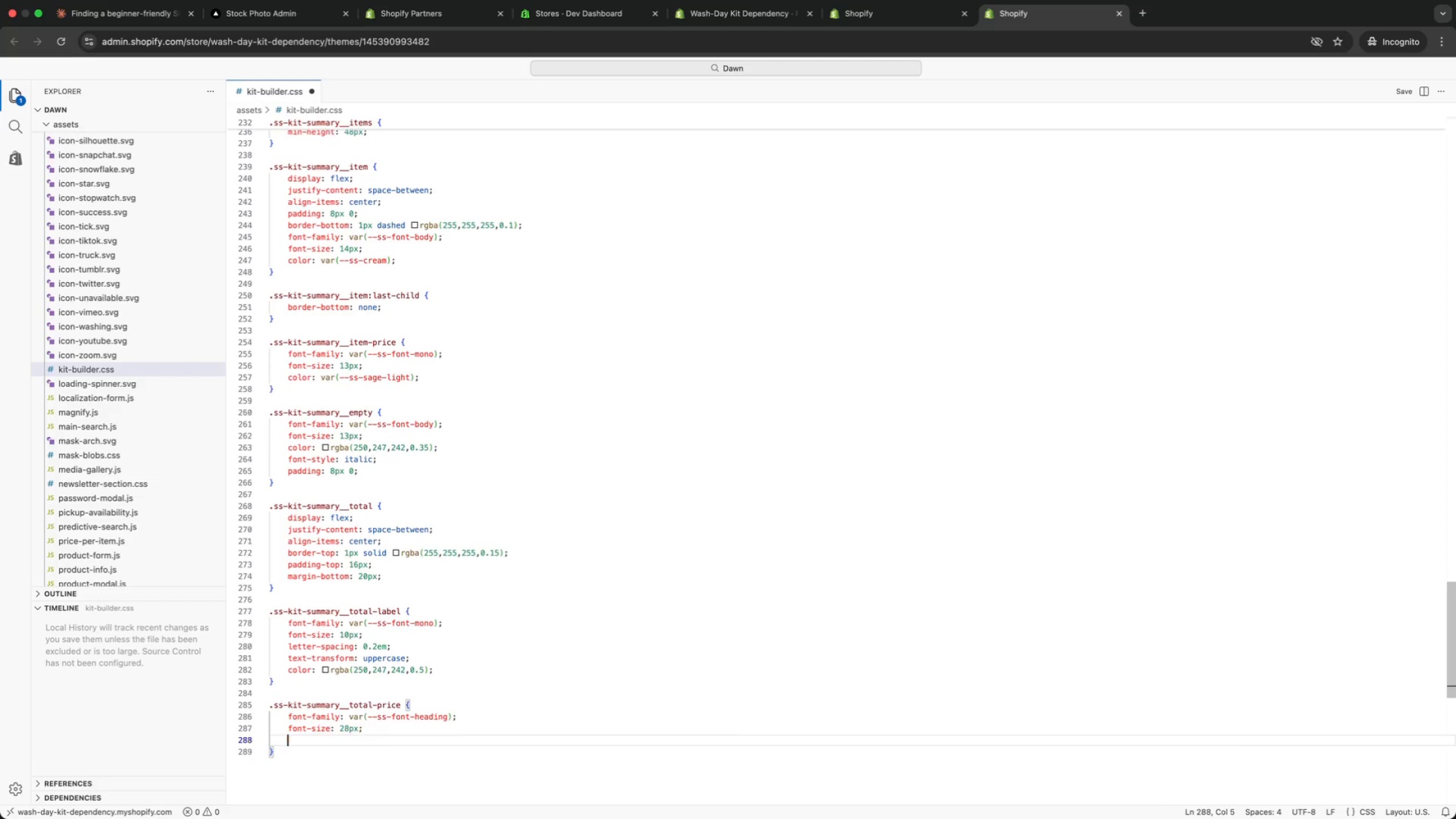 
key(Enter)
 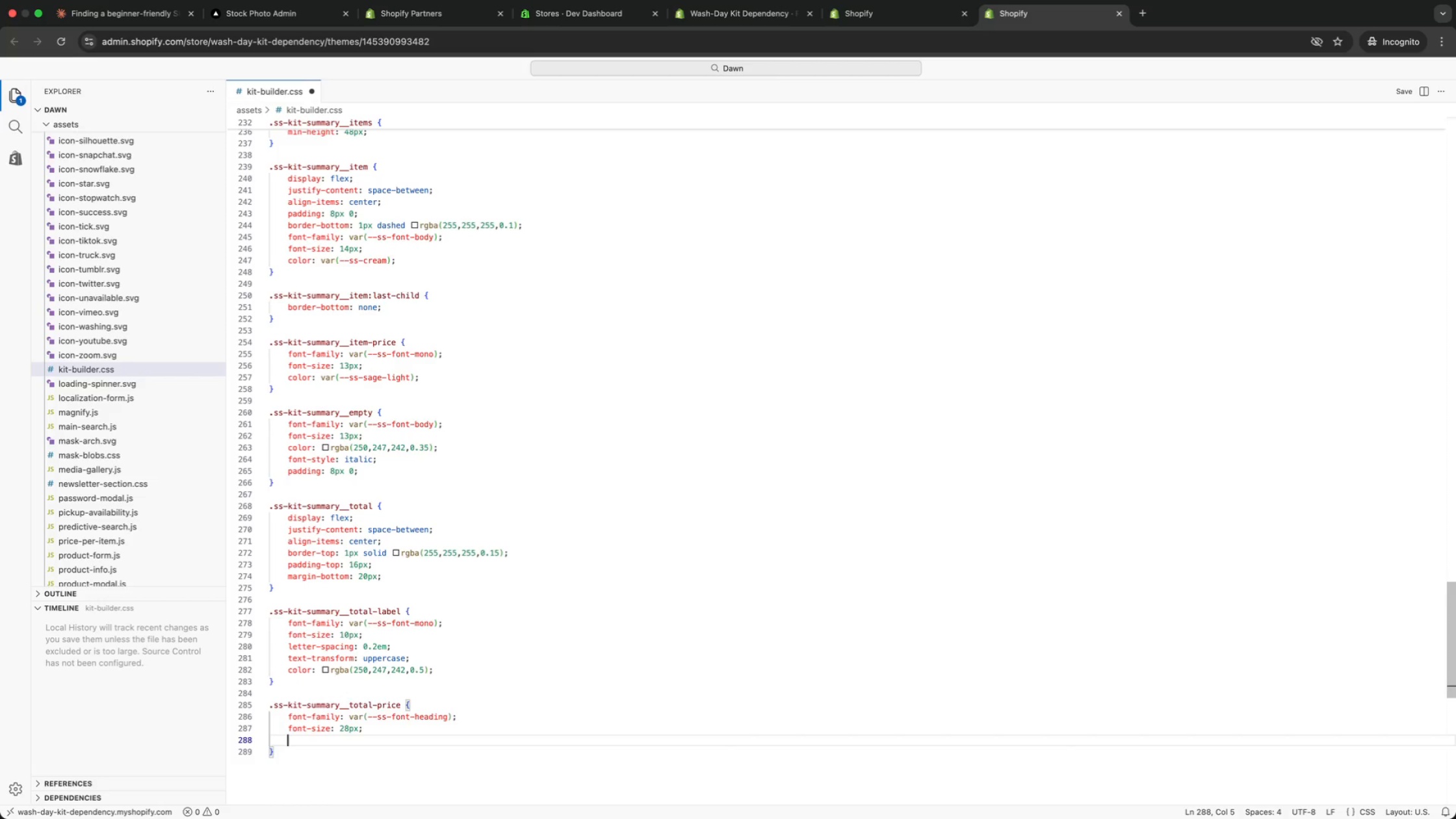 
type(weight)
 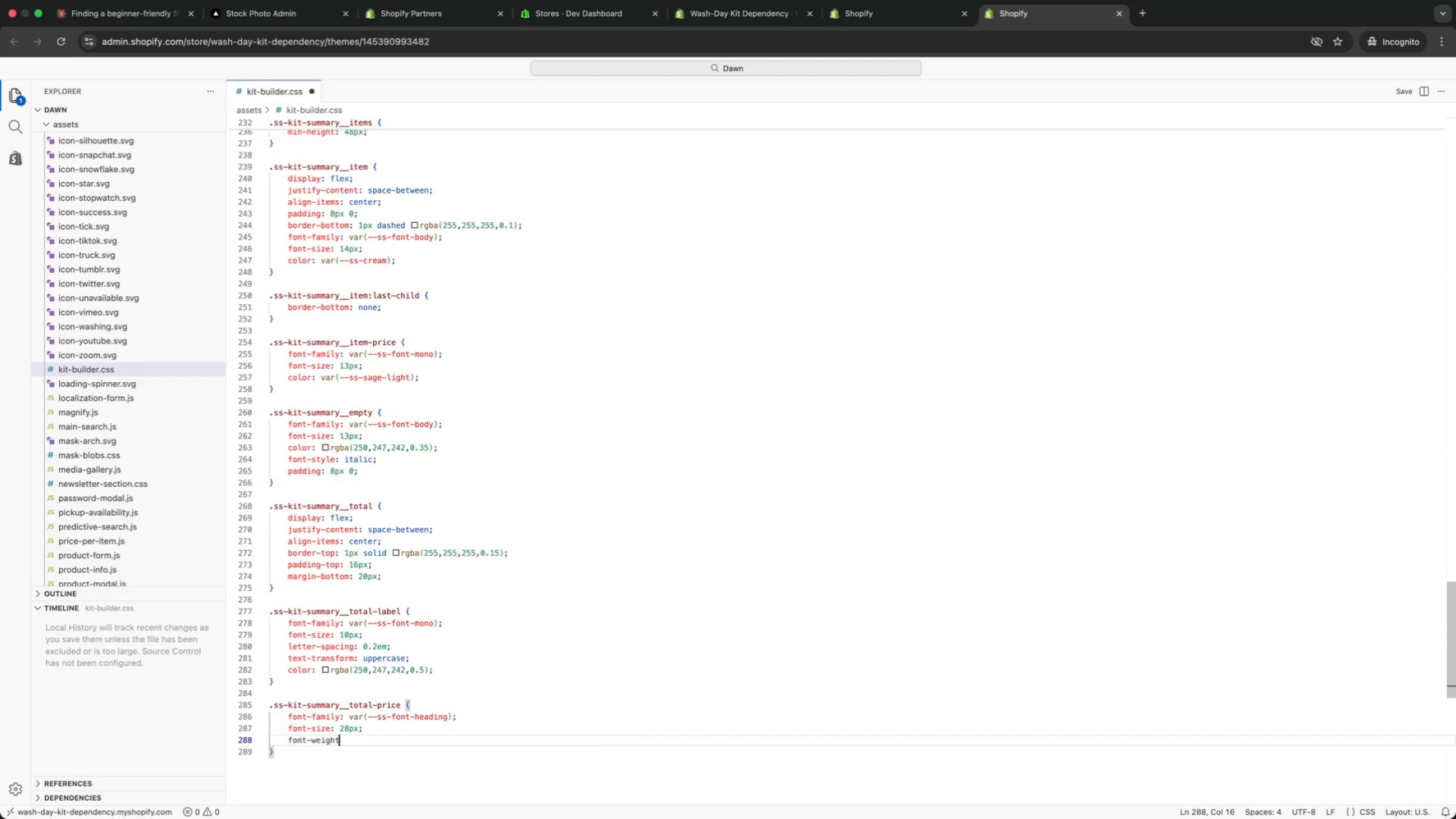 
key(Enter)
 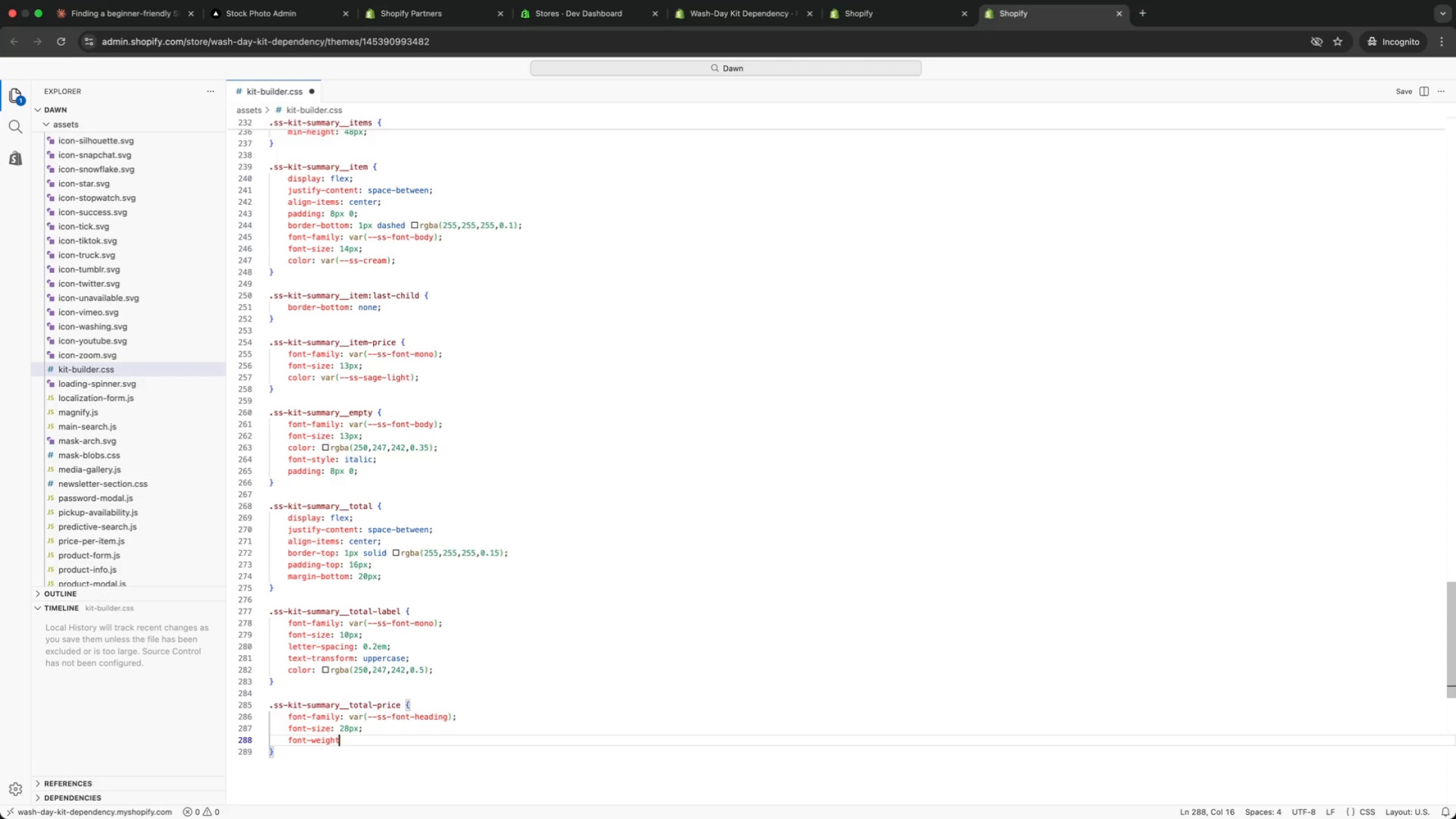 
type(: 600;)
 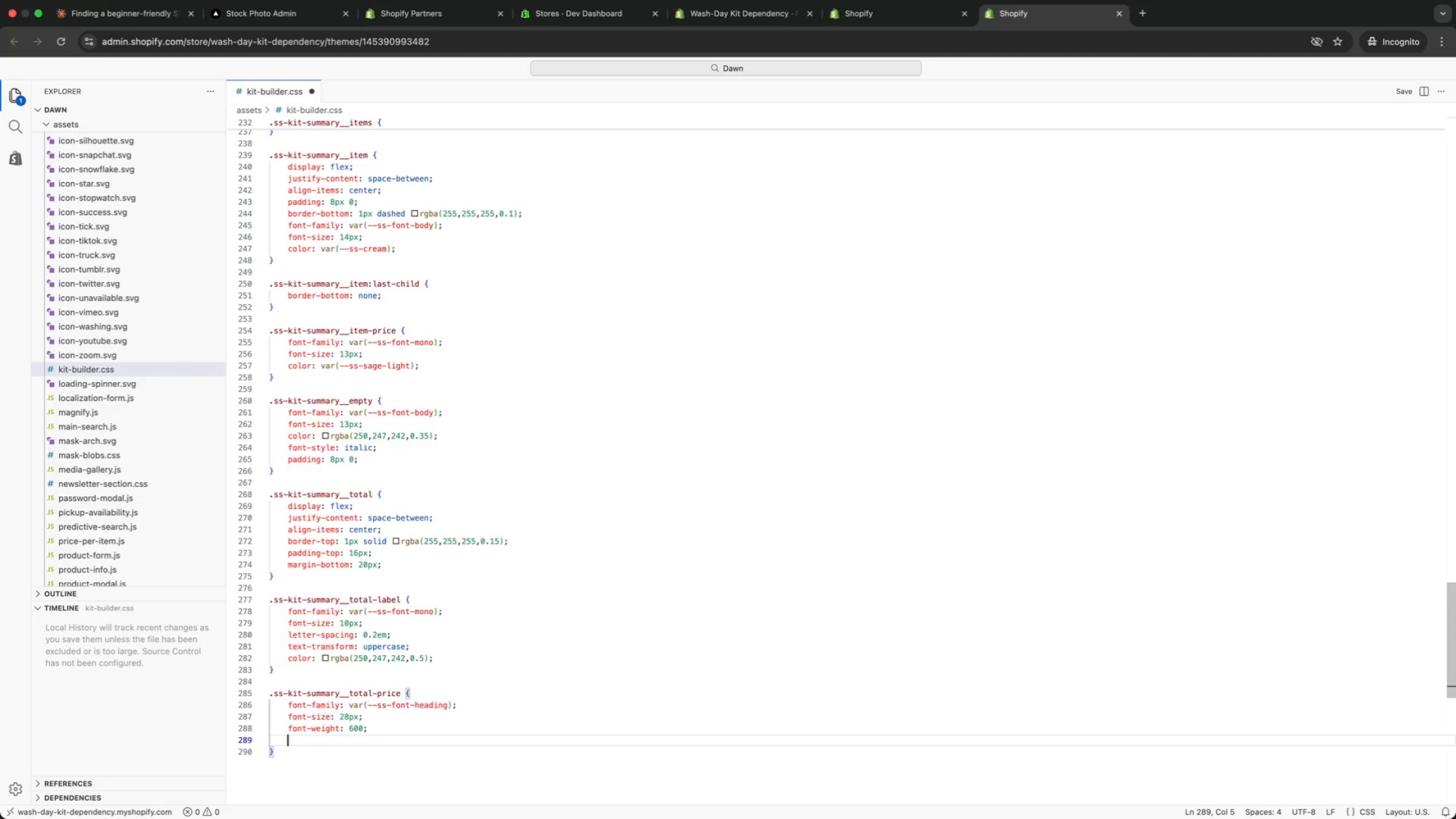 
key(Enter)
 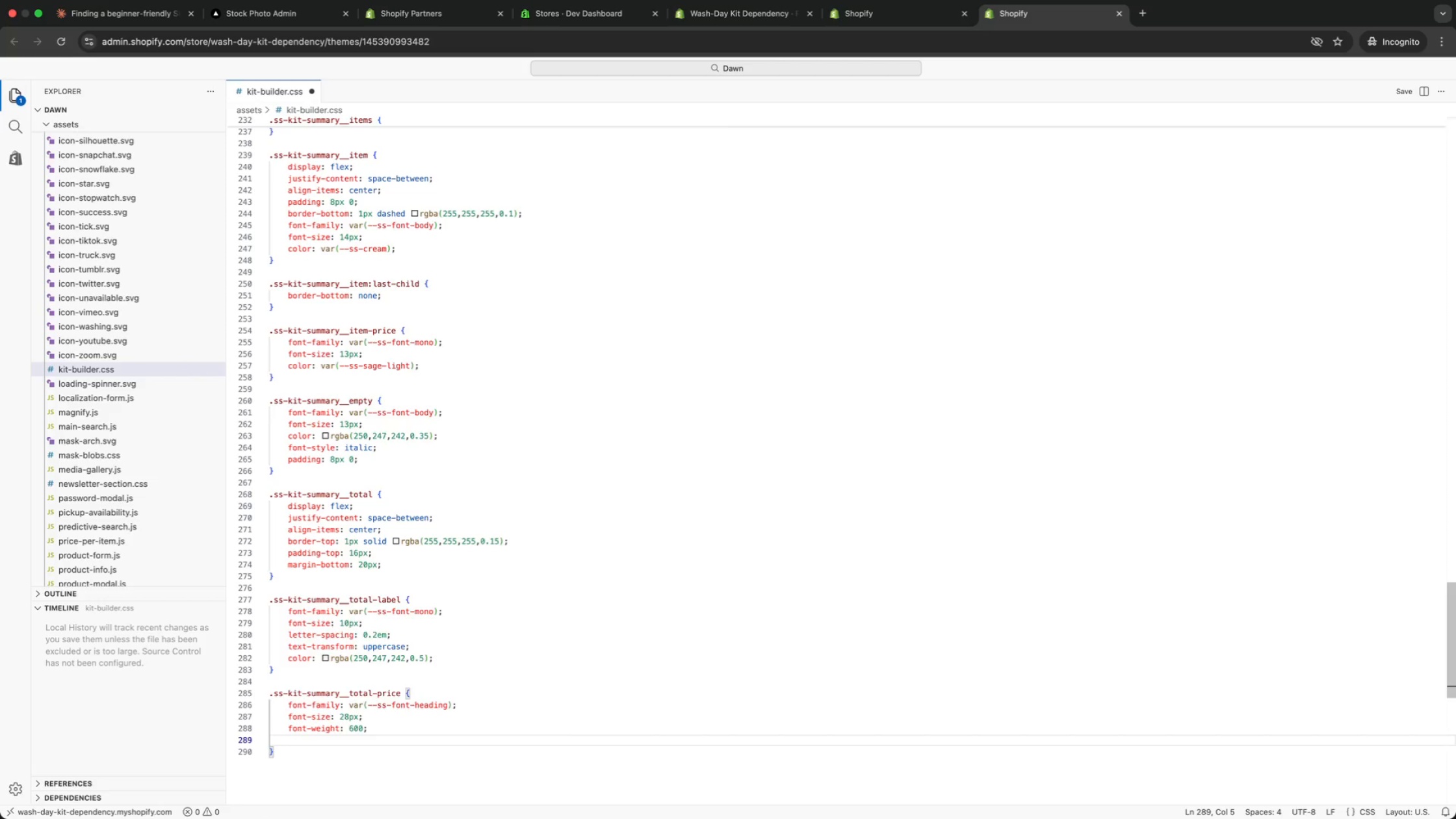 
type(color: var*)
key(Backspace)
type((whi)
 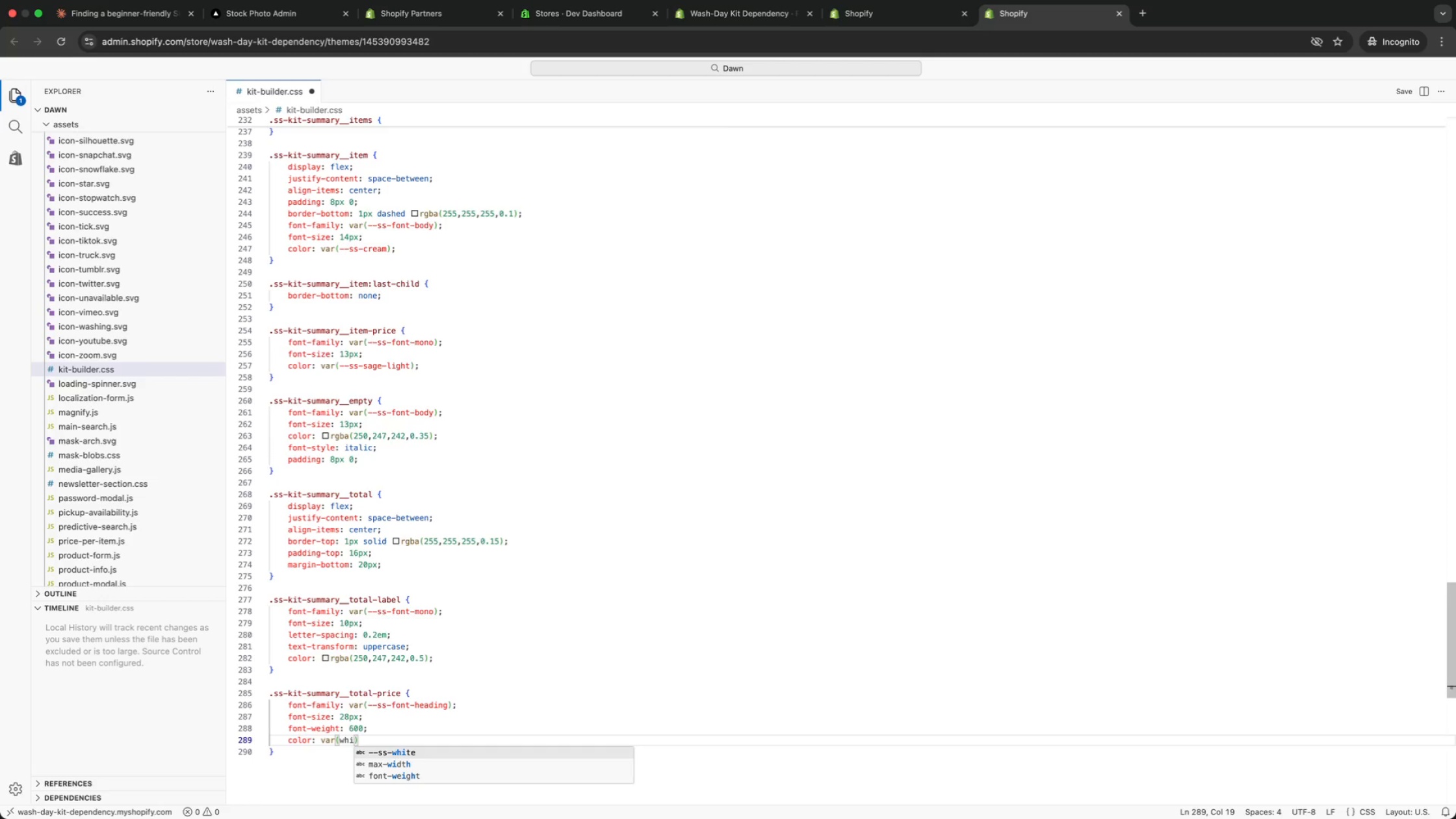 
key(Enter)
 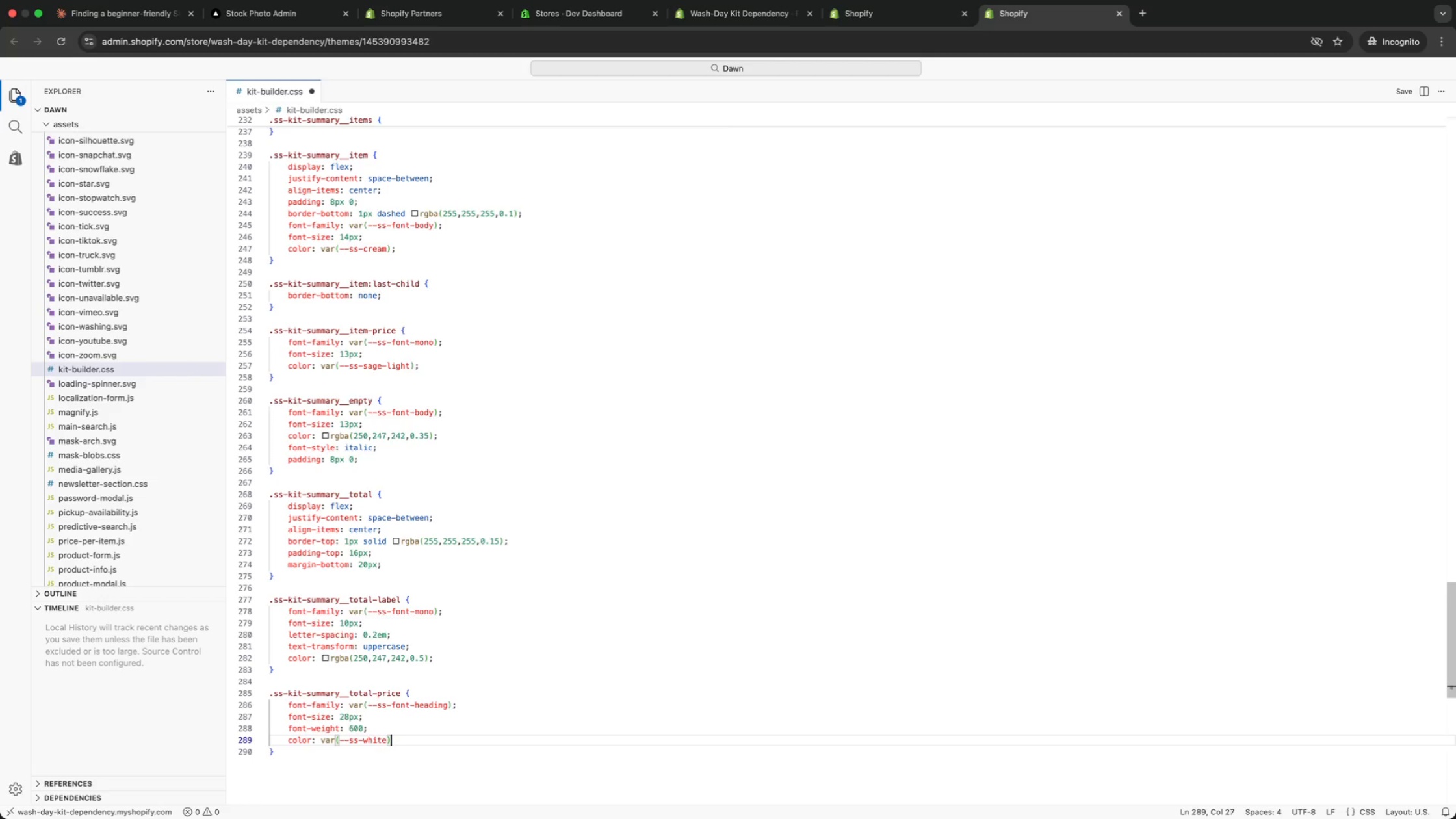 
key(ArrowRight)
 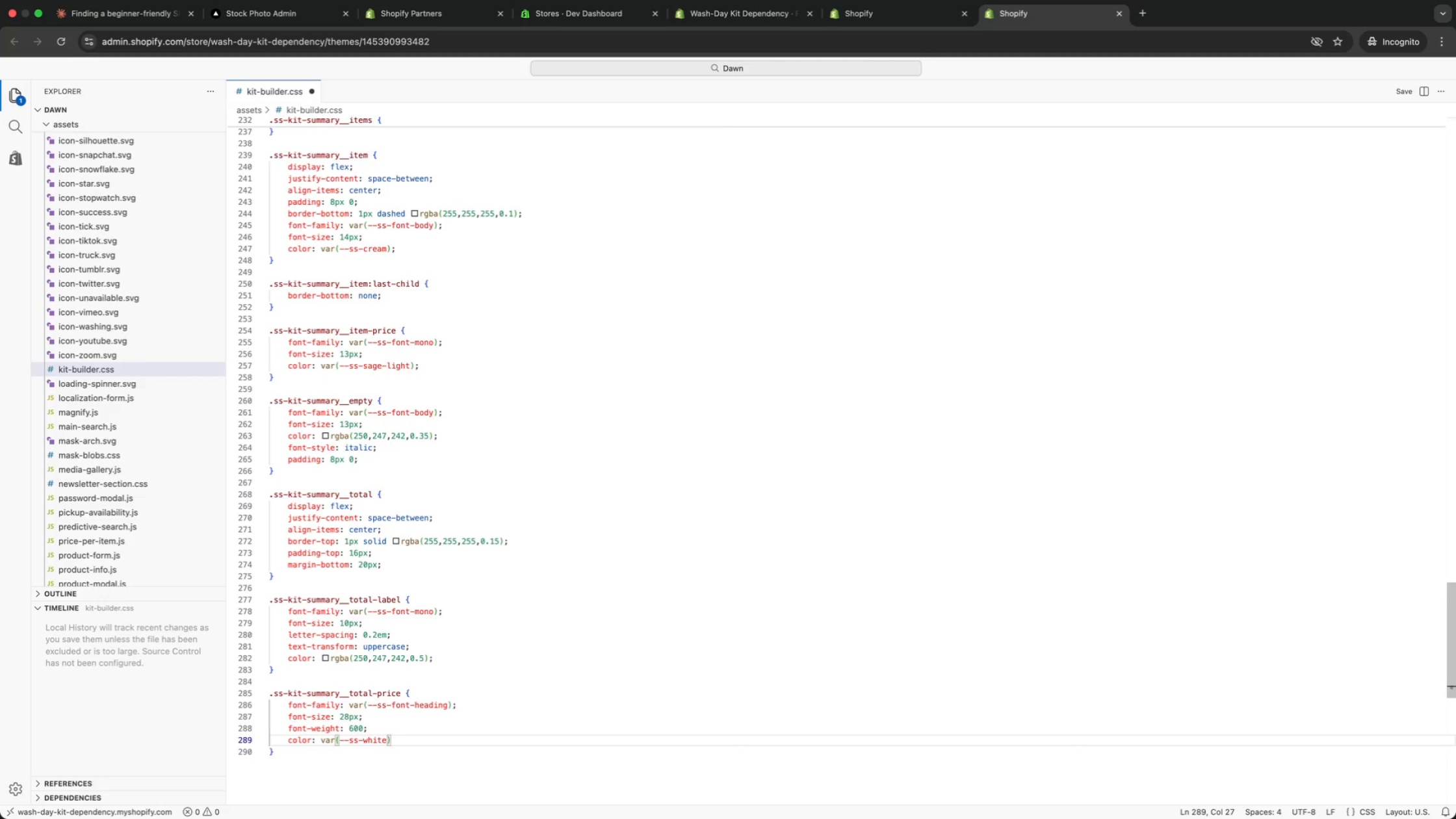 
key(Semicolon)
 